 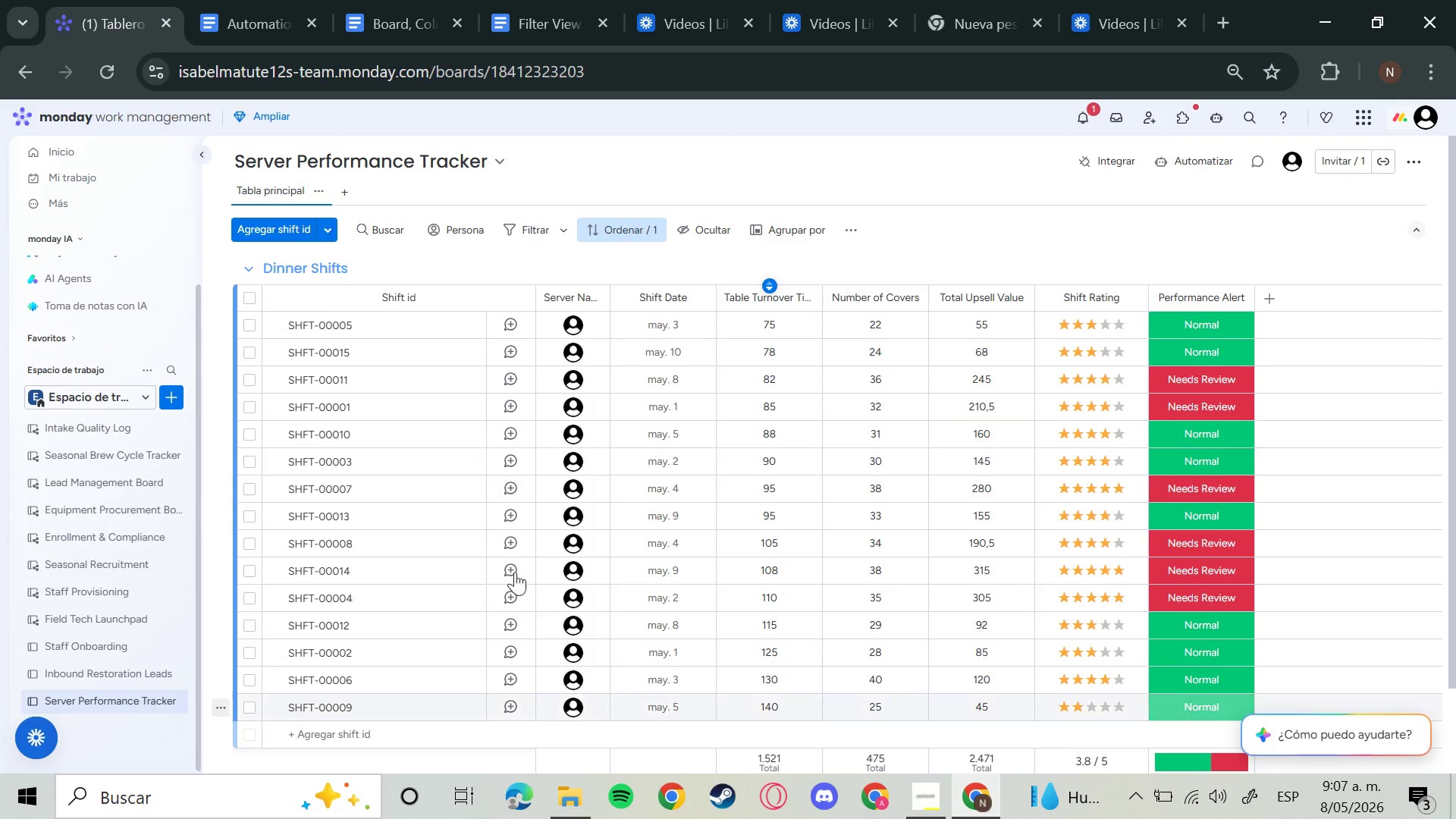 
scroll: coordinate [360, 731], scroll_direction: down, amount: 3.0
 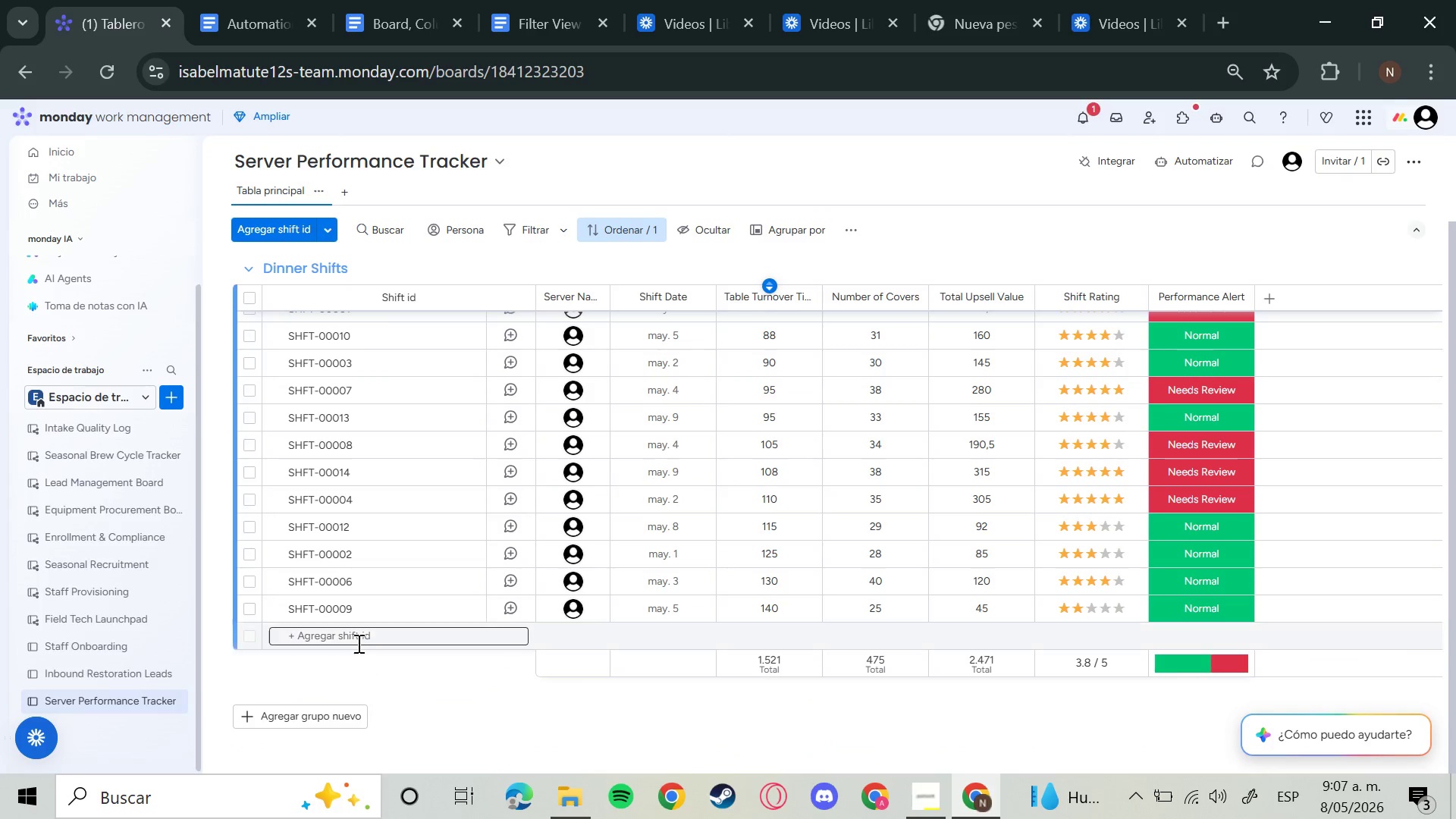 
left_click([348, 639])
 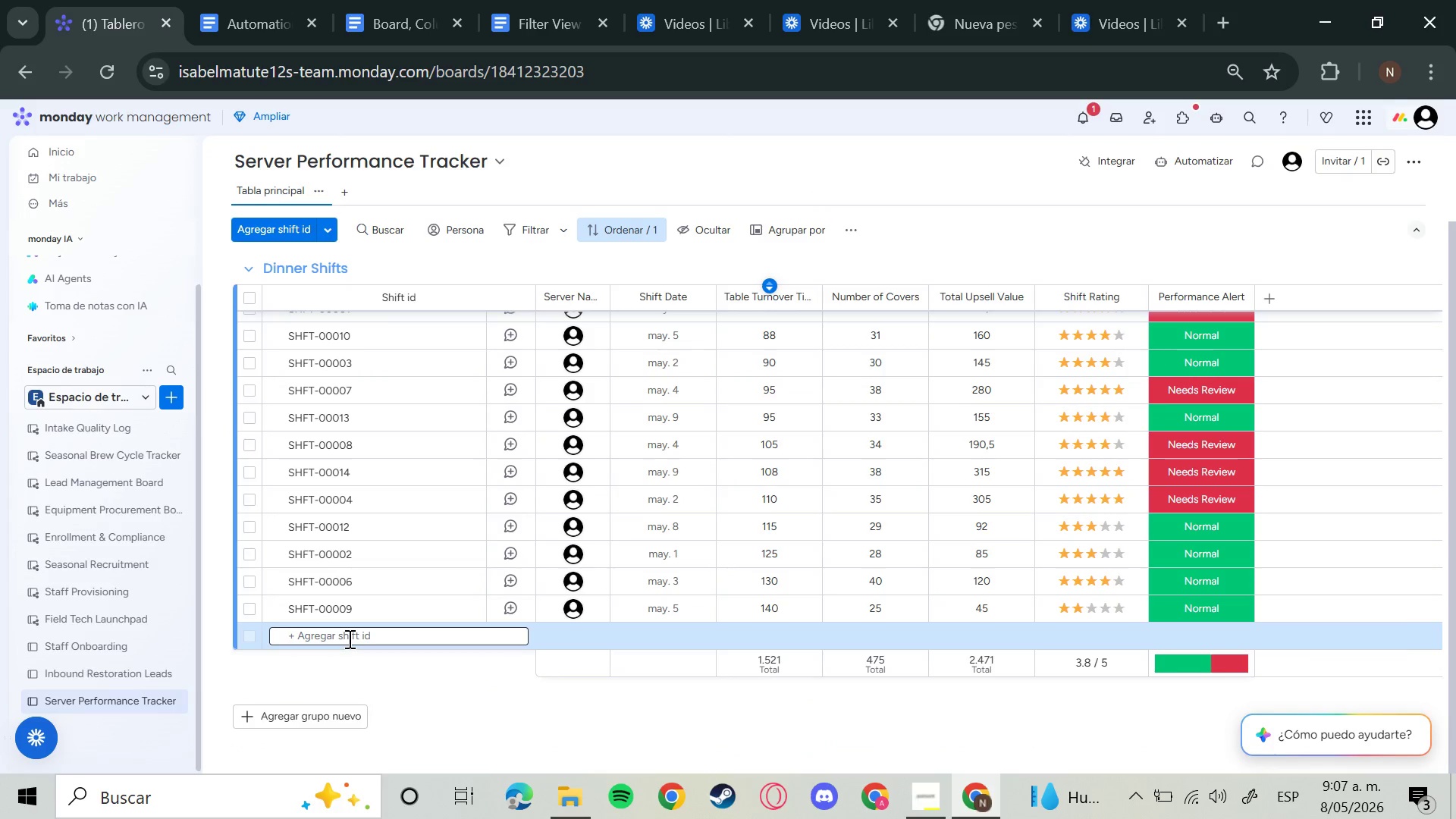 
type(te )
 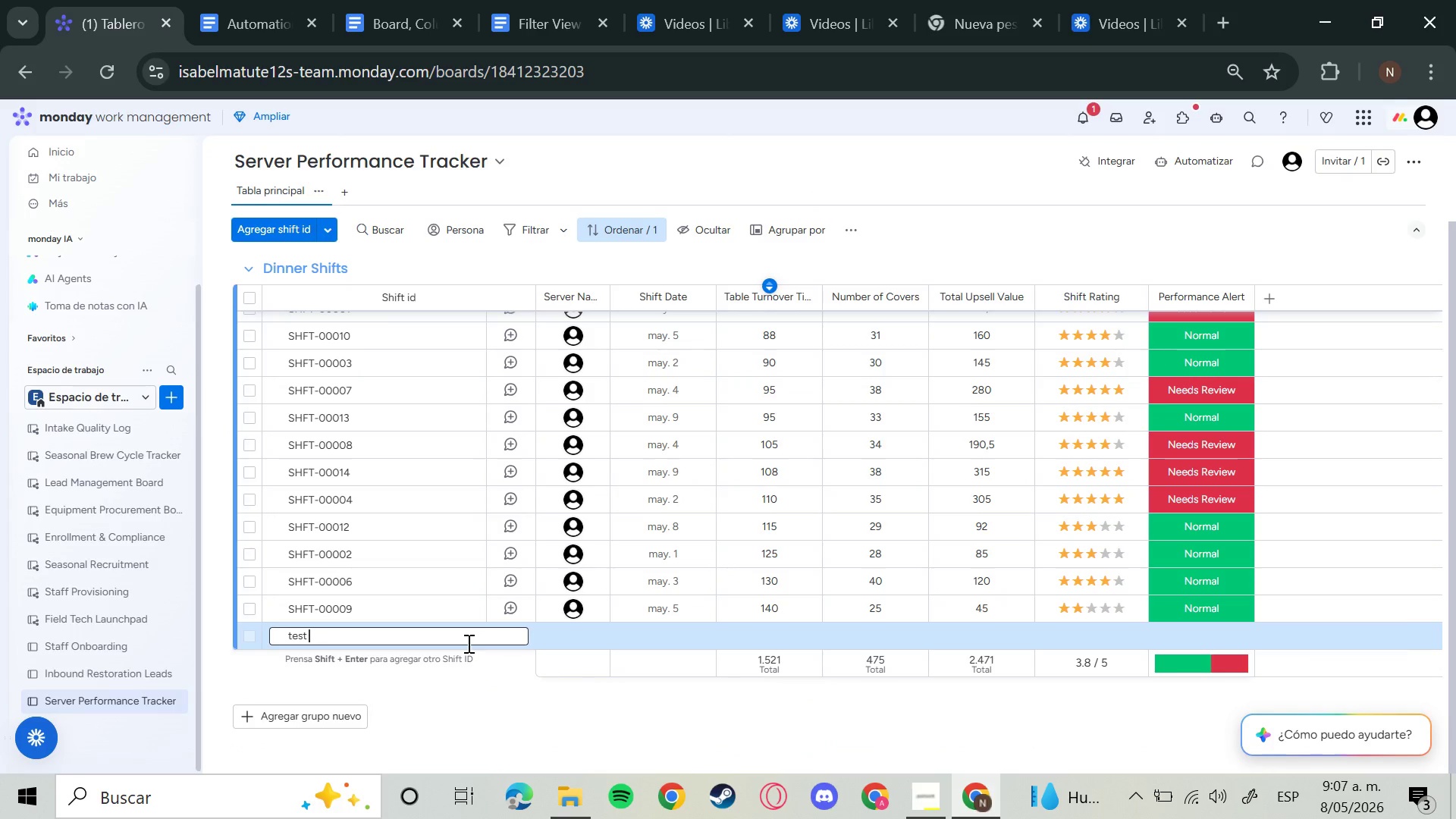 
hold_key(key=S, duration=0.39)
 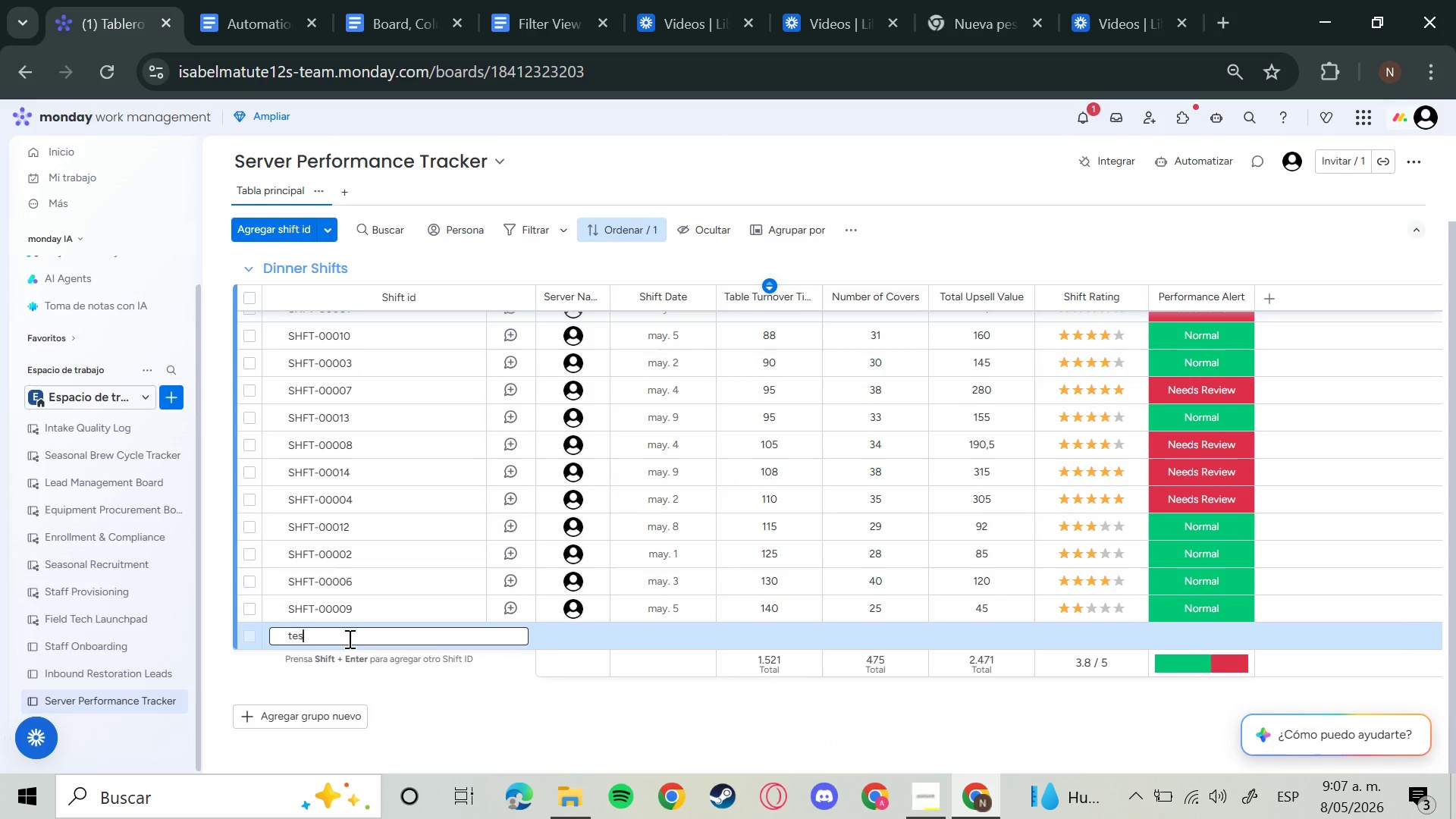 
key(Enter)
 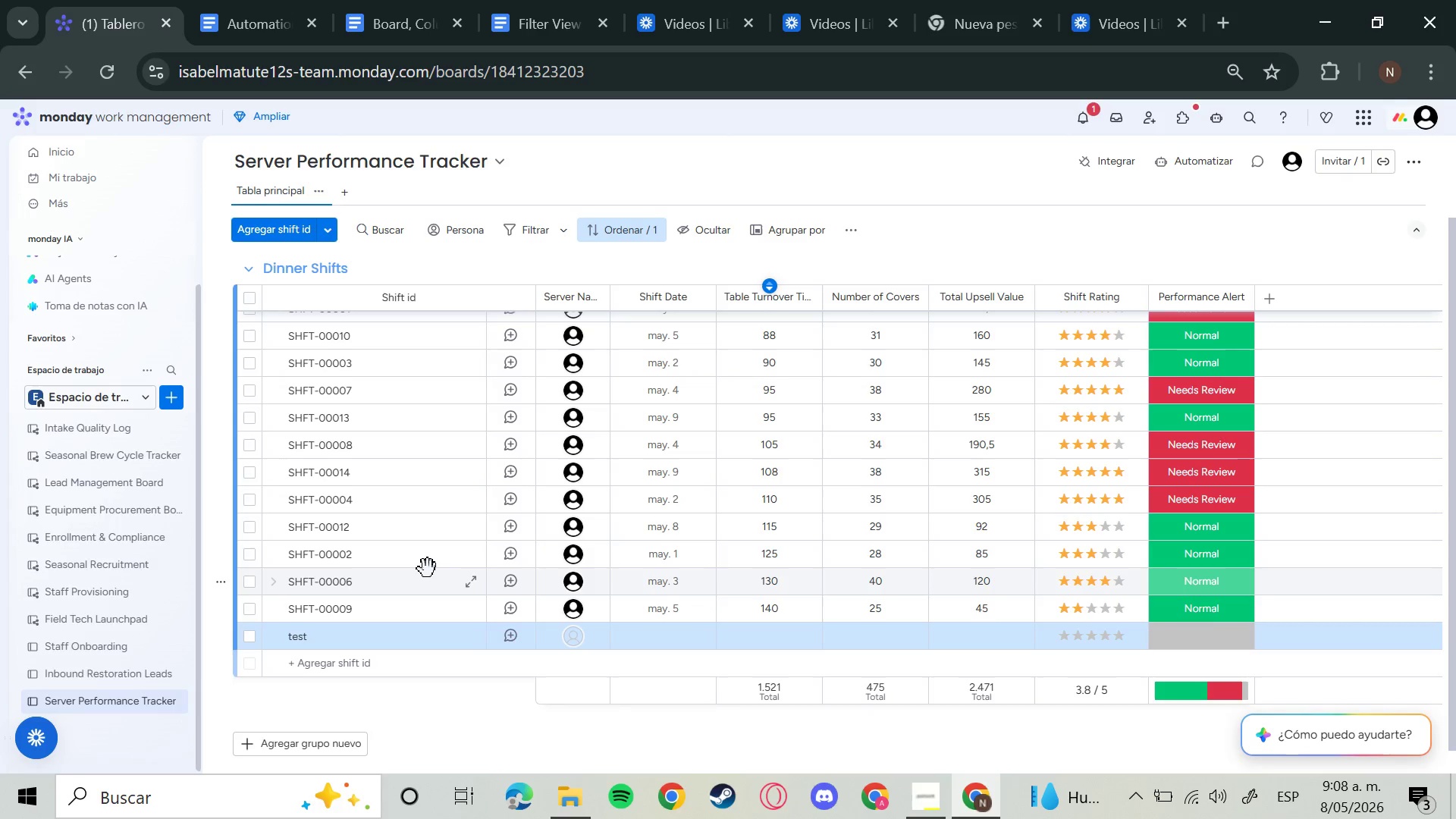 
wait(14.31)
 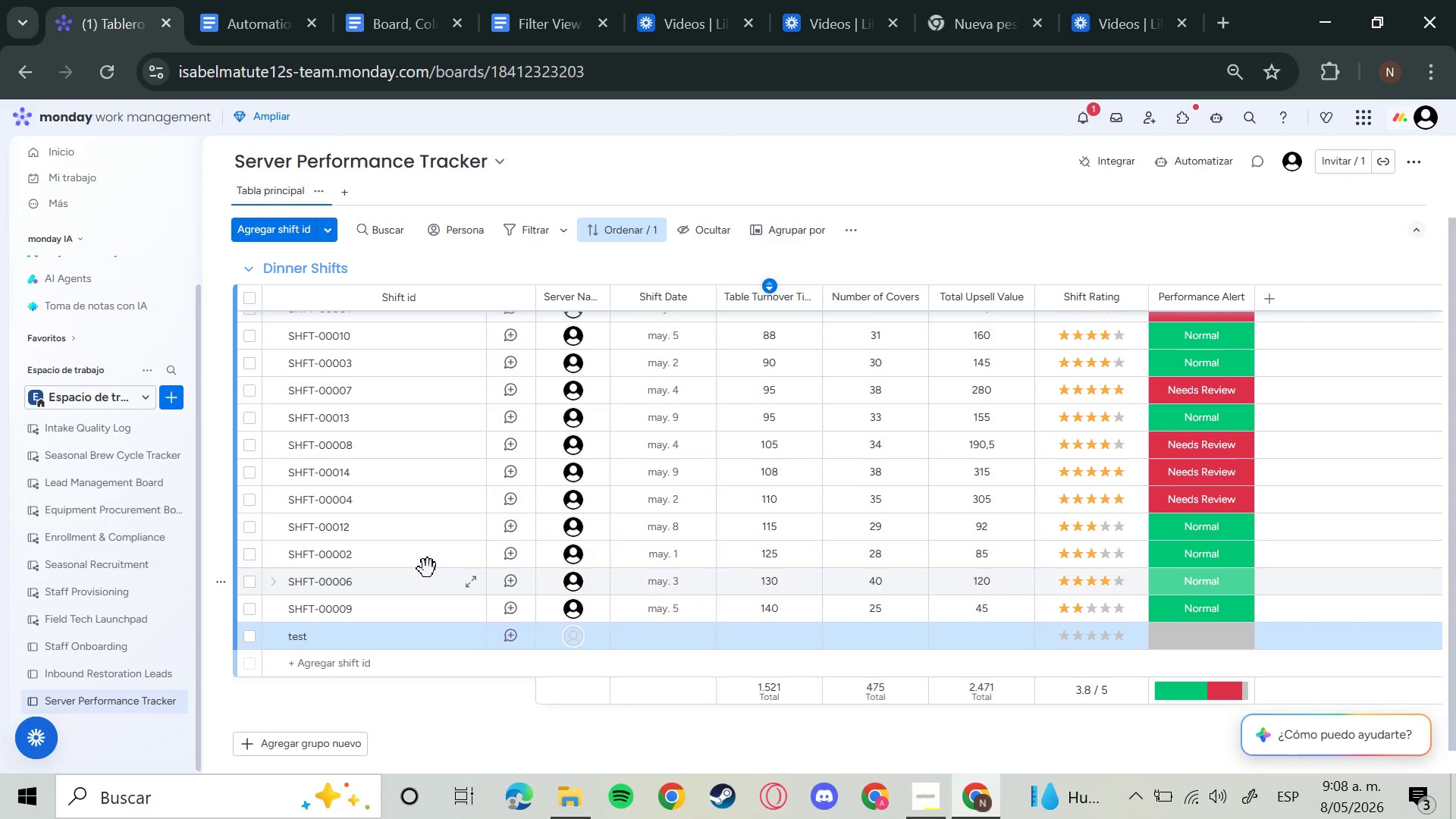 
left_click([1076, 639])
 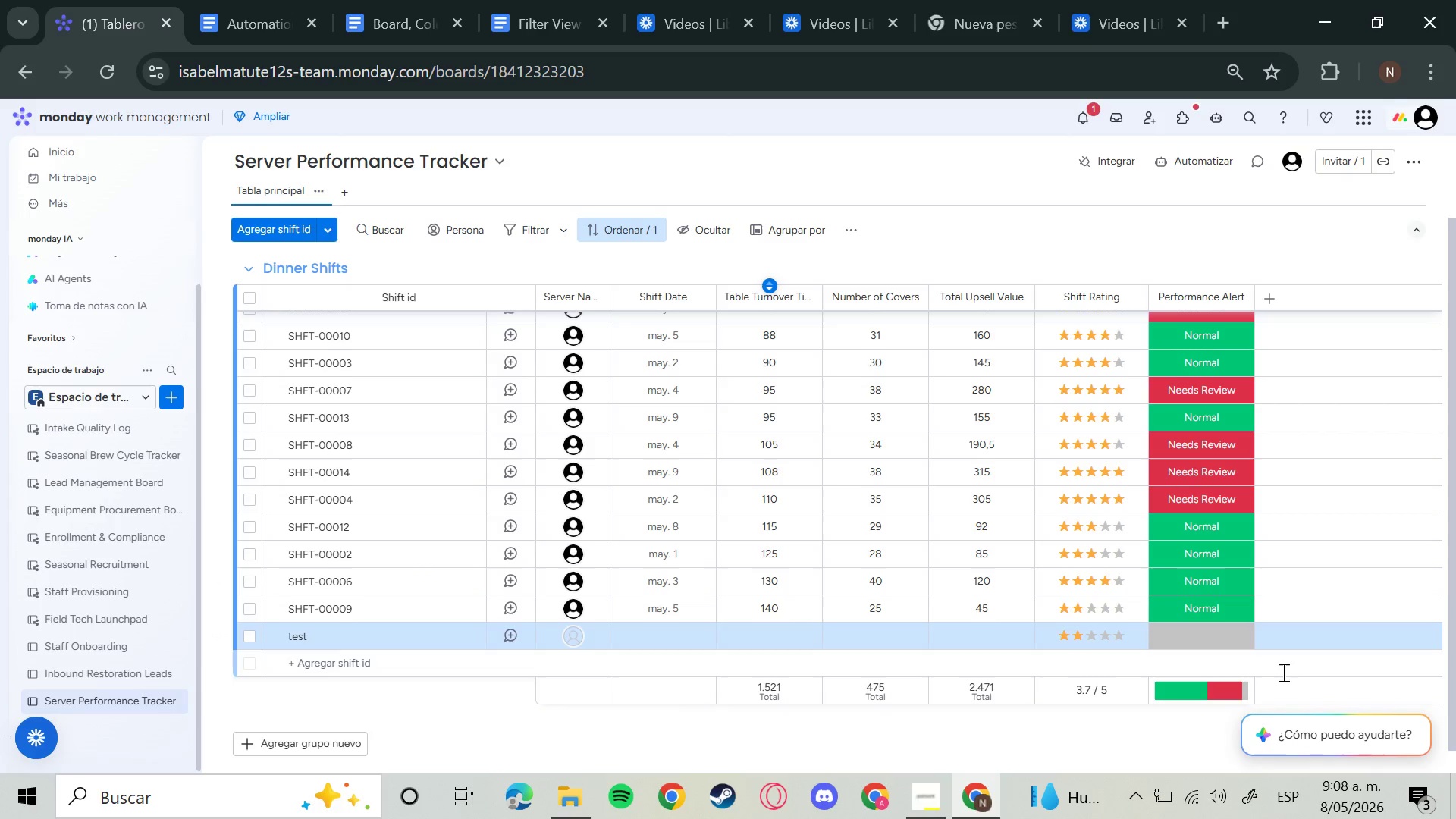 
wait(6.14)
 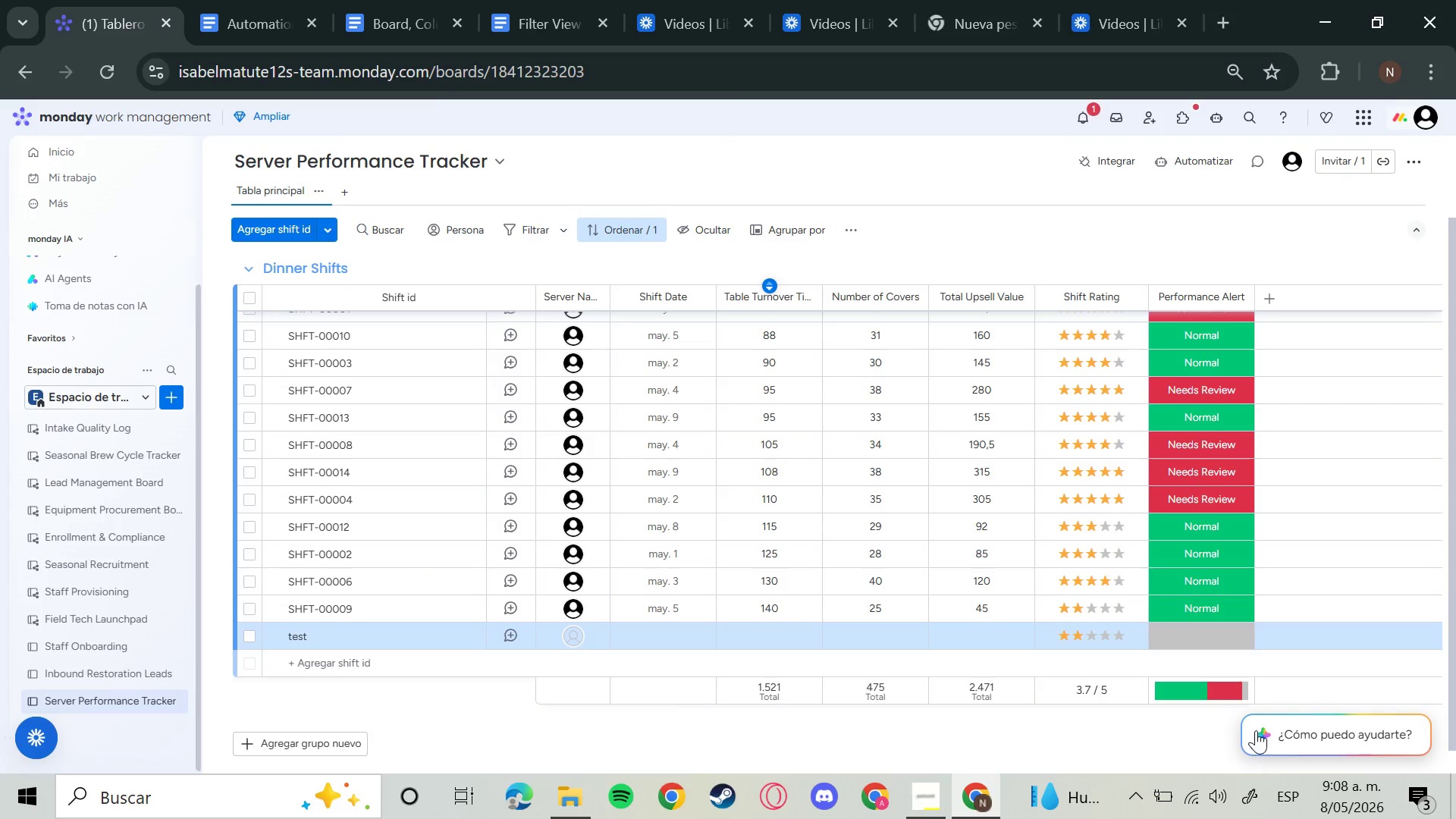 
left_click([1092, 580])
 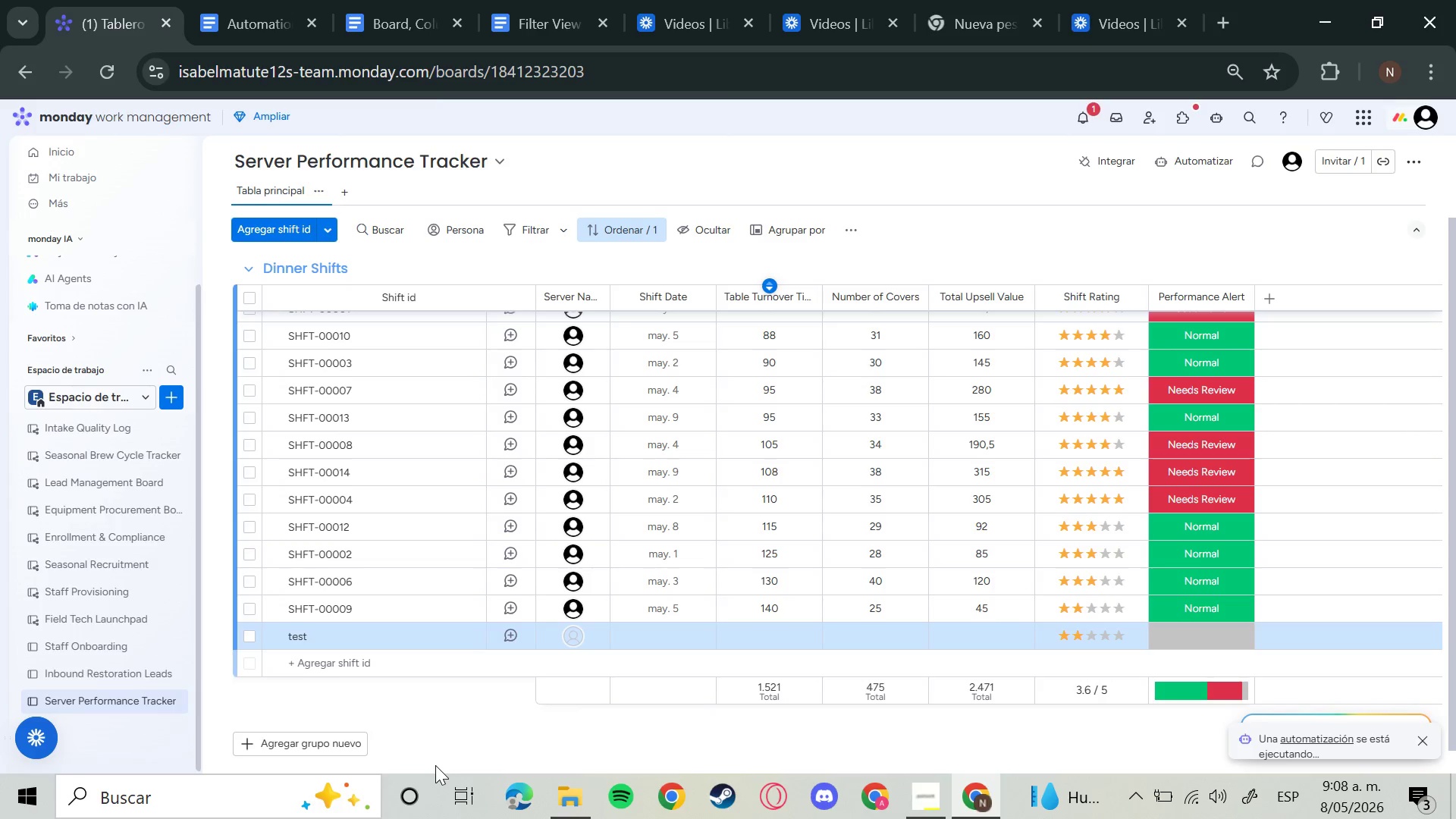 
wait(13.97)
 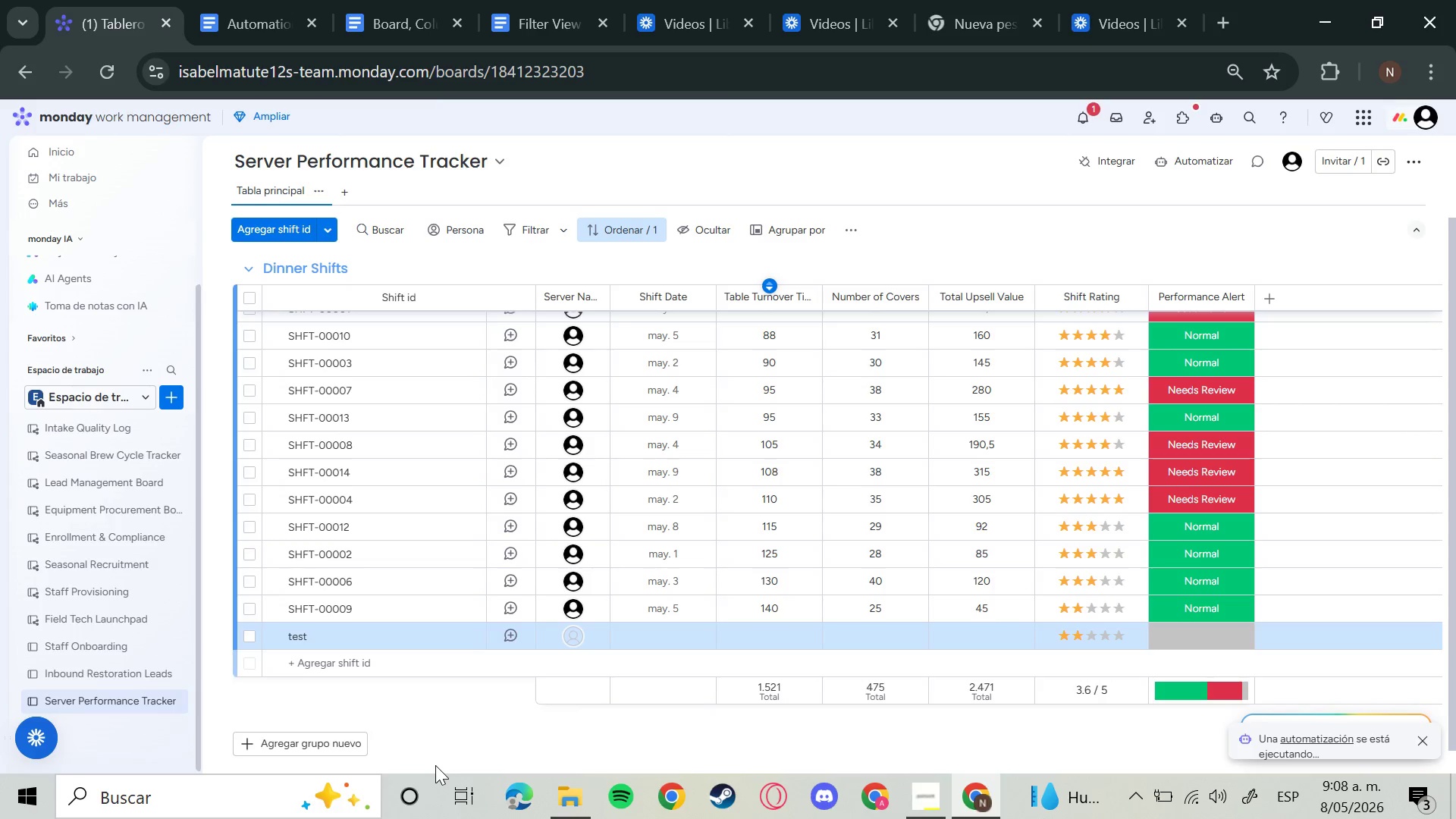 
left_click([1085, 122])
 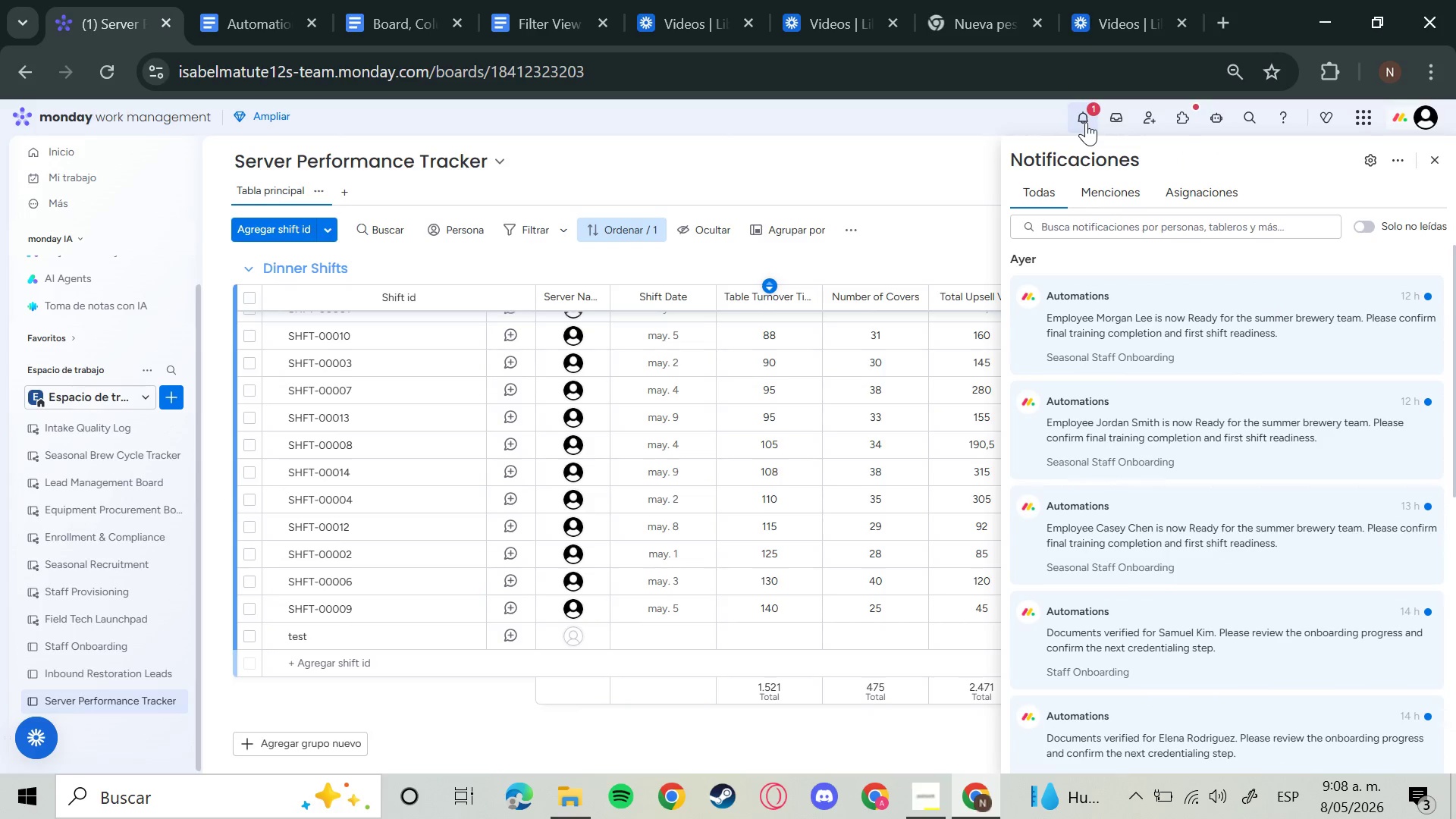 
left_click([1086, 122])
 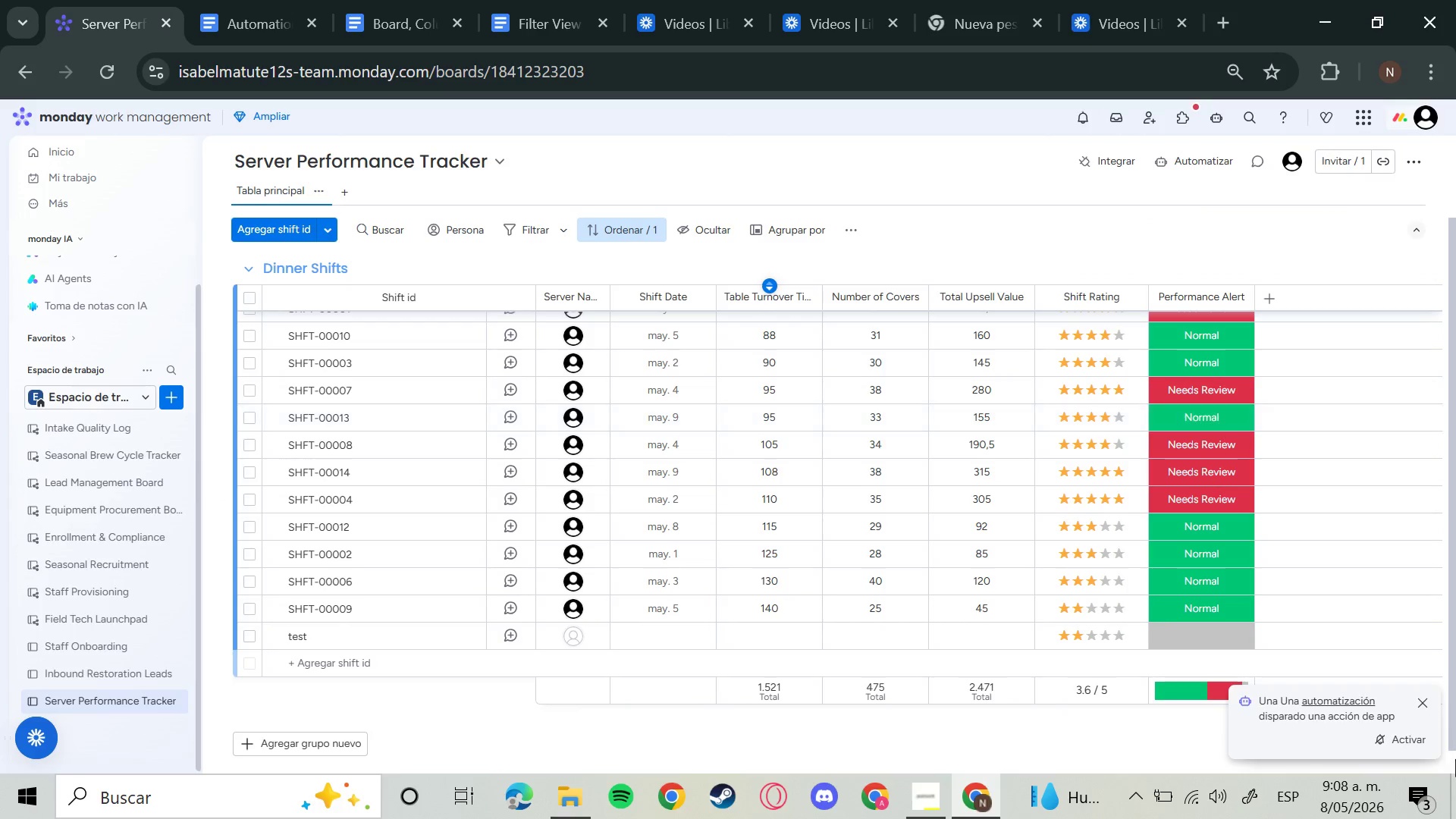 
left_click([1373, 722])
 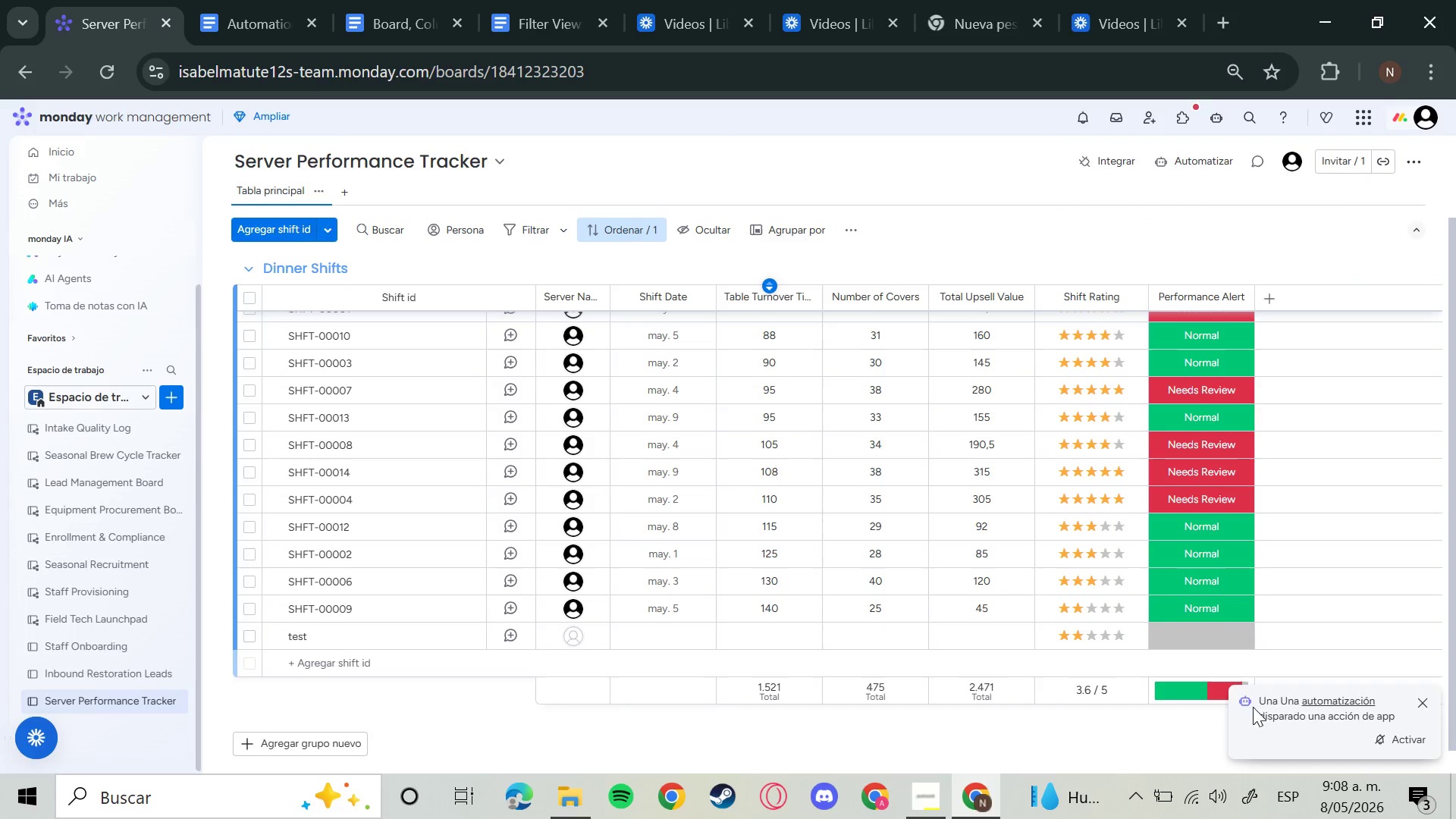 
left_click([1243, 705])
 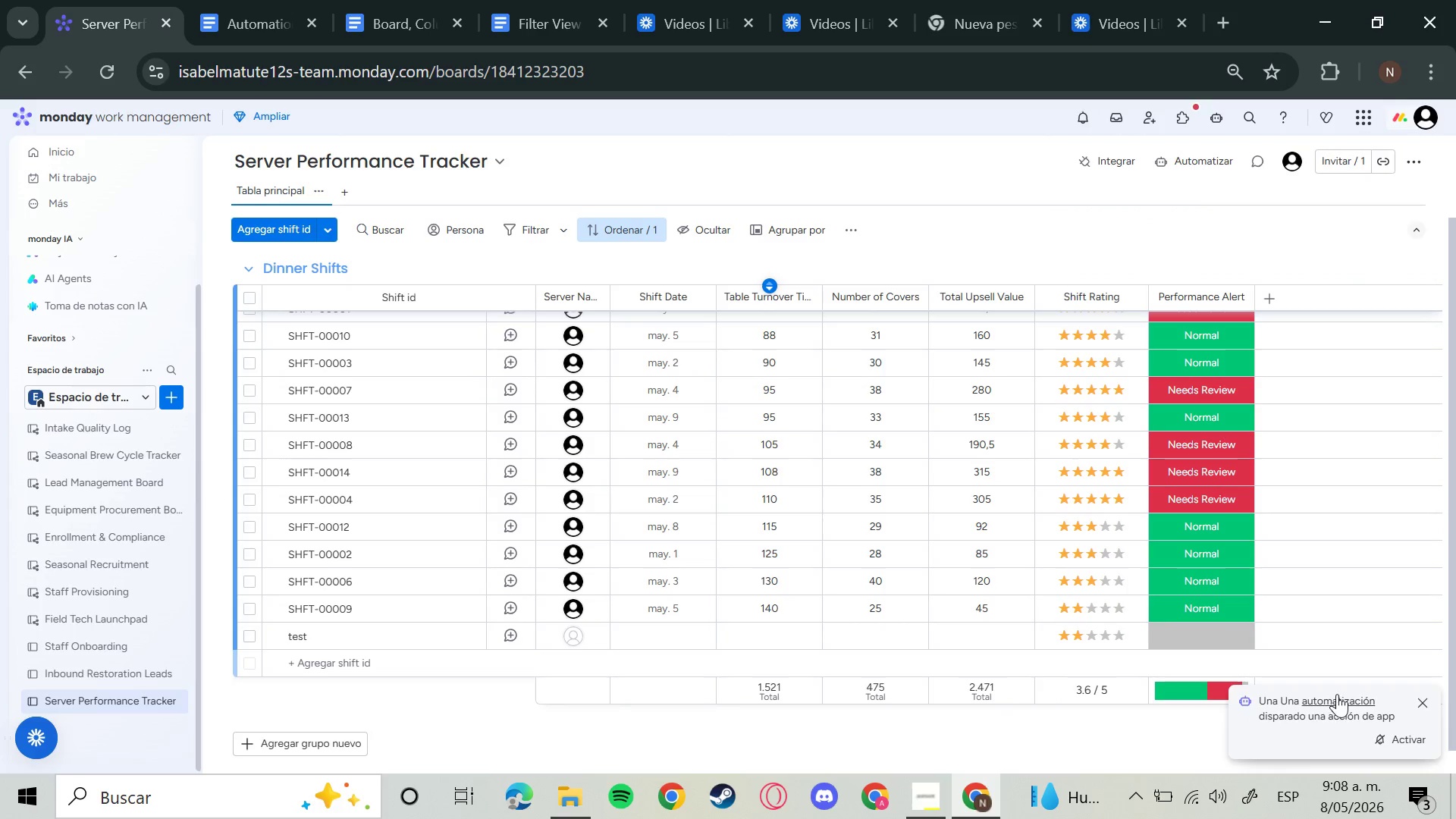 
left_click([1337, 694])
 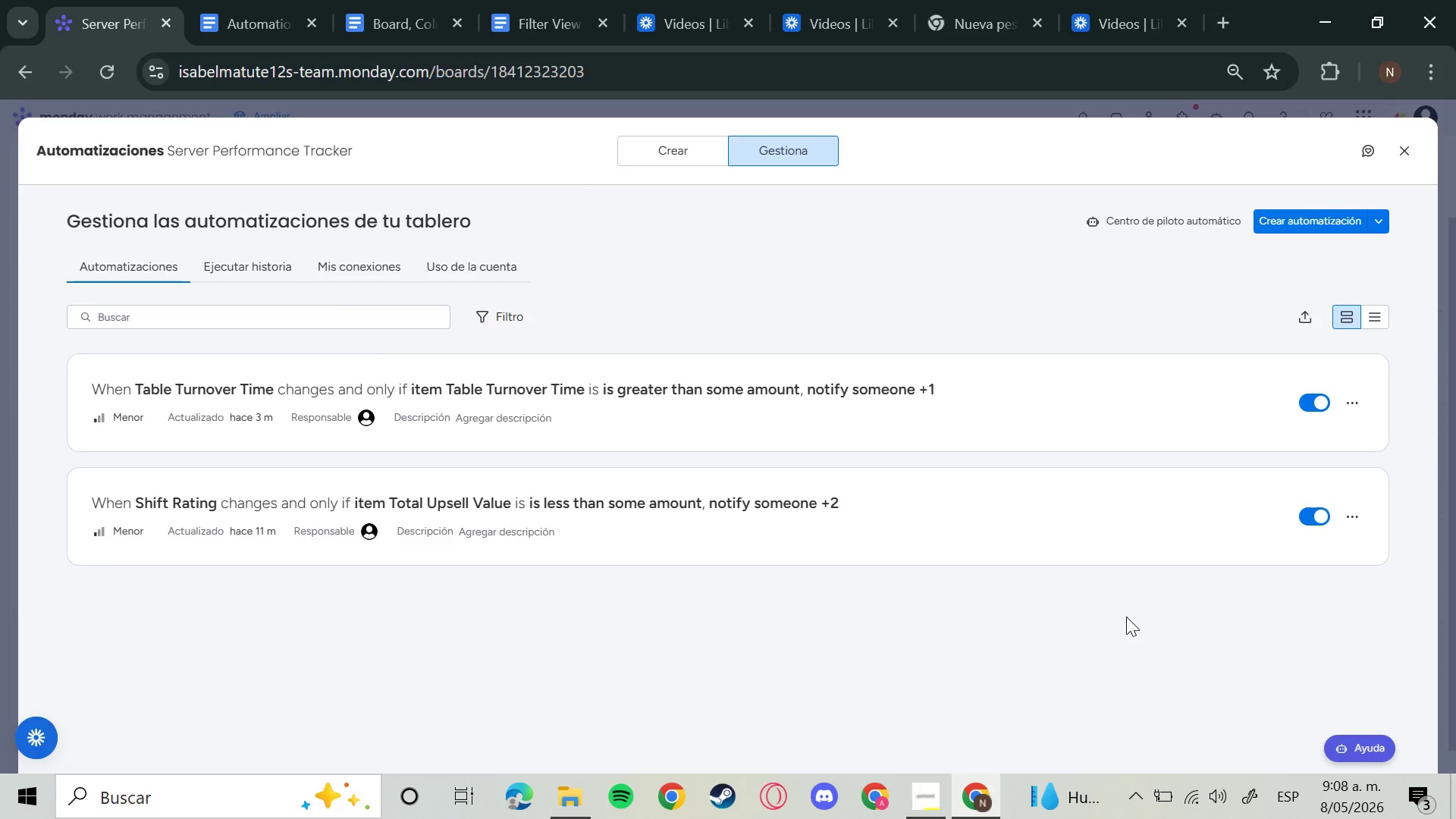 
wait(18.78)
 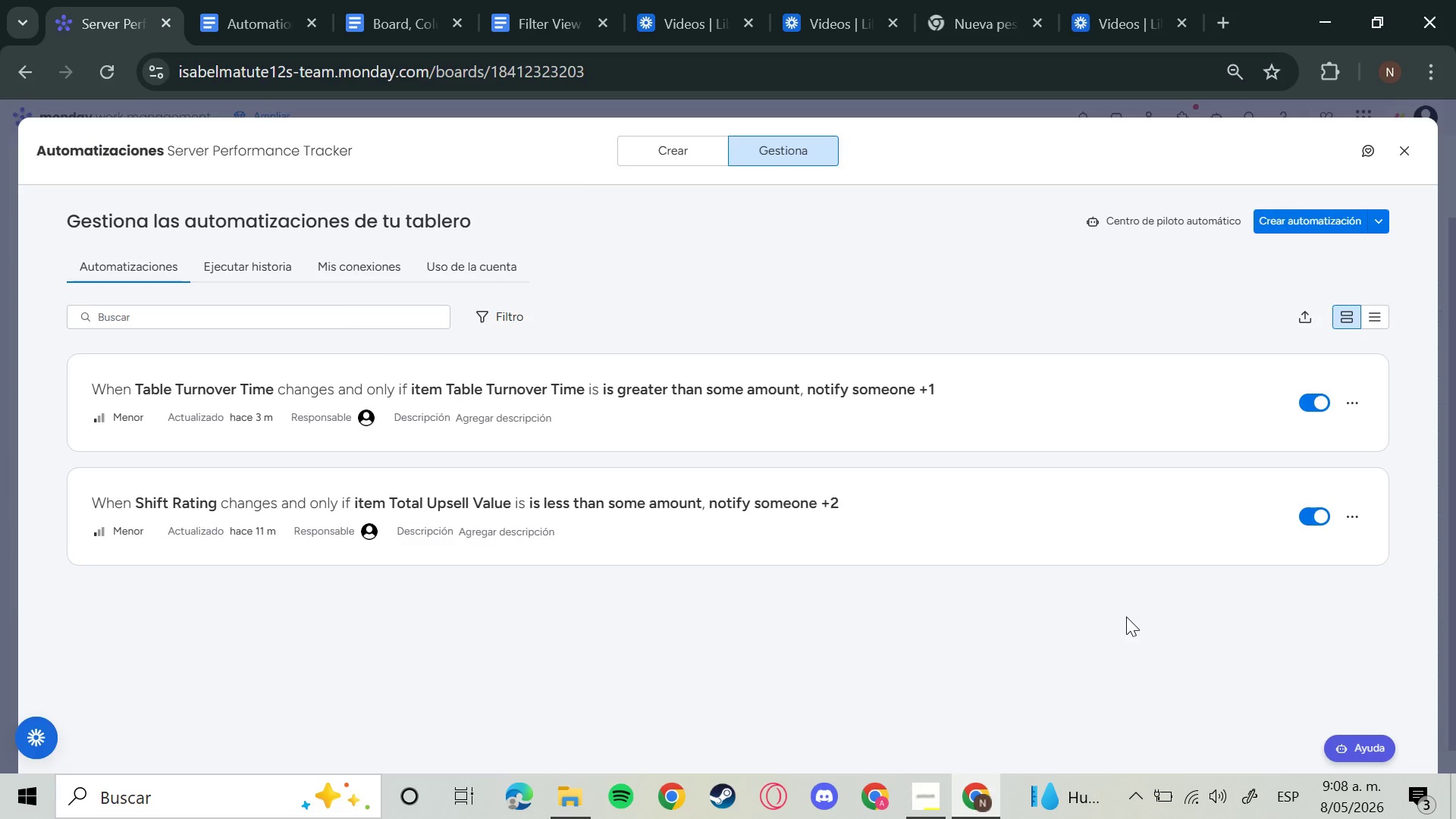 
left_click([1413, 142])
 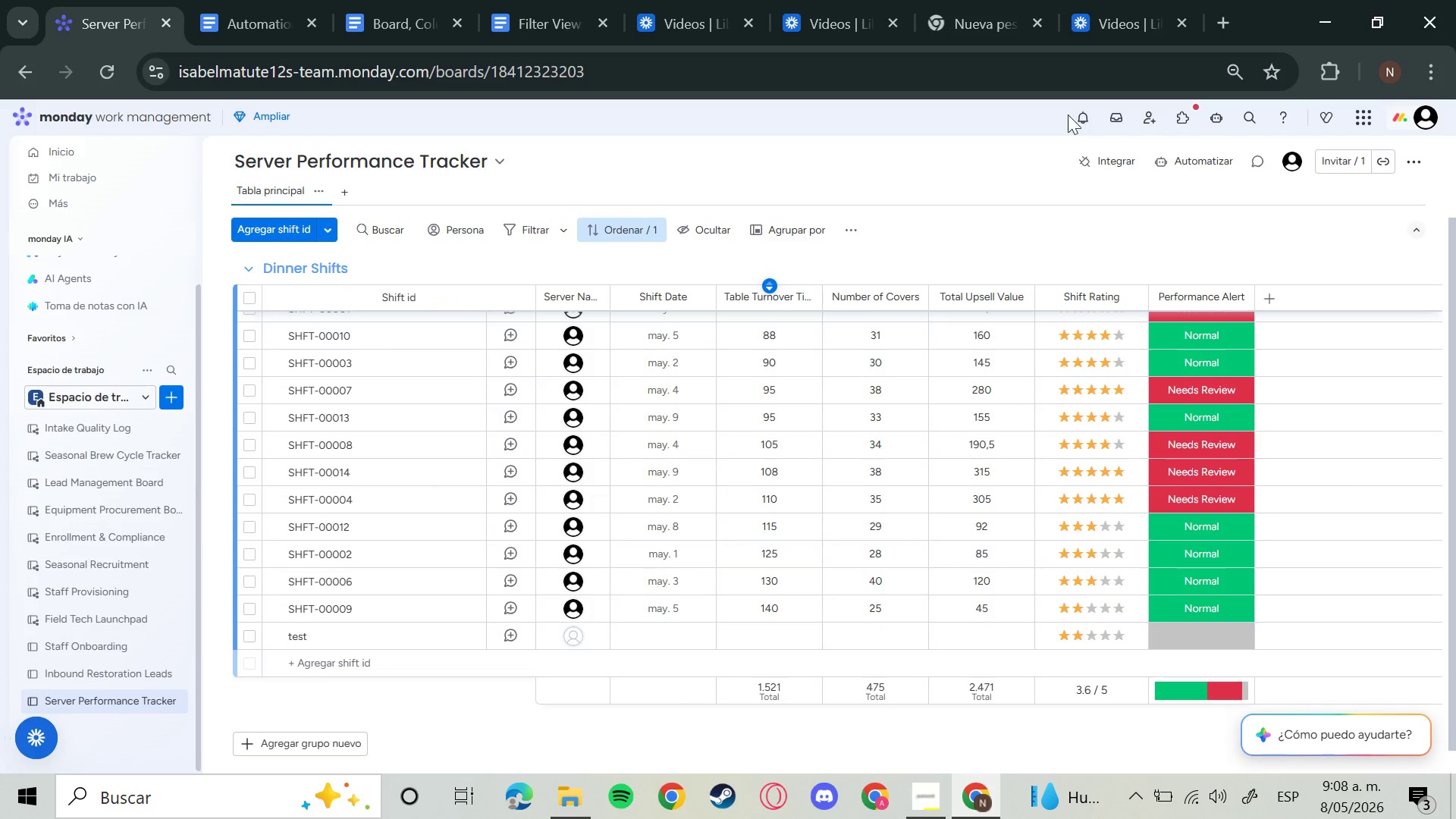 
left_click([1090, 115])
 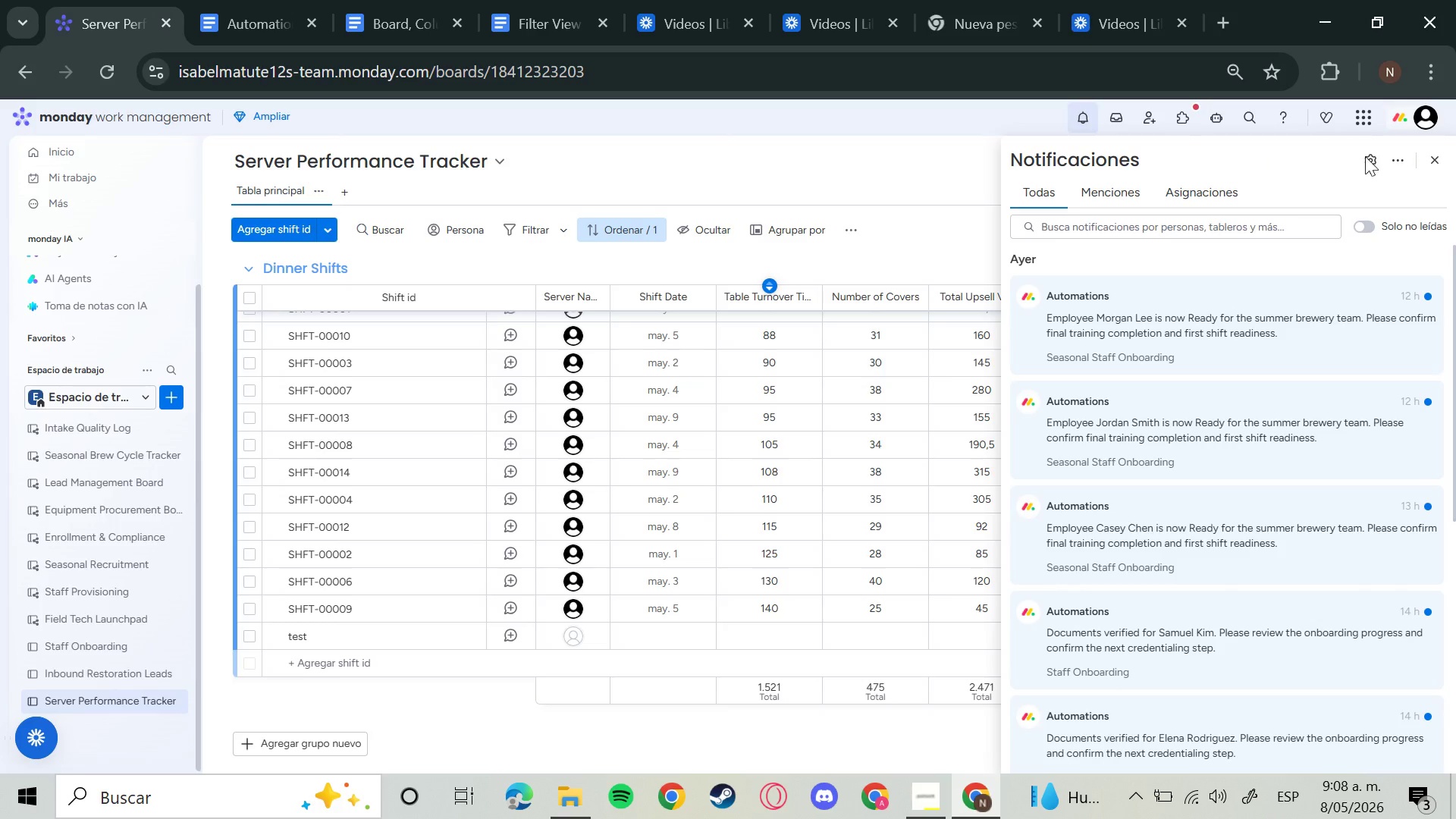 
wait(5.89)
 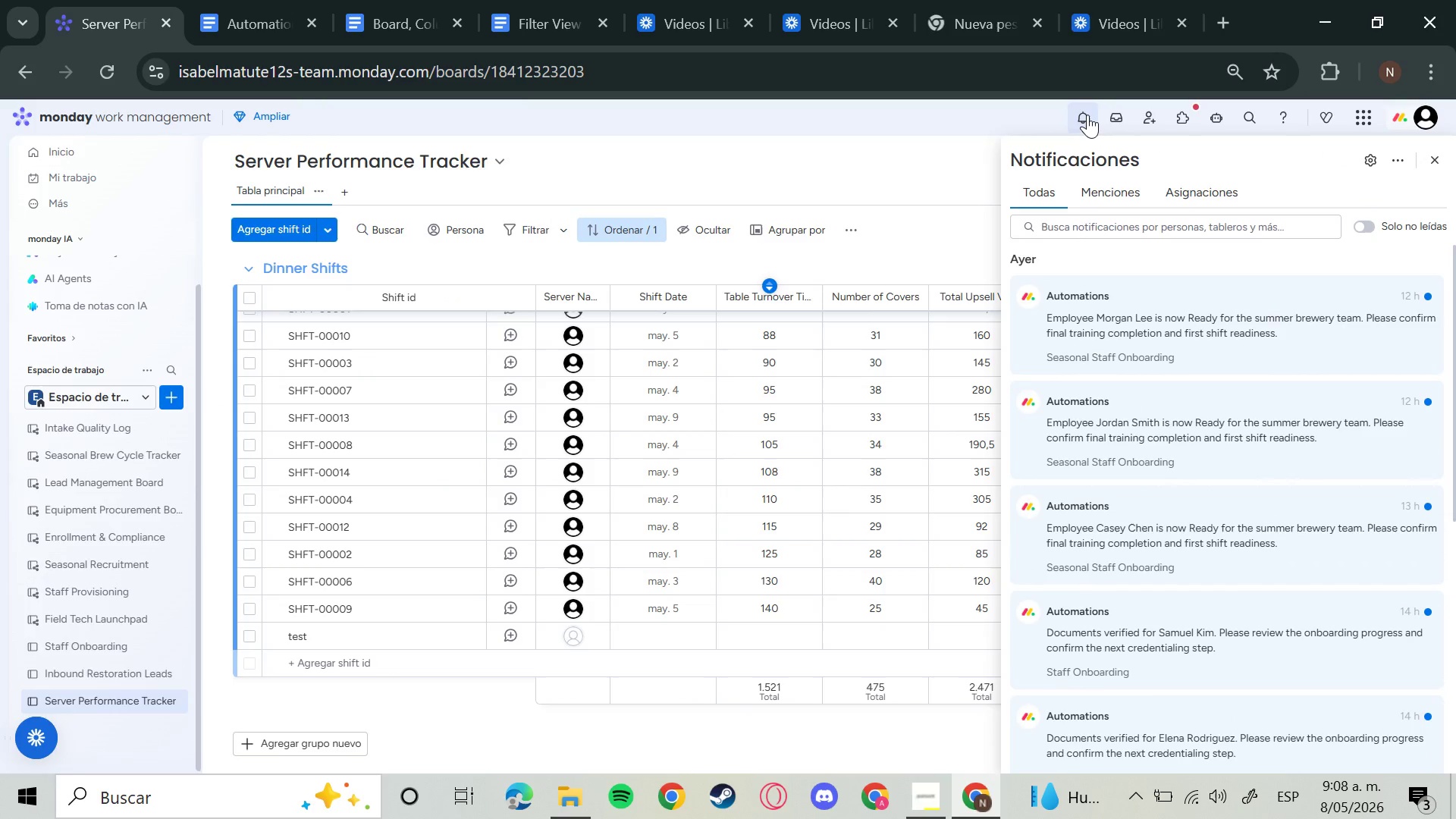 
left_click([1427, 165])
 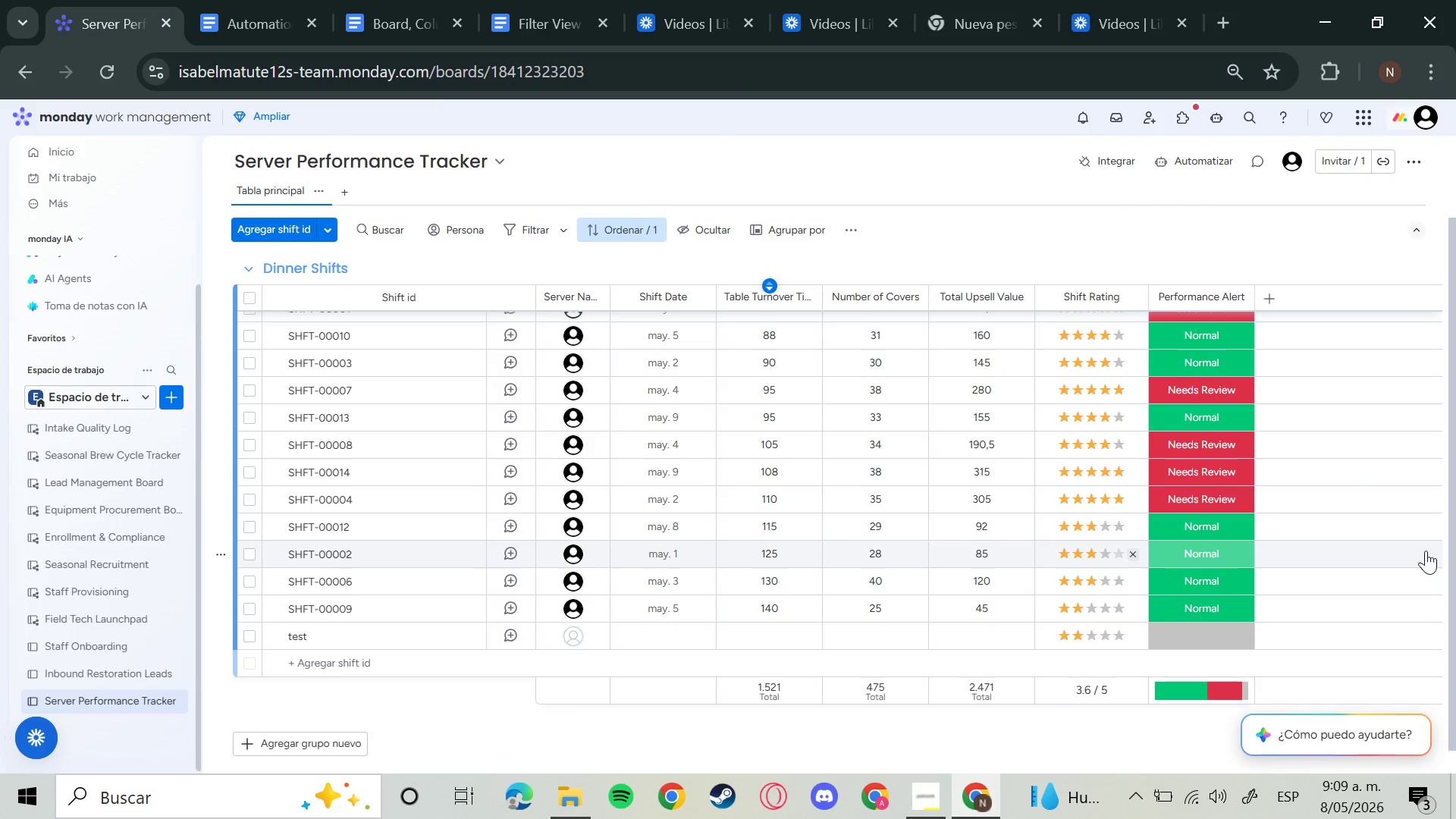 
mouse_move([1113, 585])
 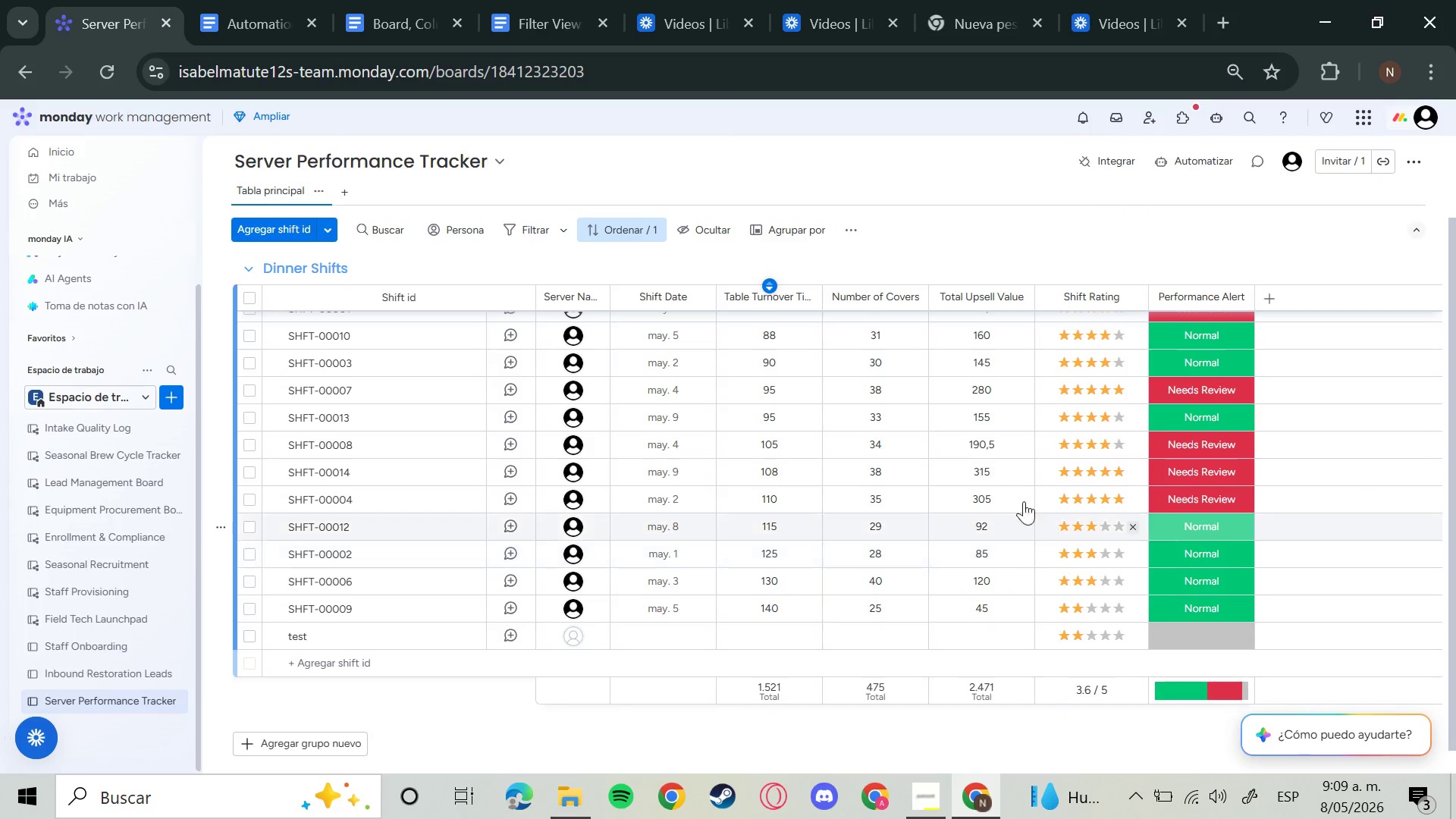 
mouse_move([1022, 453])
 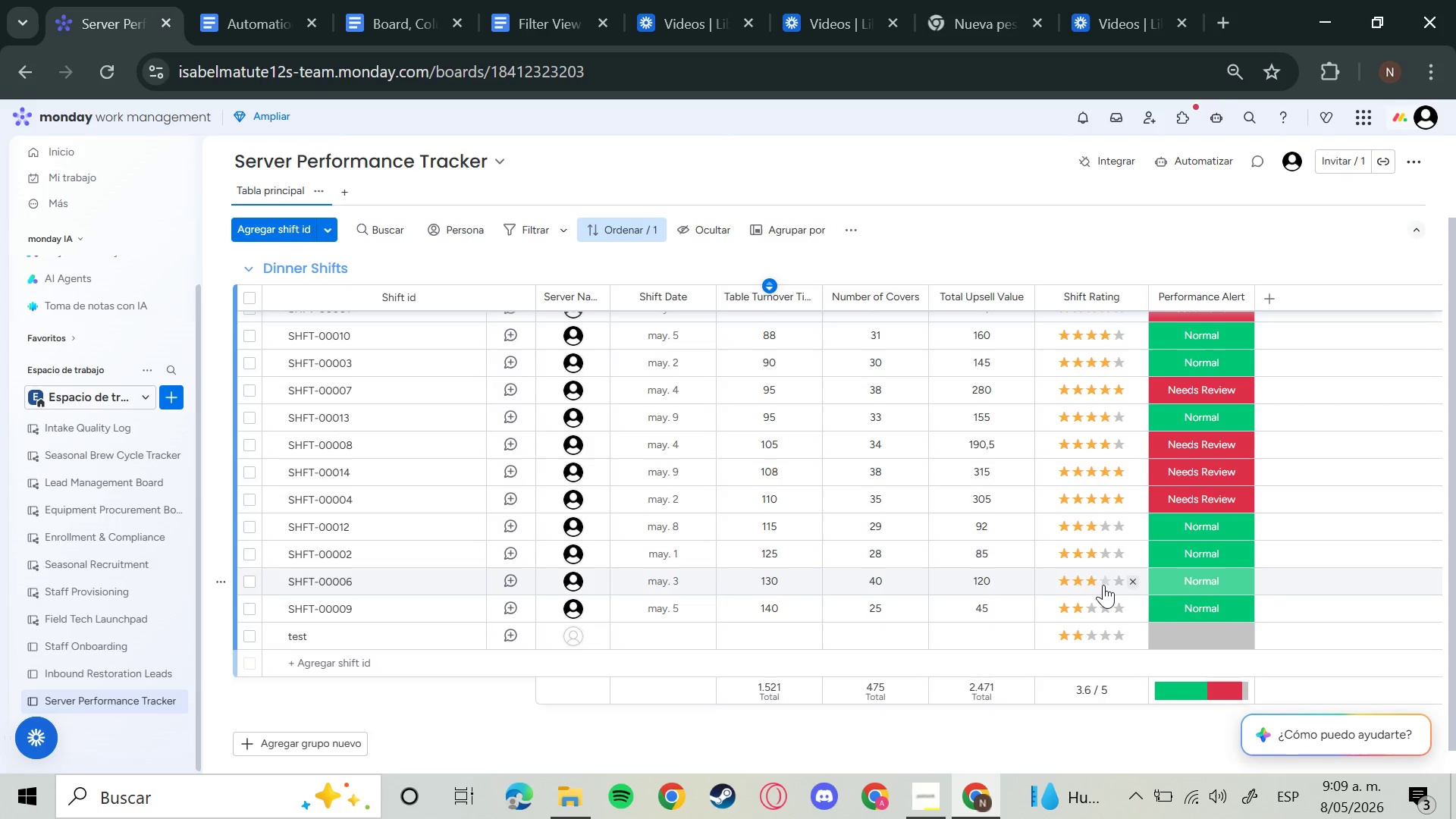 
left_click([1103, 585])
 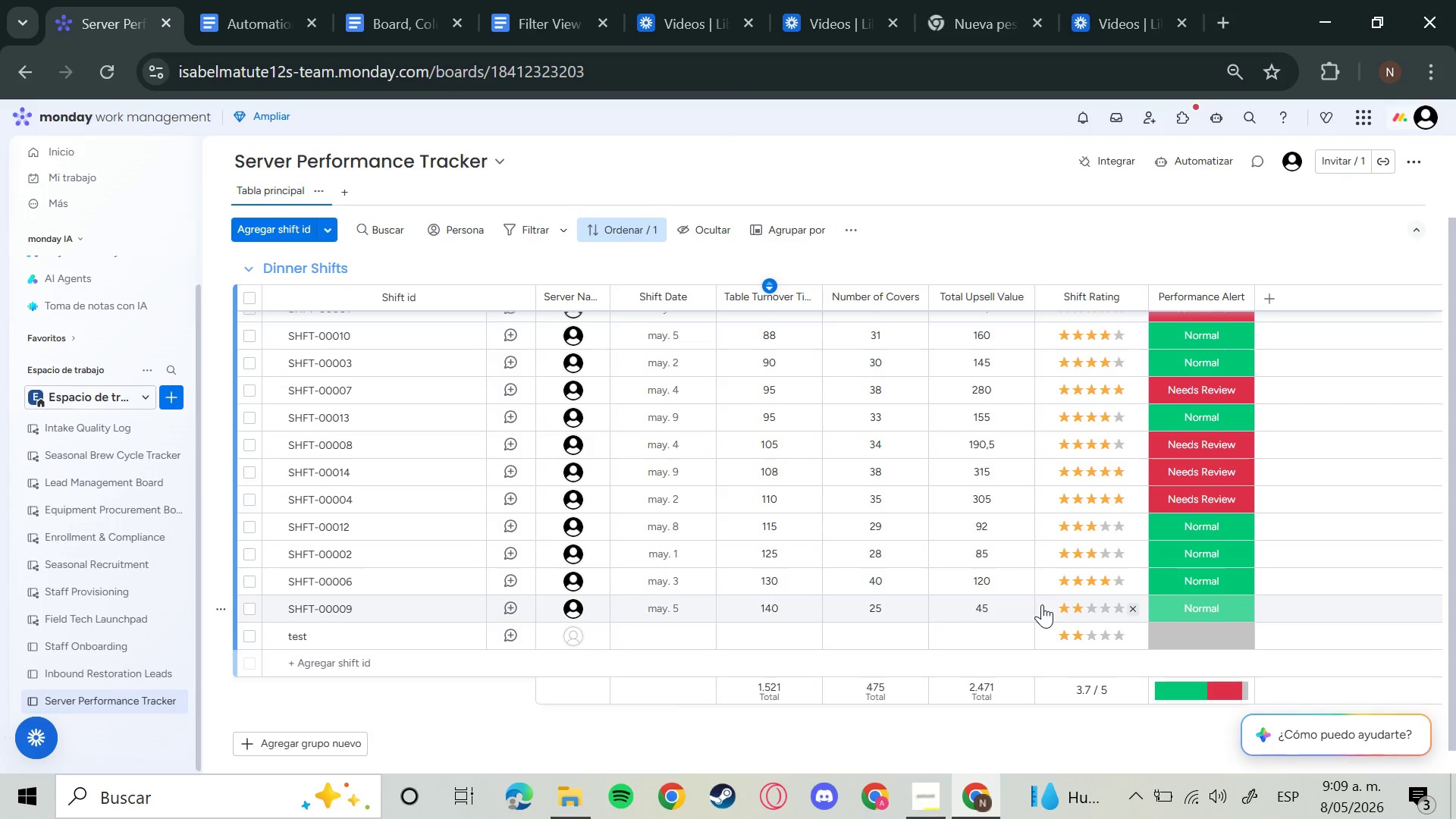 
mouse_move([1084, 571])
 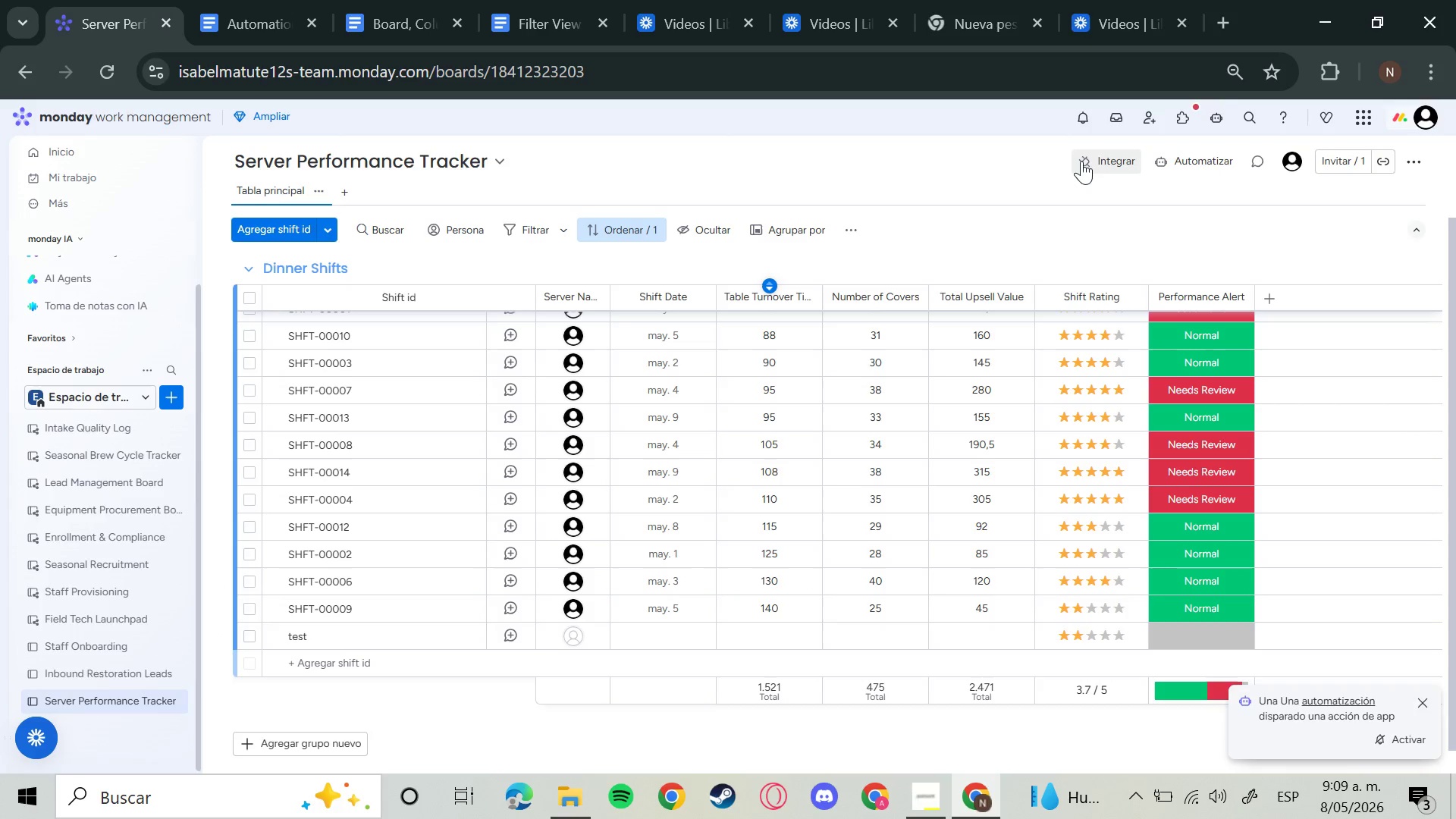 
wait(9.39)
 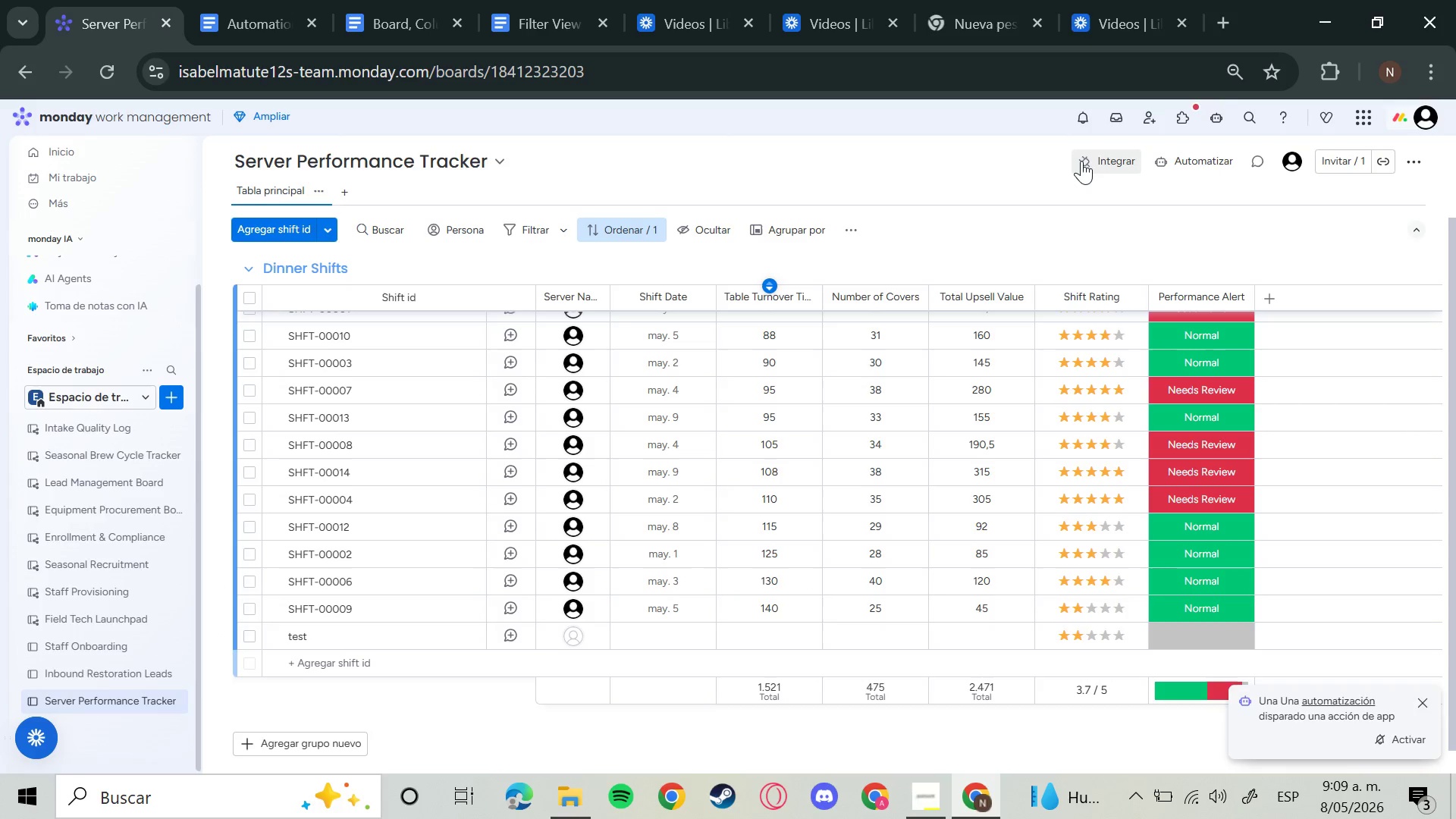 
left_click([1115, 642])
 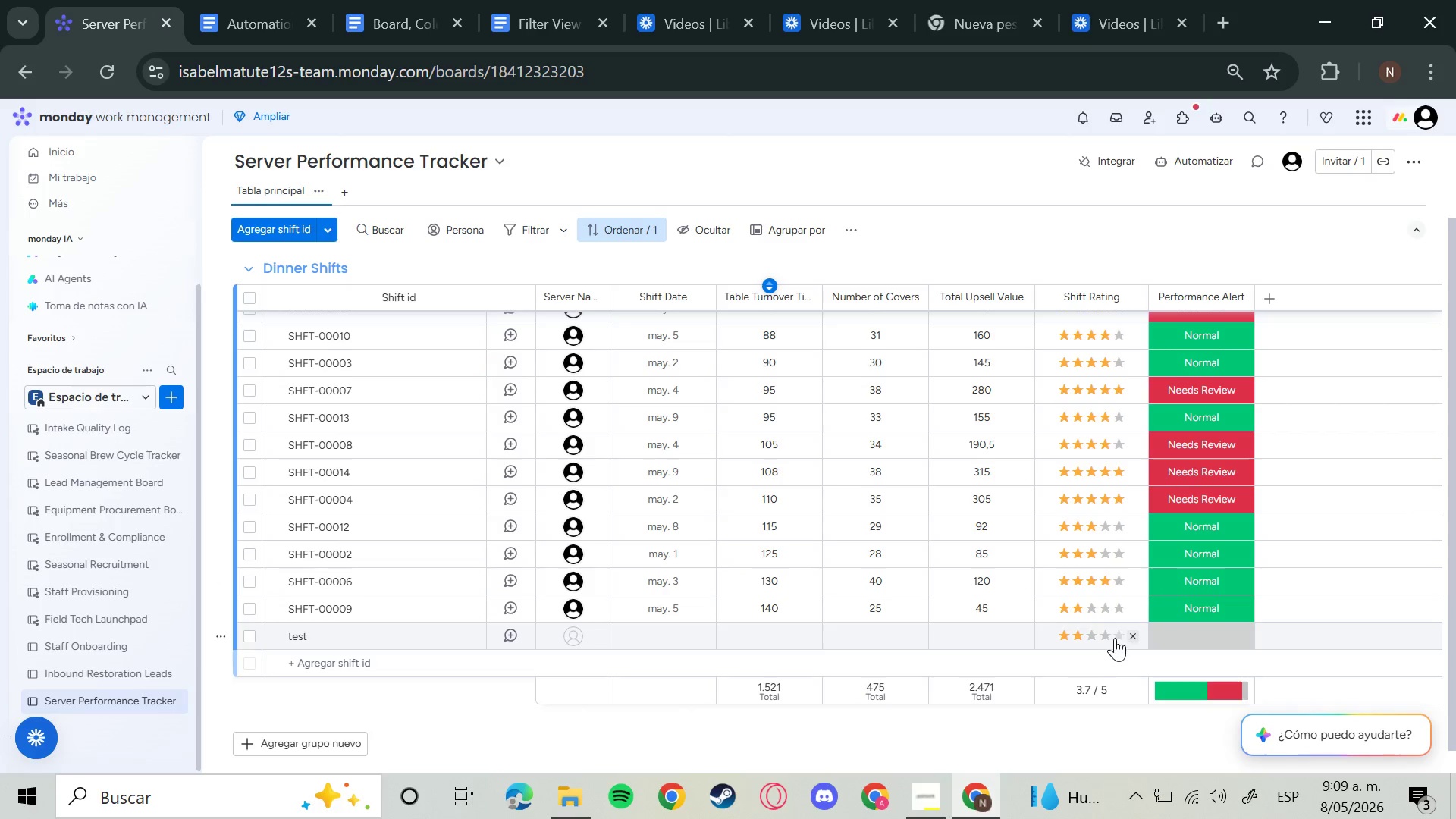 
left_click([1115, 636])
 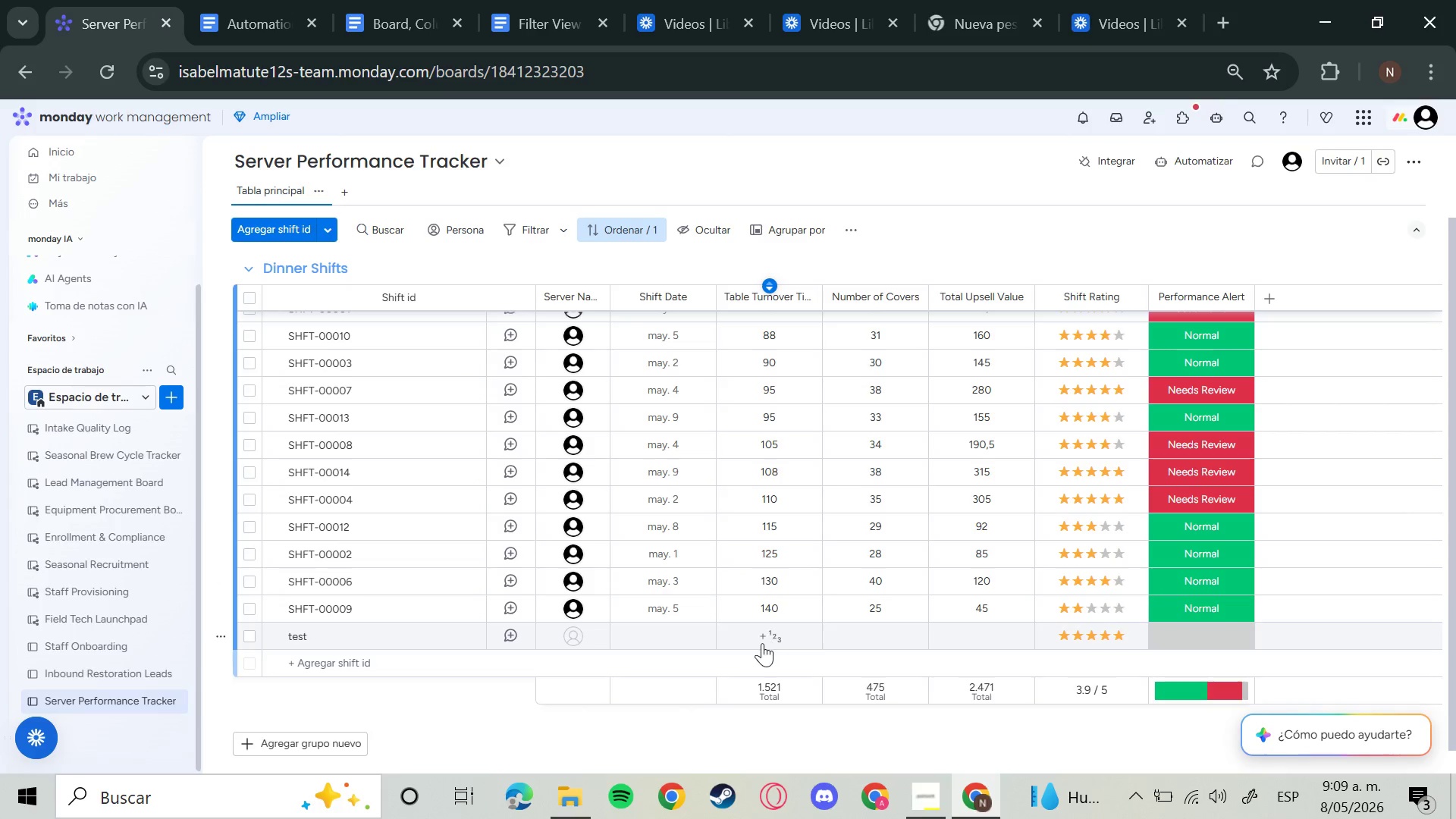 
left_click([774, 639])
 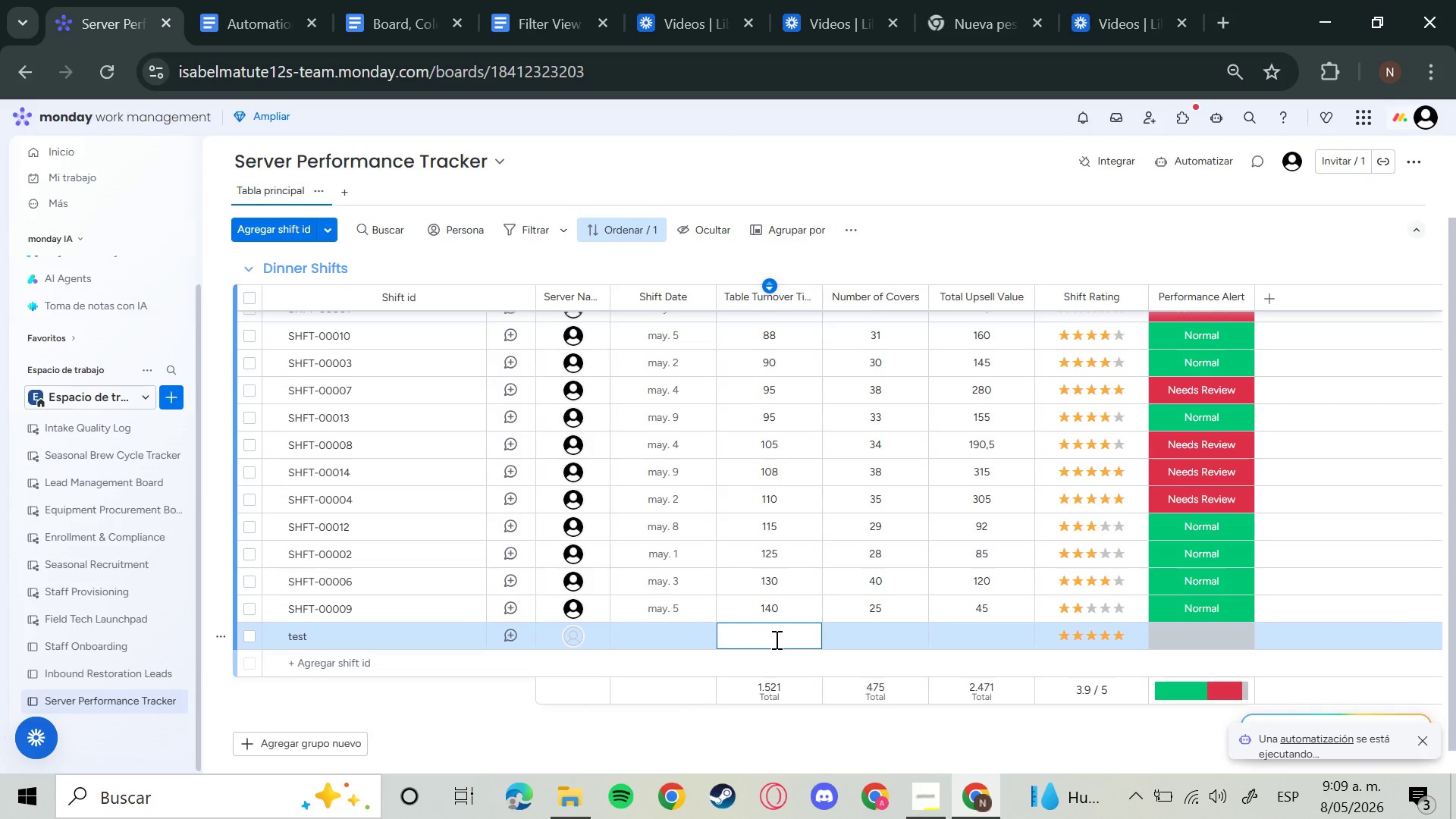 
type(130)
 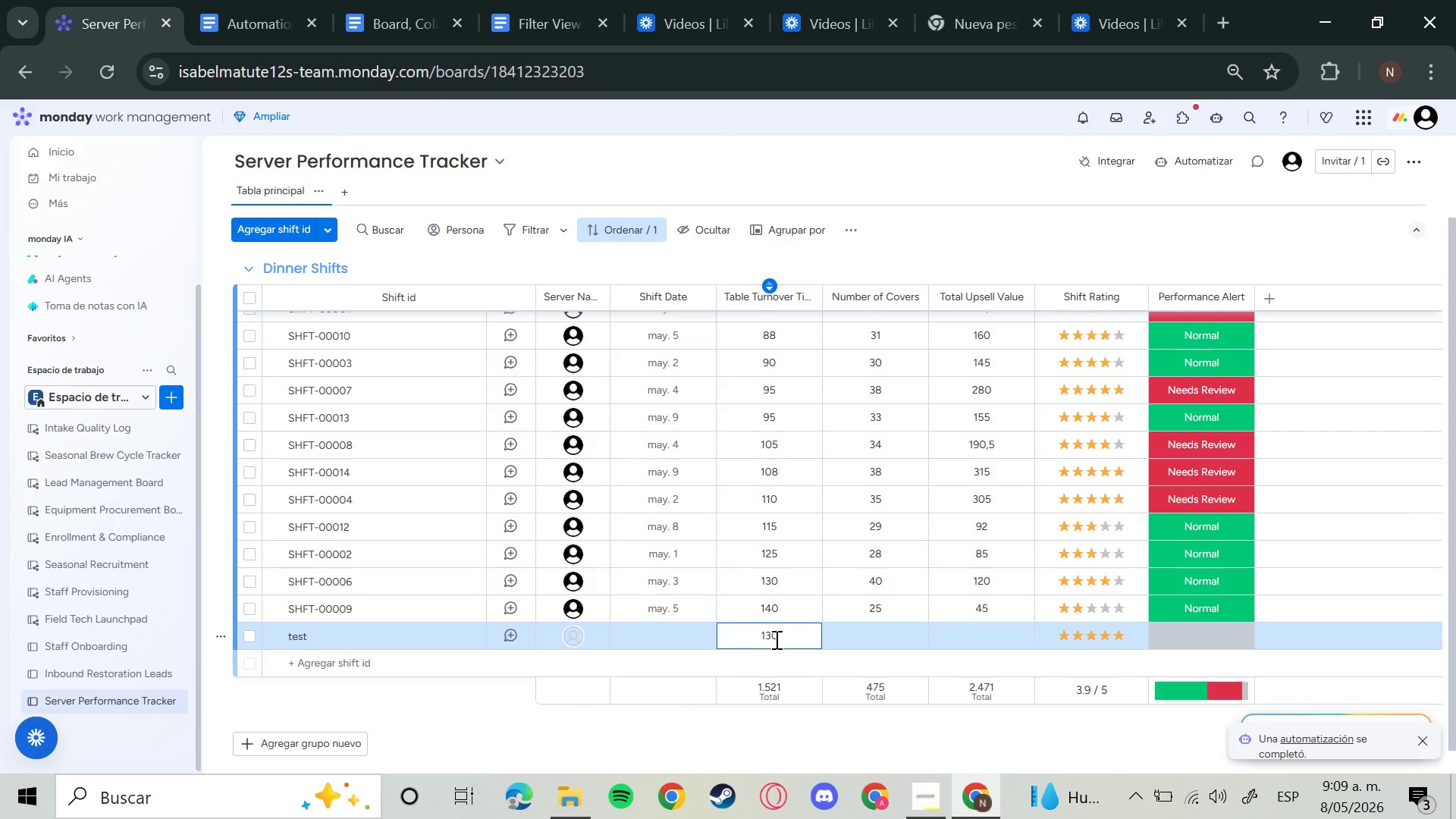 
key(Enter)
 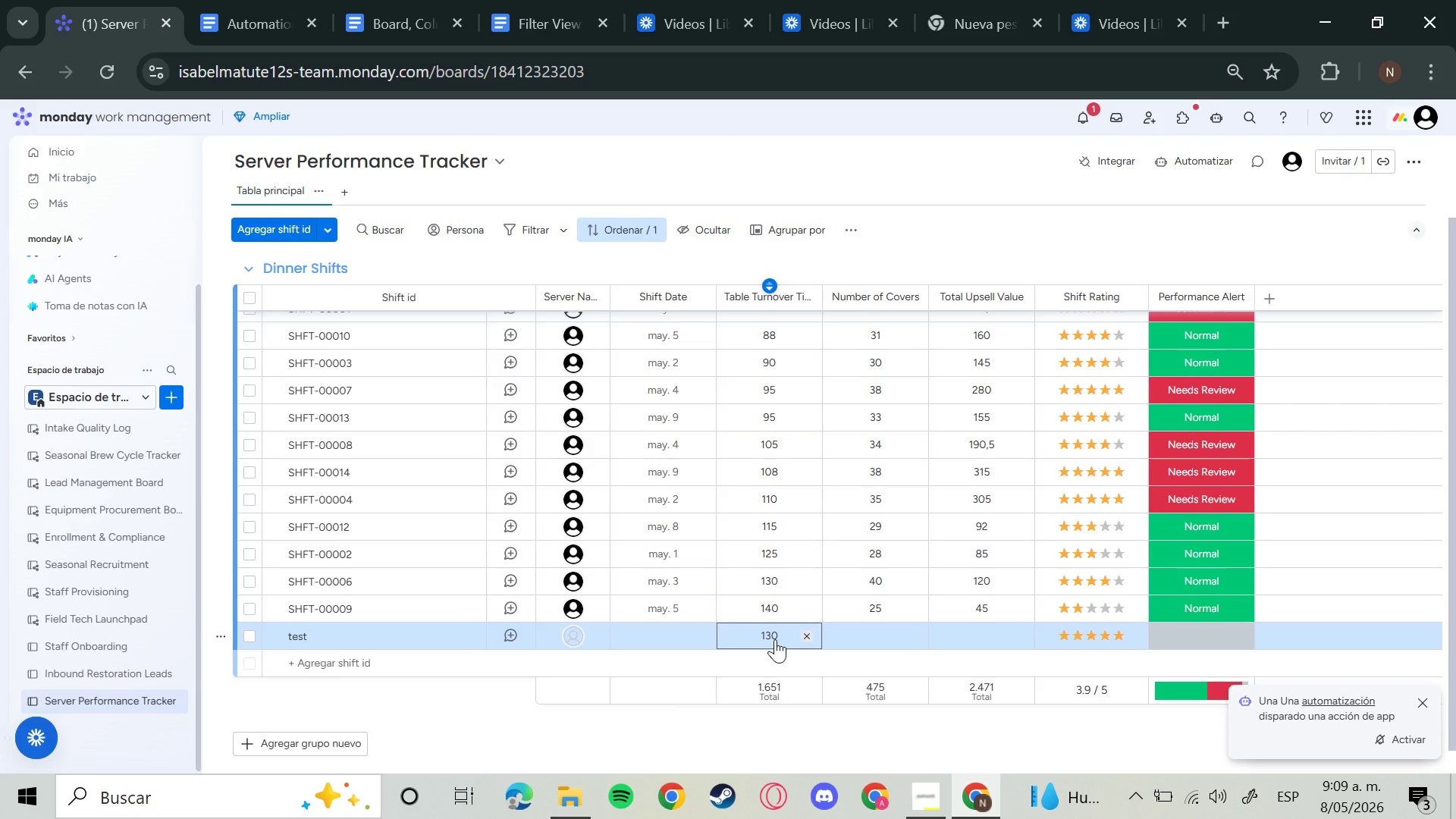 
wait(6.2)
 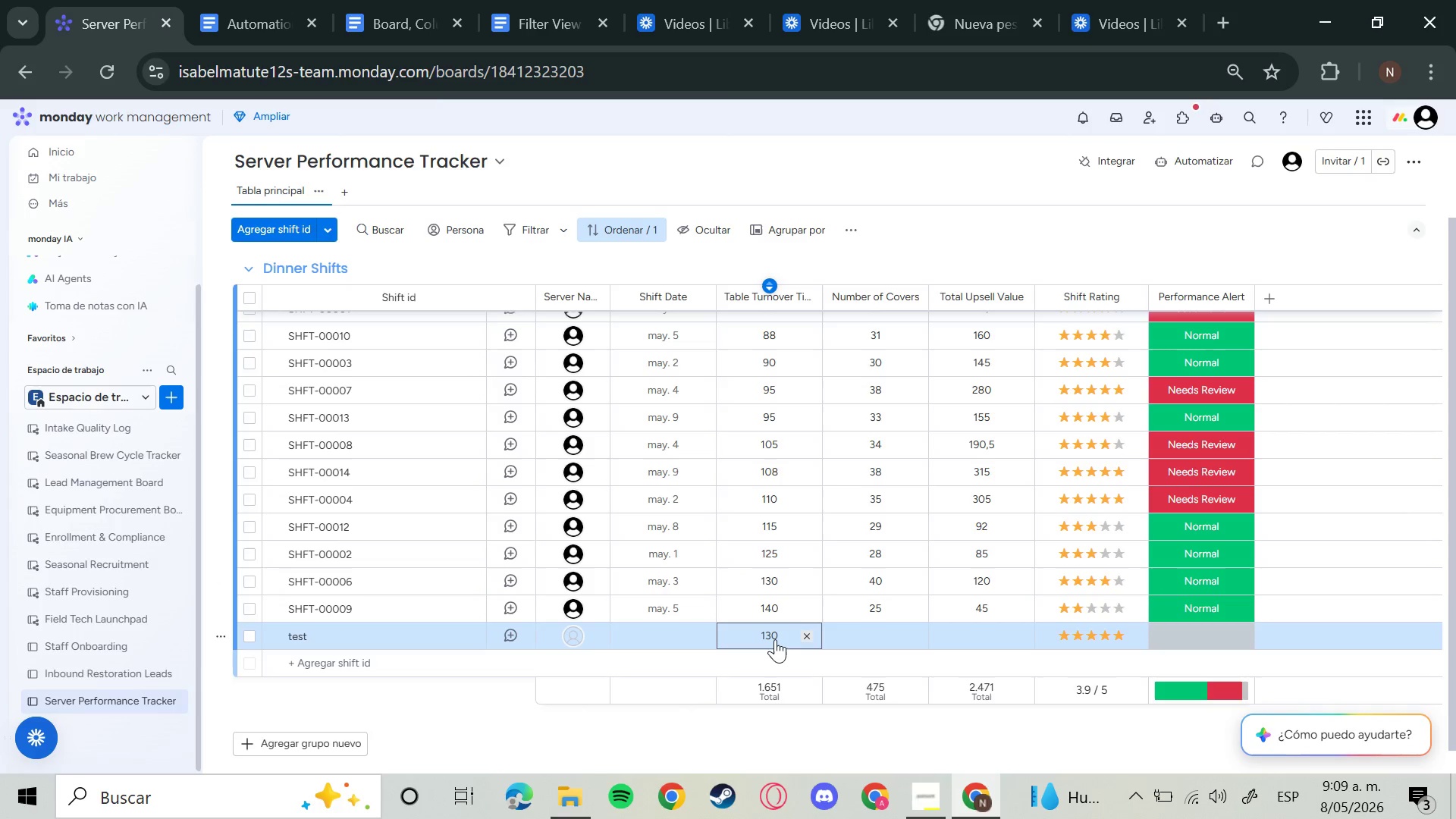 
left_click([1090, 130])
 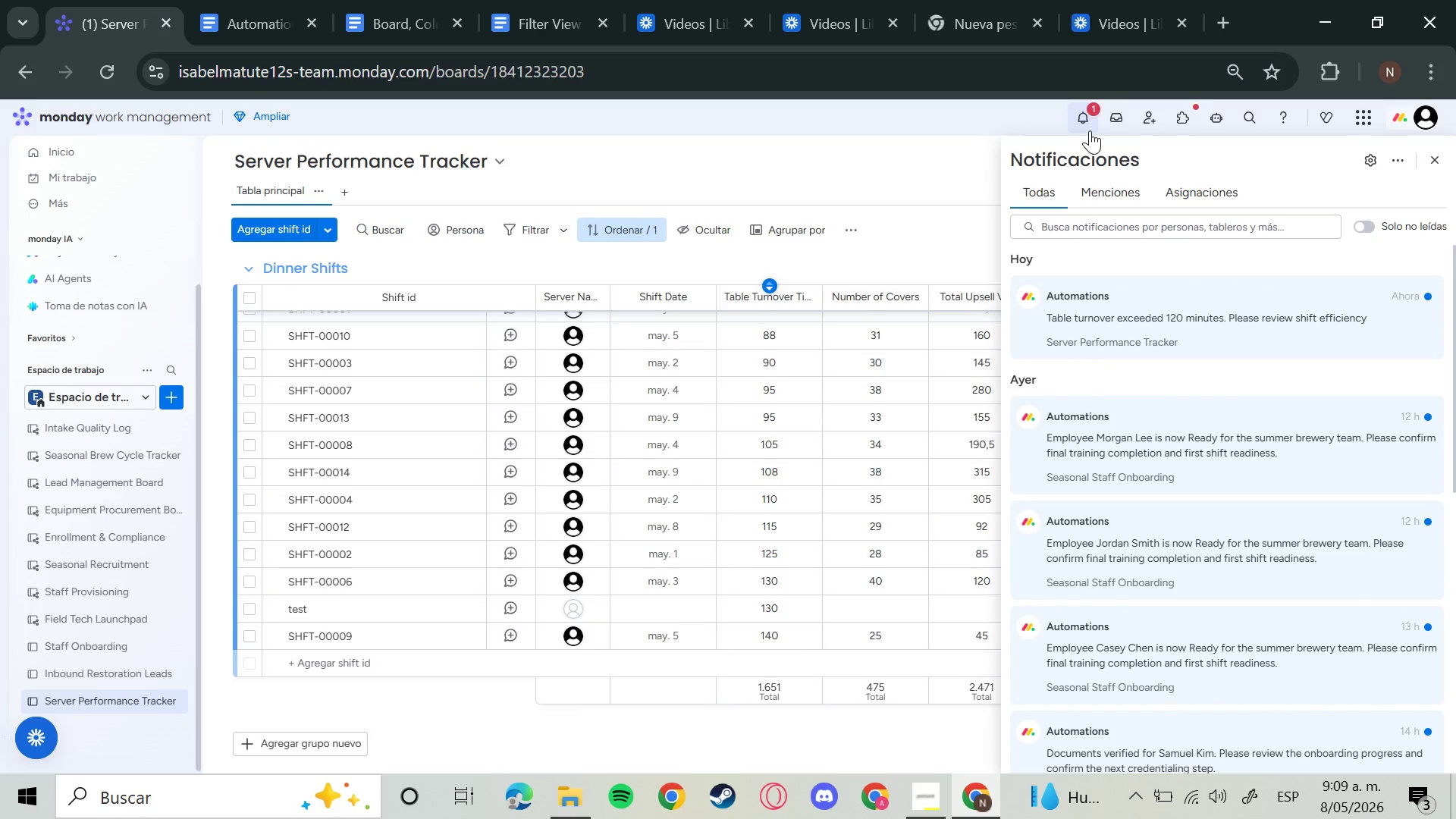 
left_click([883, 200])
 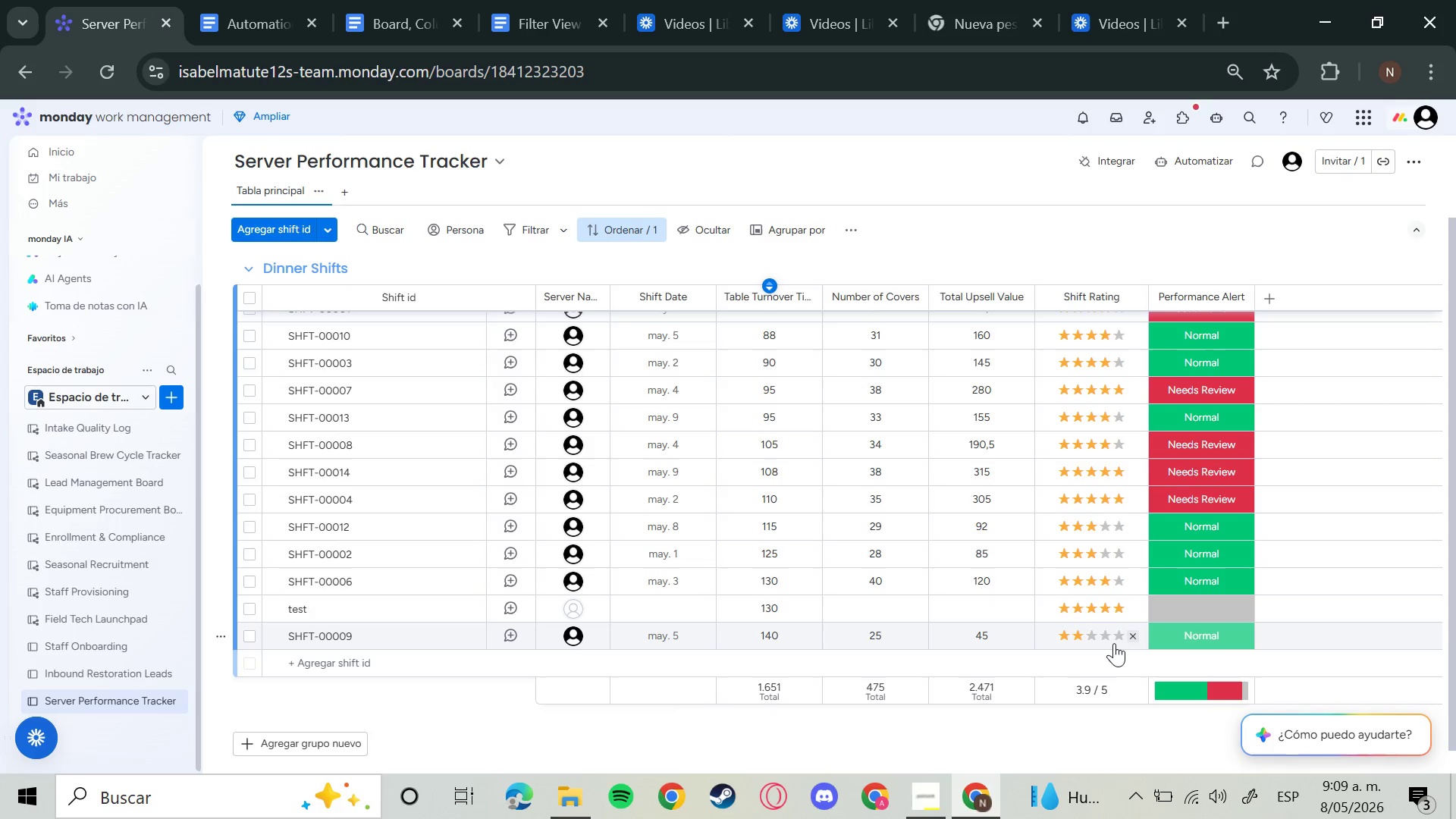 
wait(7.94)
 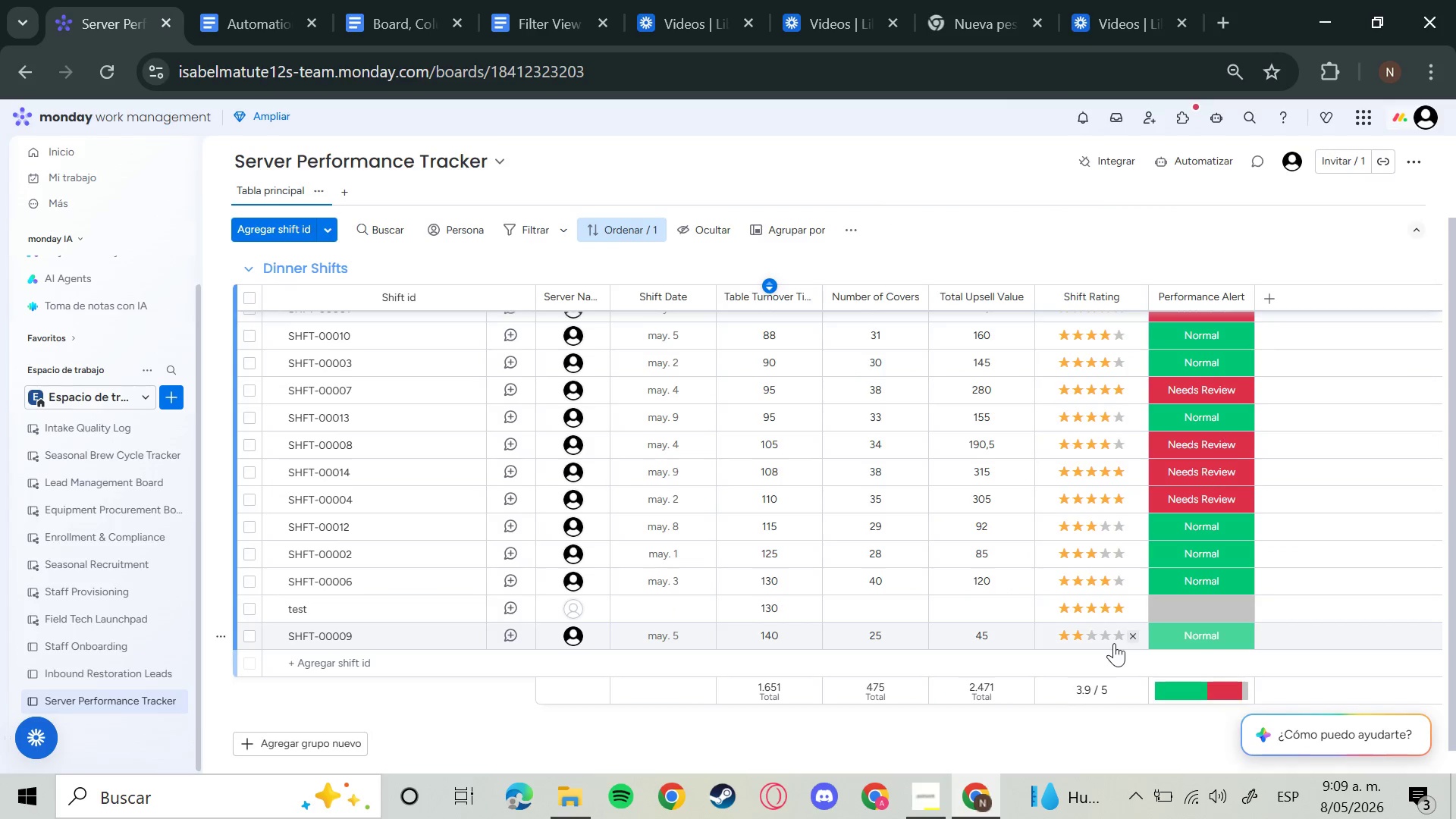 
left_click([1079, 608])
 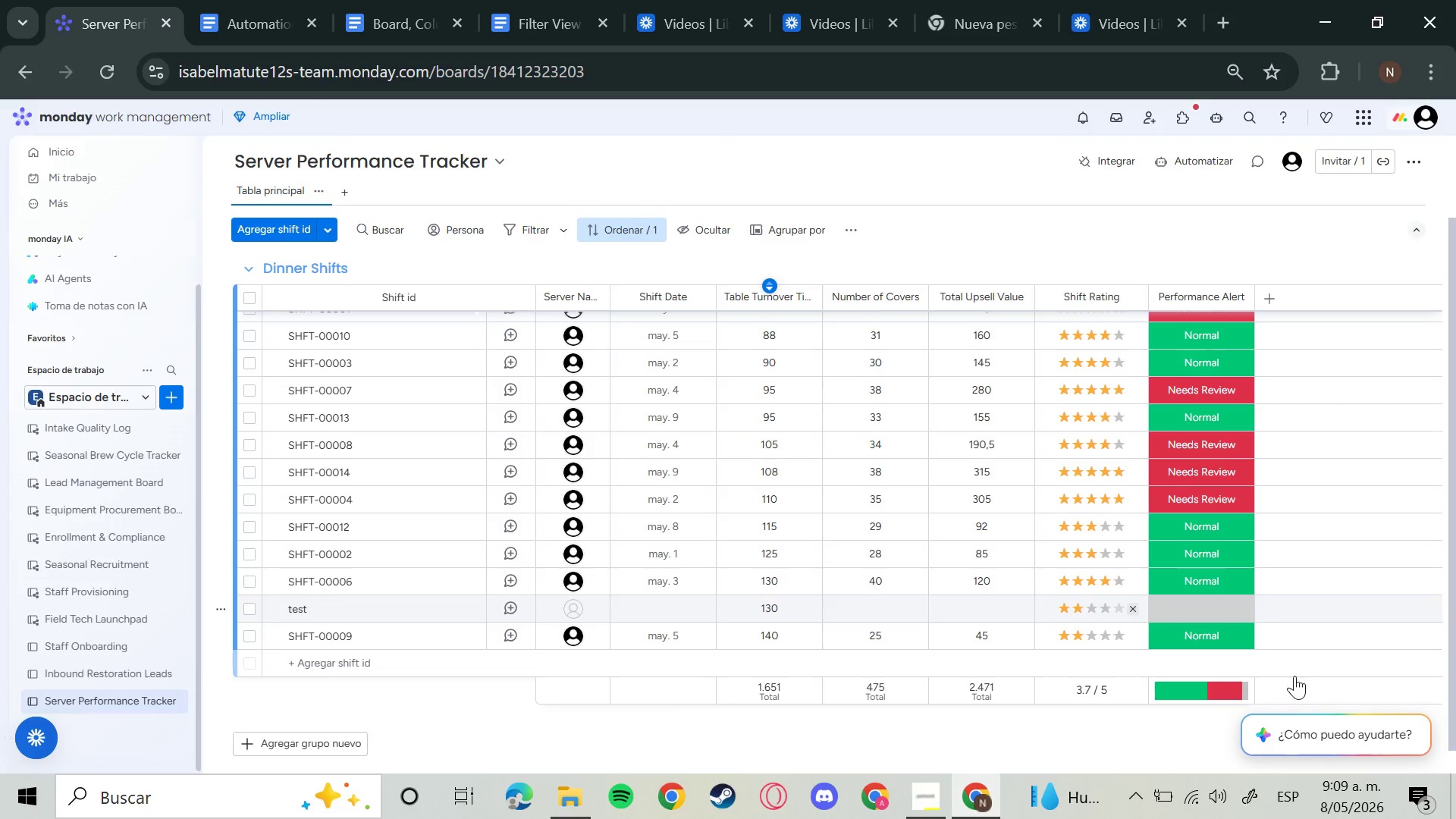 
mouse_move([1292, 670])
 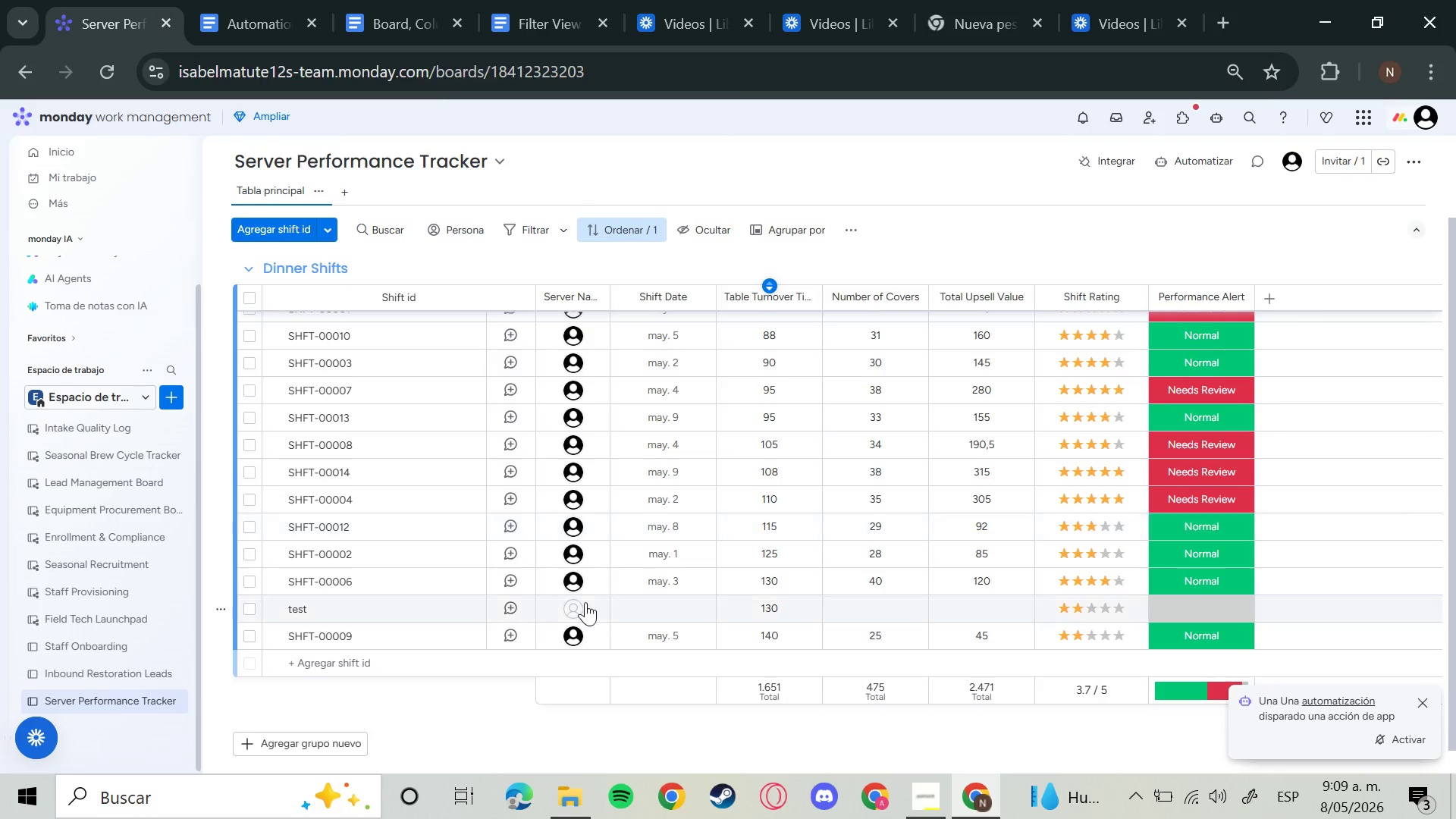 
left_click([567, 606])
 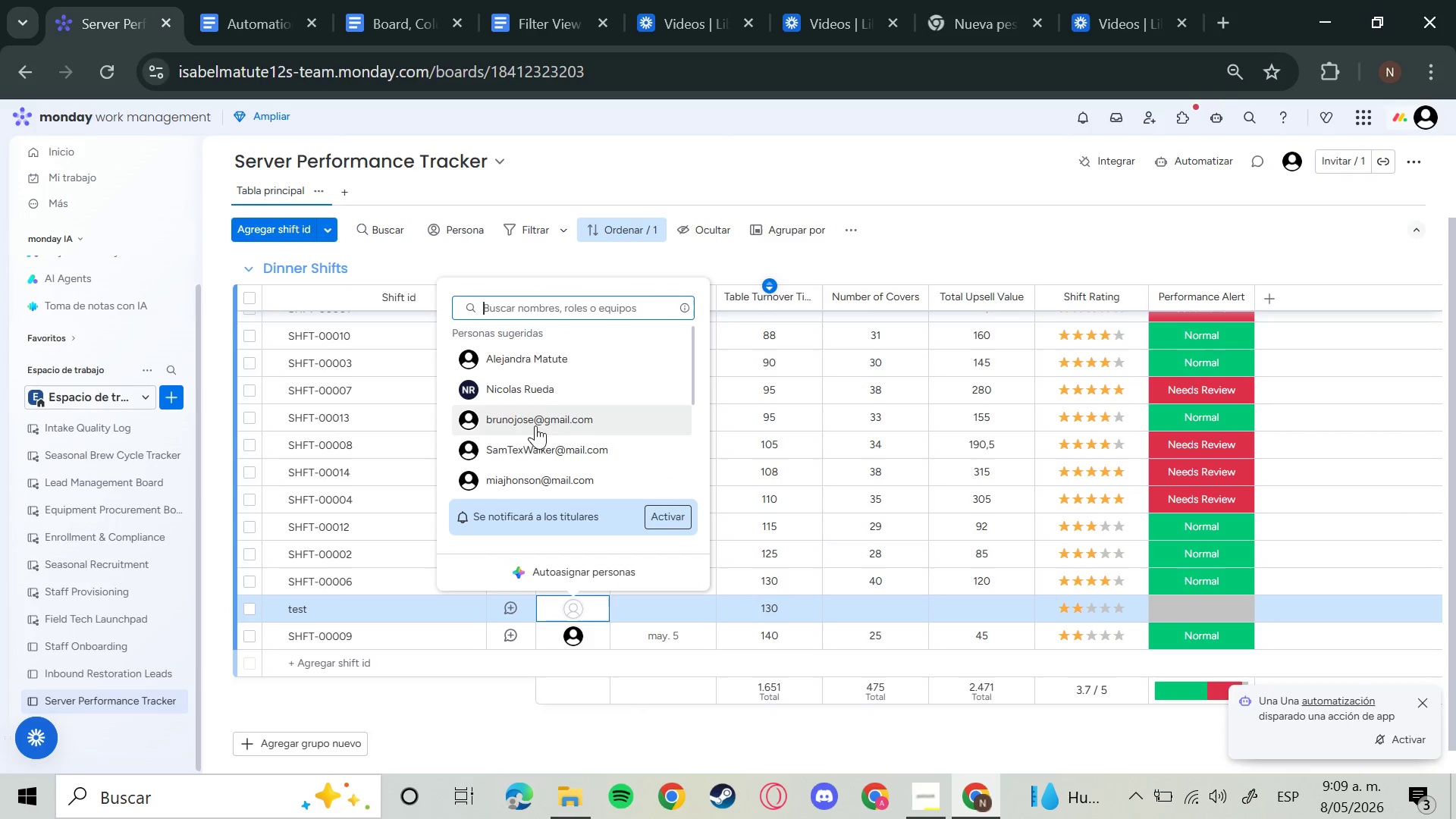 
left_click([566, 363])
 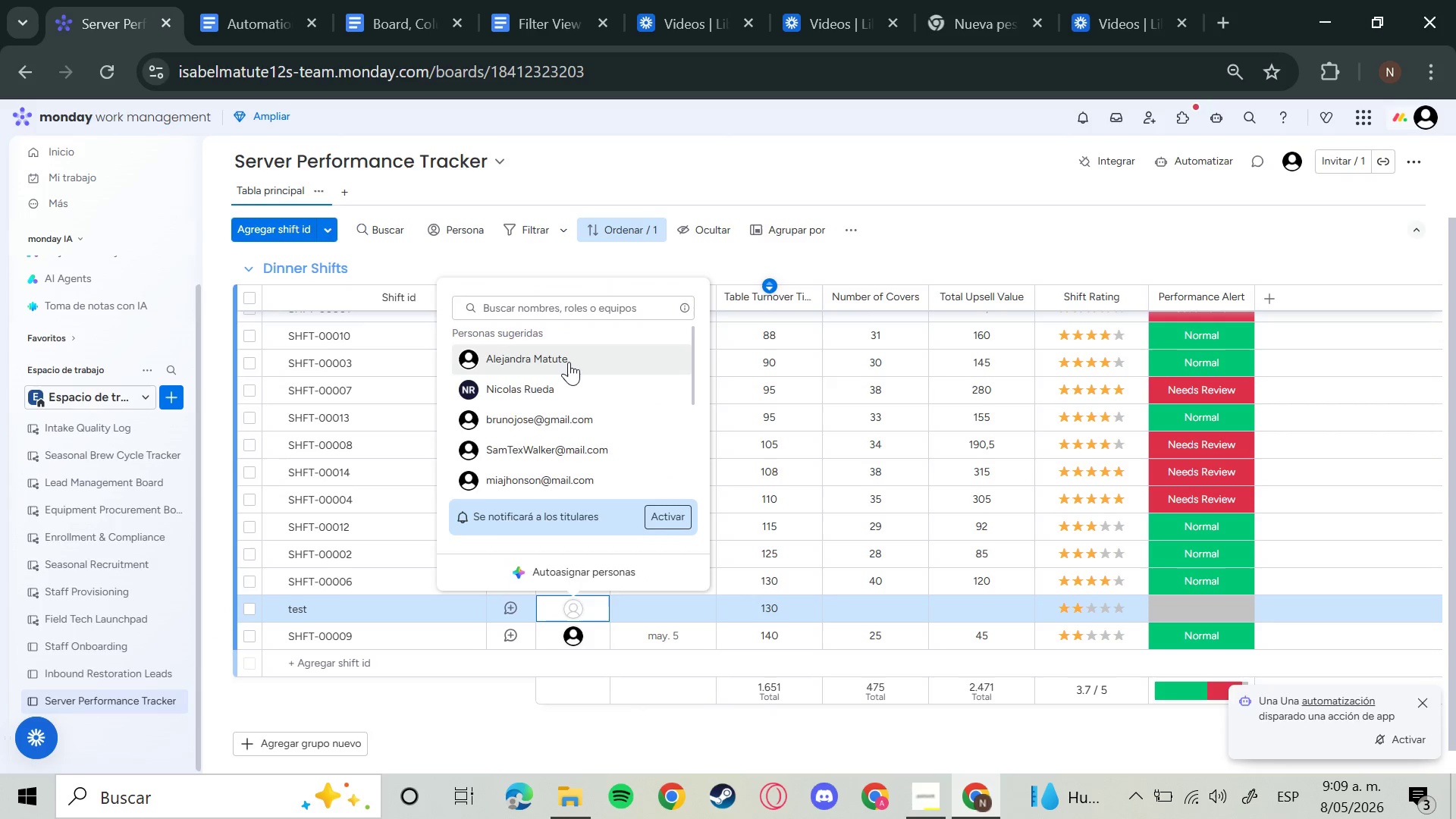 
mouse_move([584, 359])
 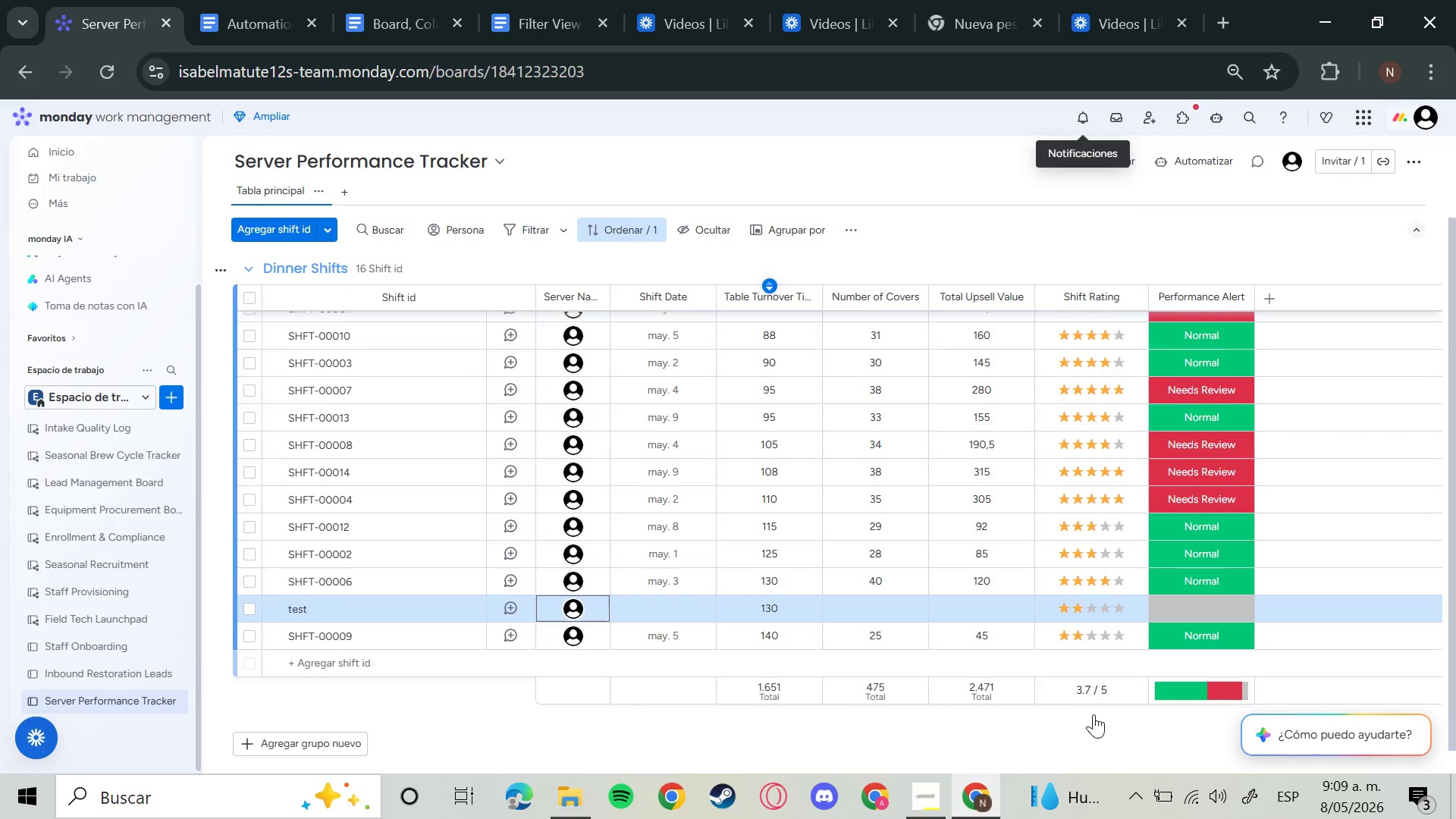 
left_click([1112, 601])
 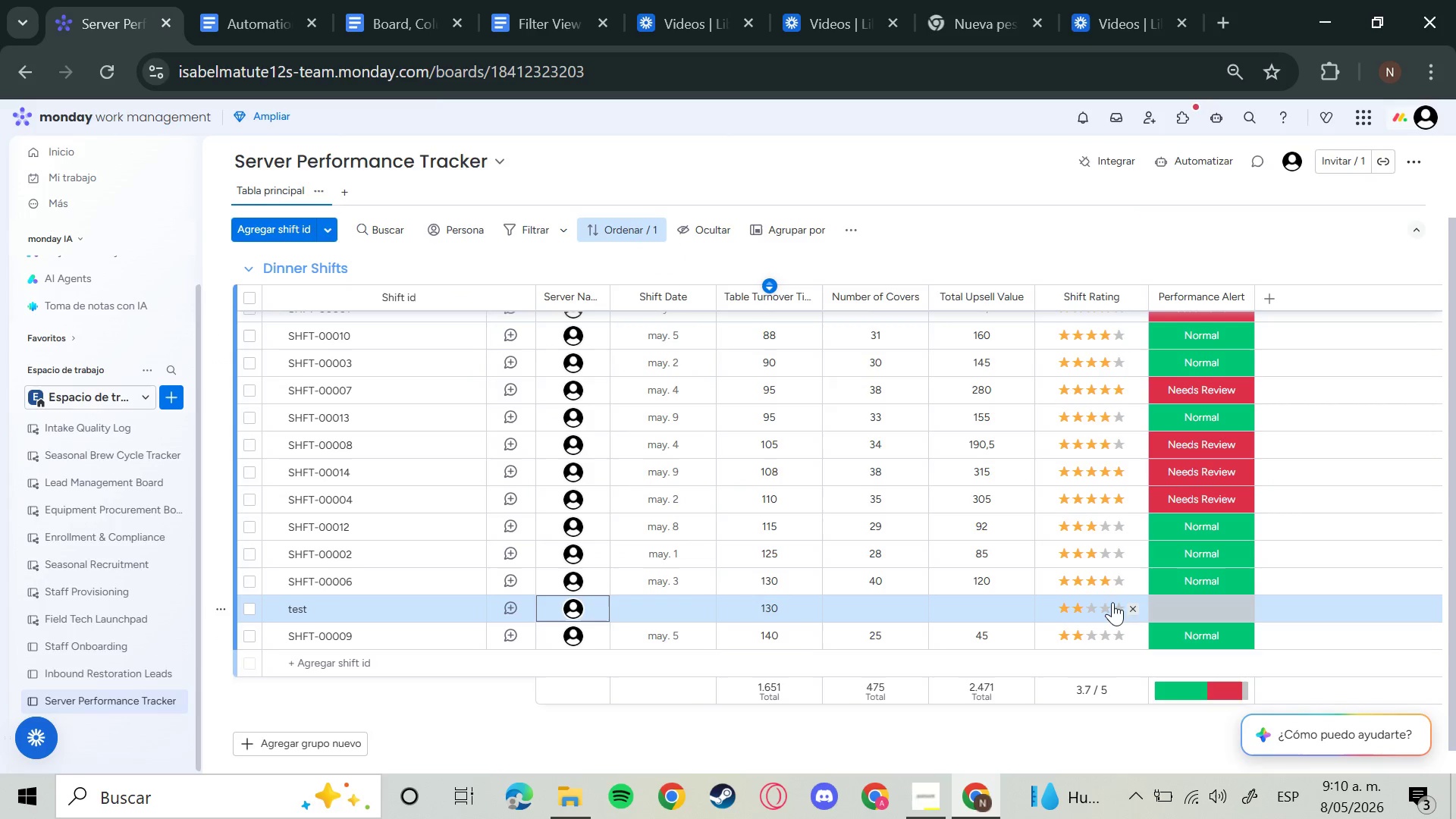 
left_click([1112, 607])
 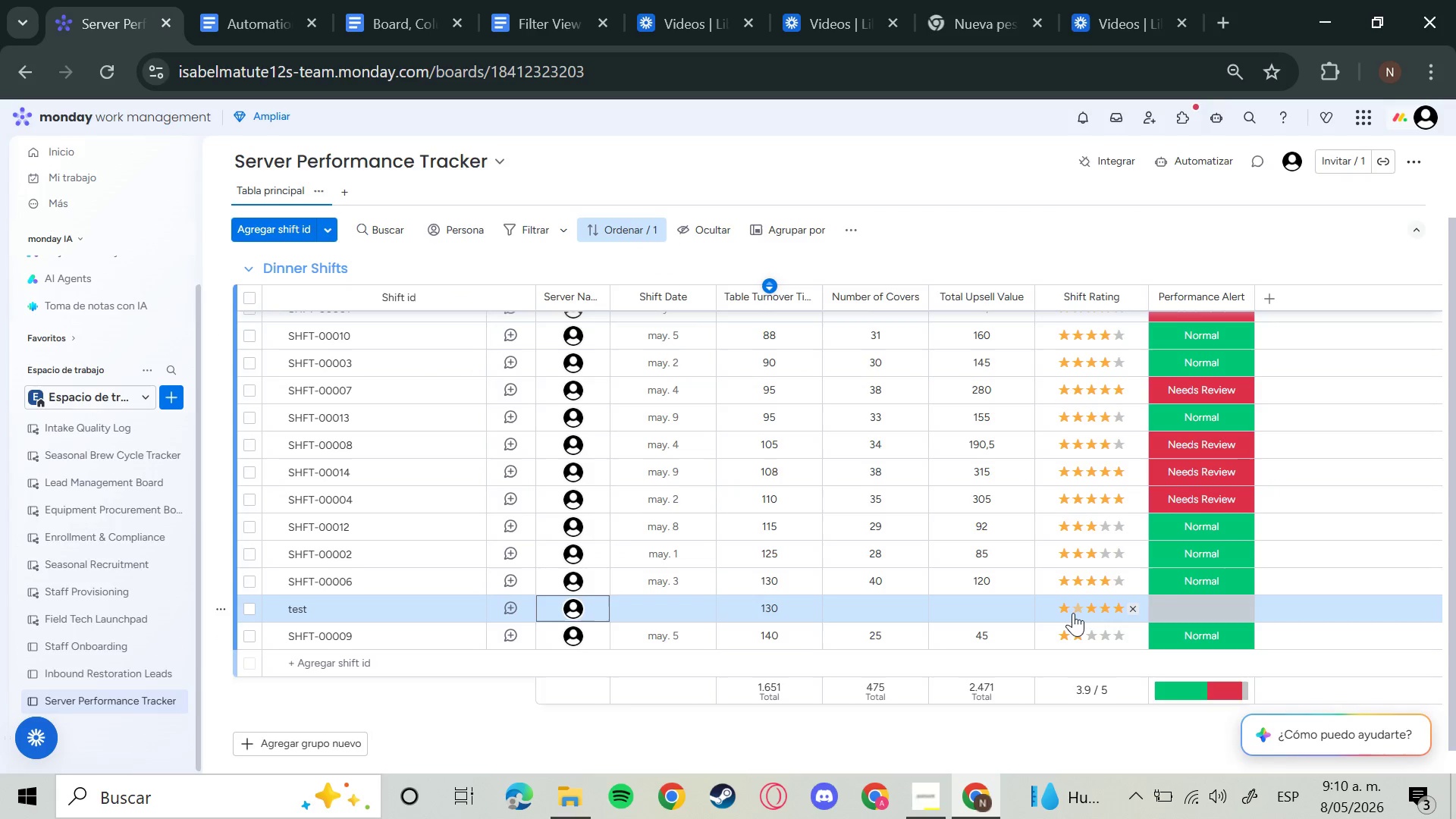 
left_click([1081, 609])
 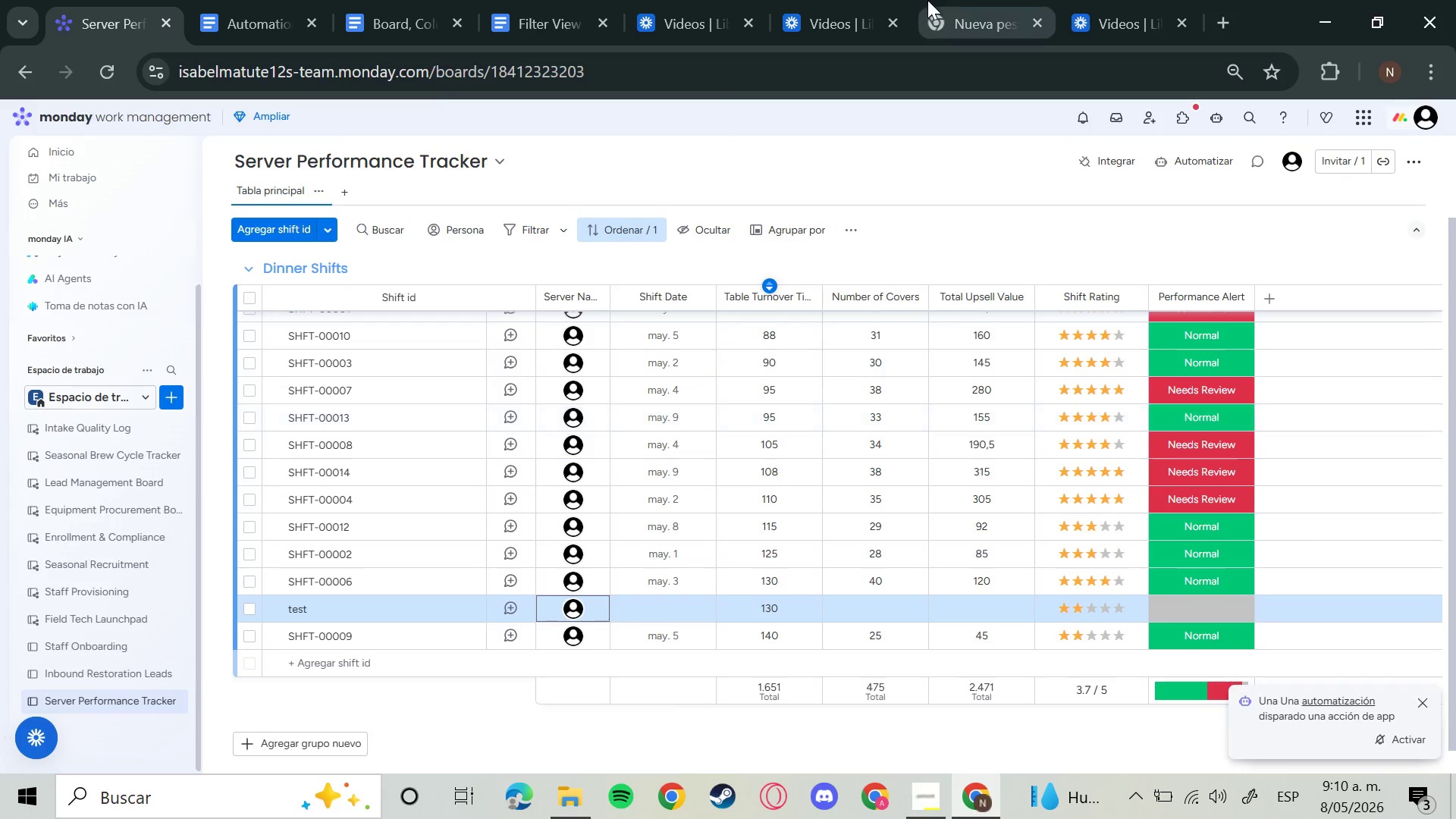 
wait(11.46)
 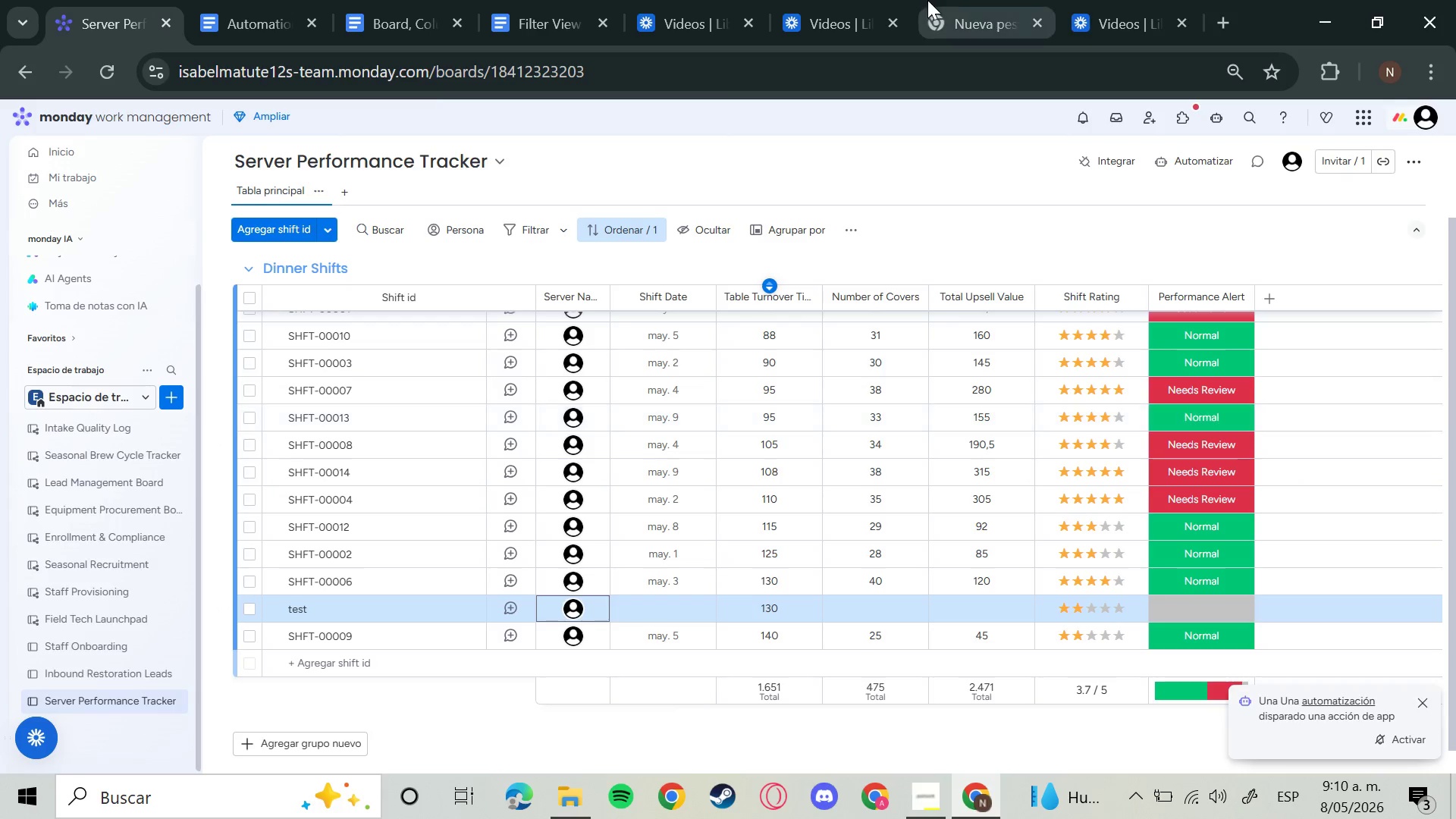 
mouse_move([1102, 121])
 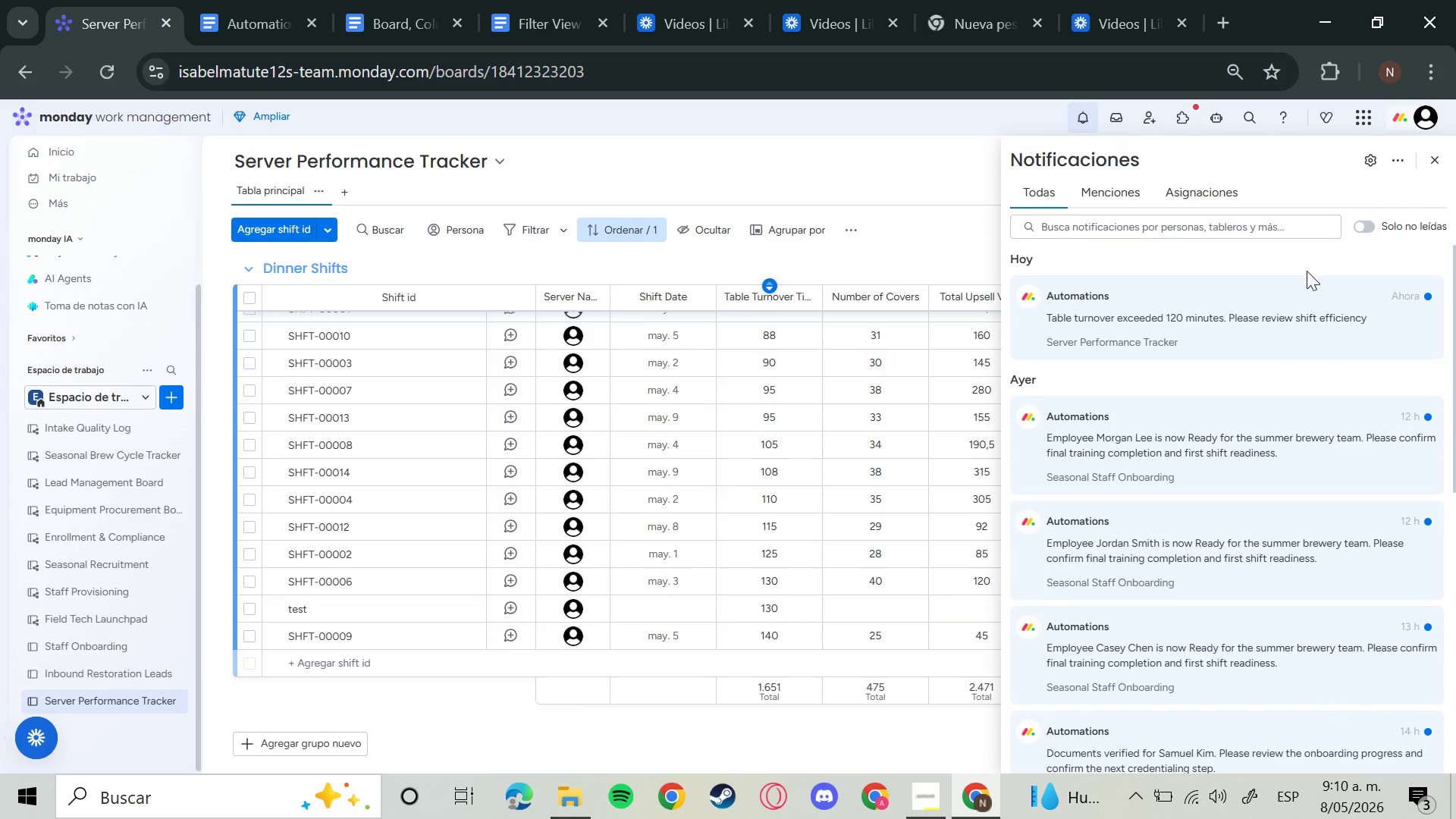 
wait(5.08)
 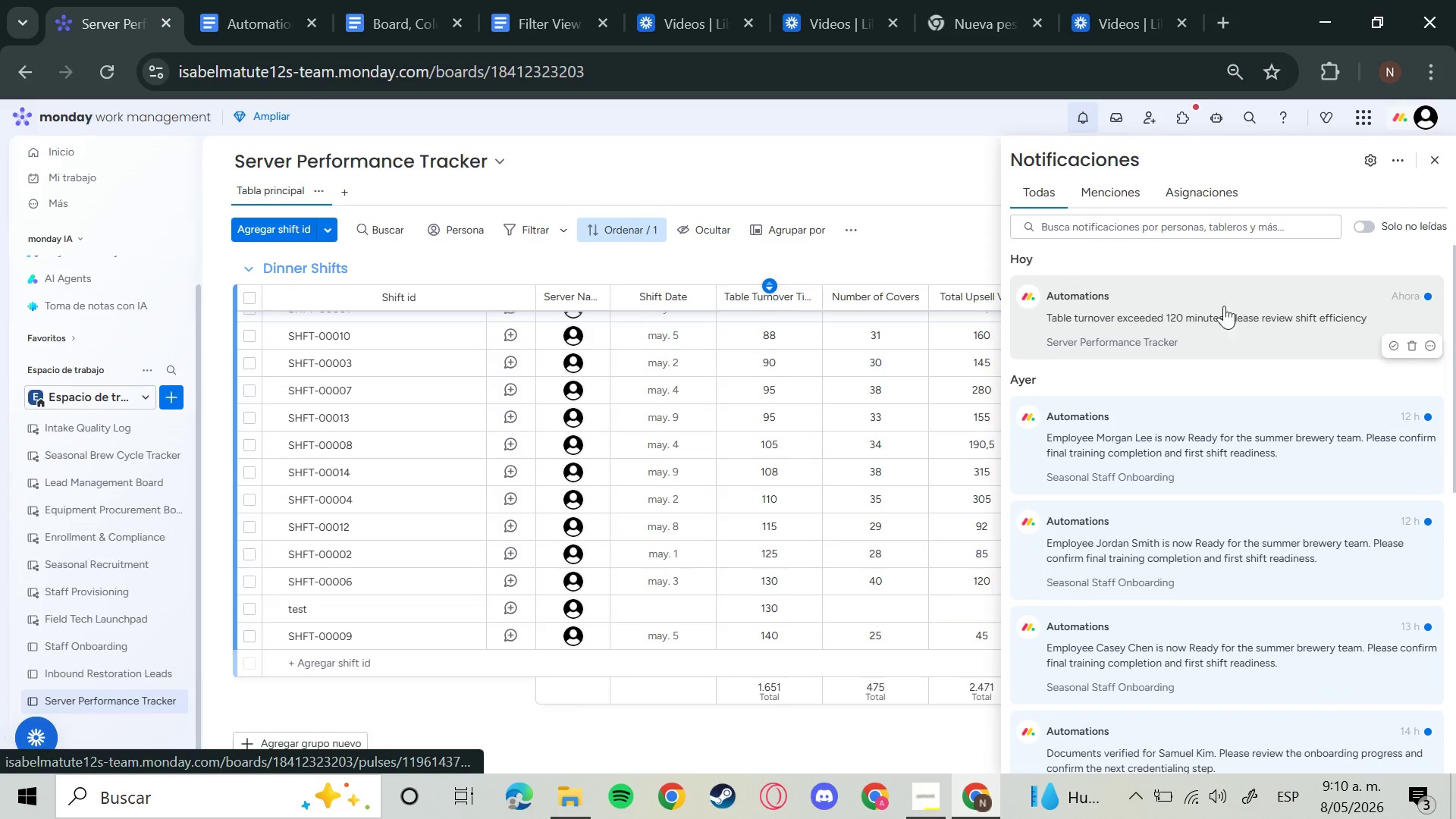 
hold_key(key=MetaLeft, duration=1.16)
 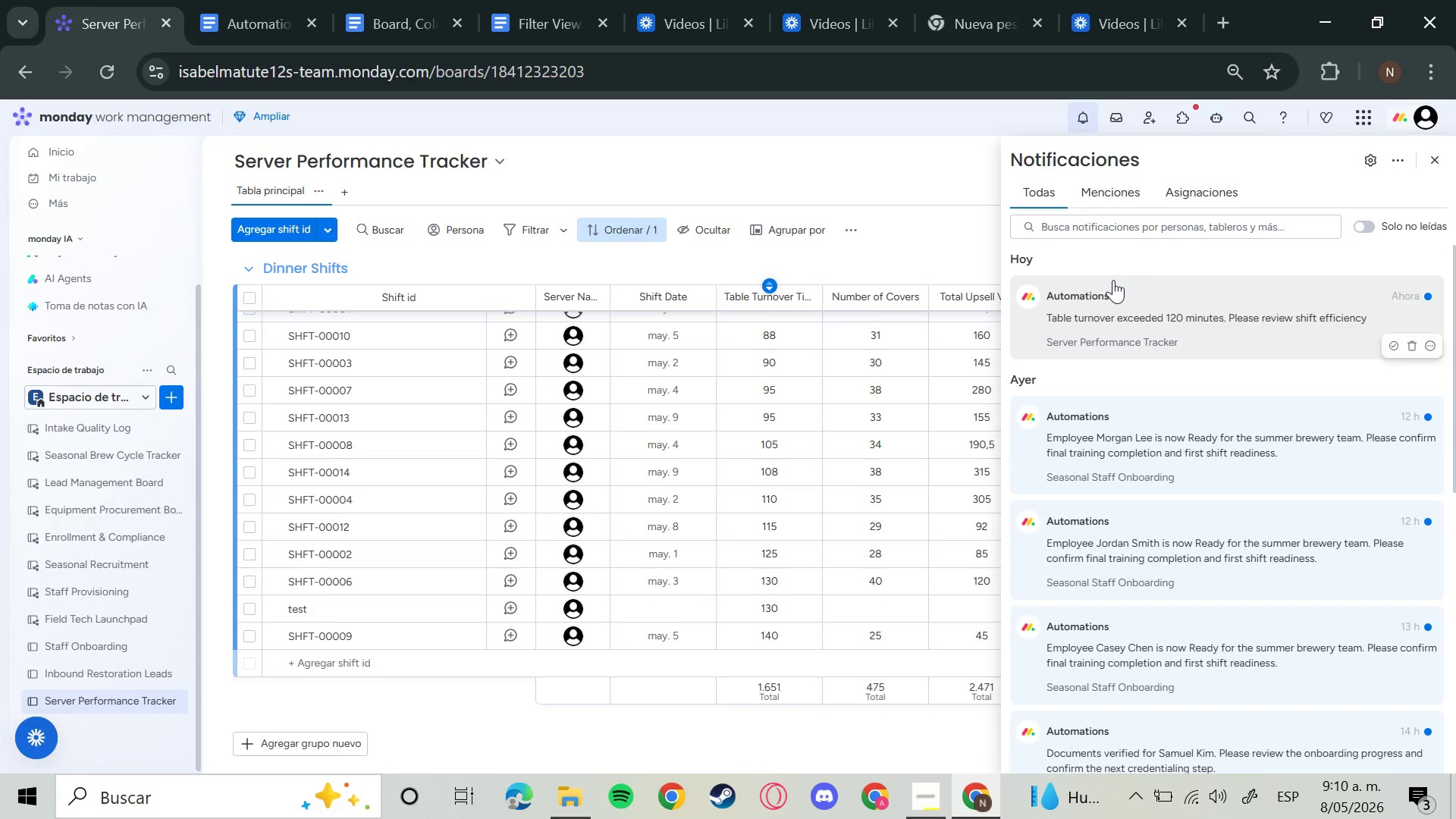 
hold_key(key=ShiftLeft, duration=1.0)
 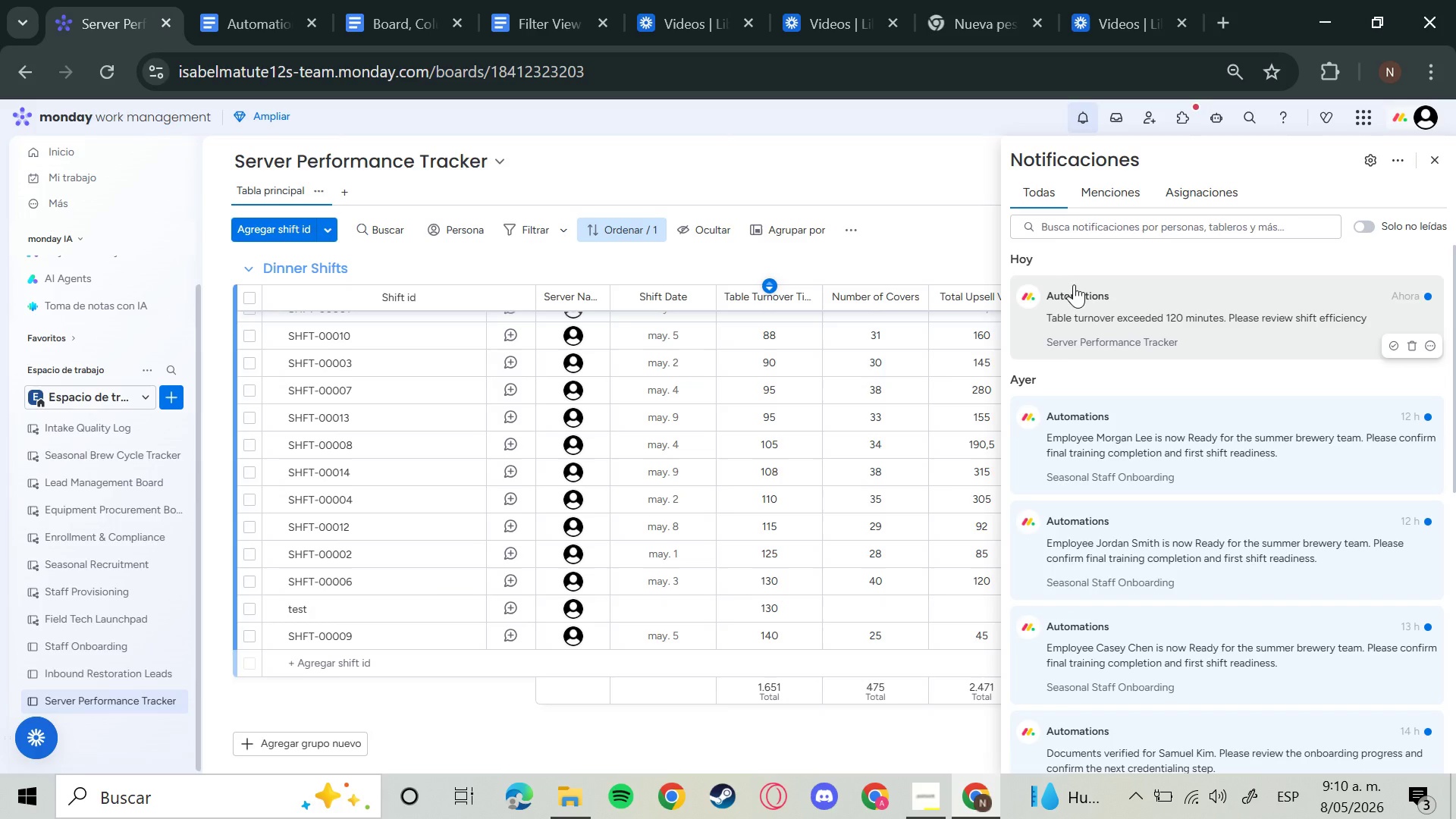 
hold_key(key=S, duration=0.42)
 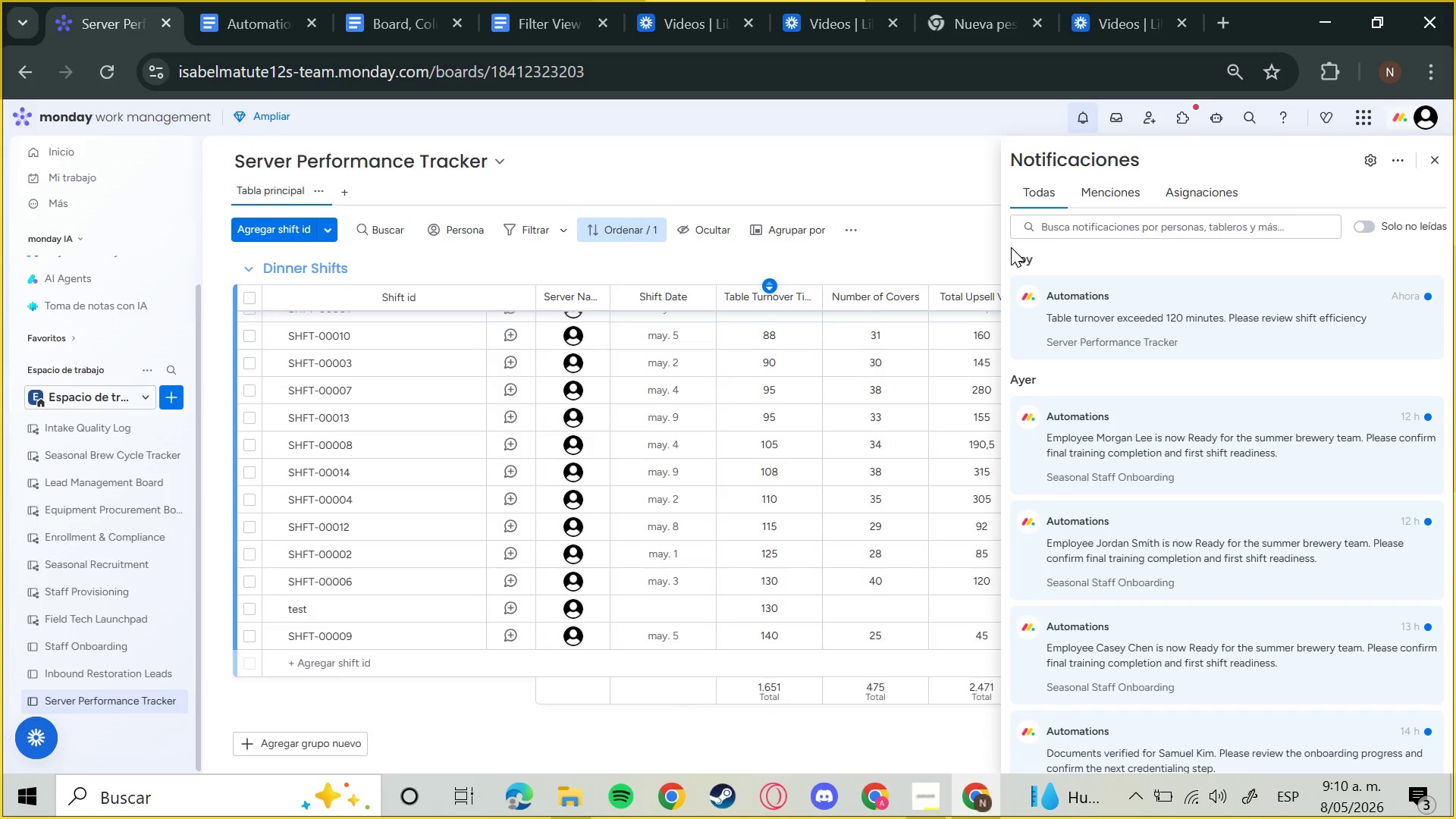 
left_click_drag(start_coordinate=[1009, 246], to_coordinate=[1451, 373])
 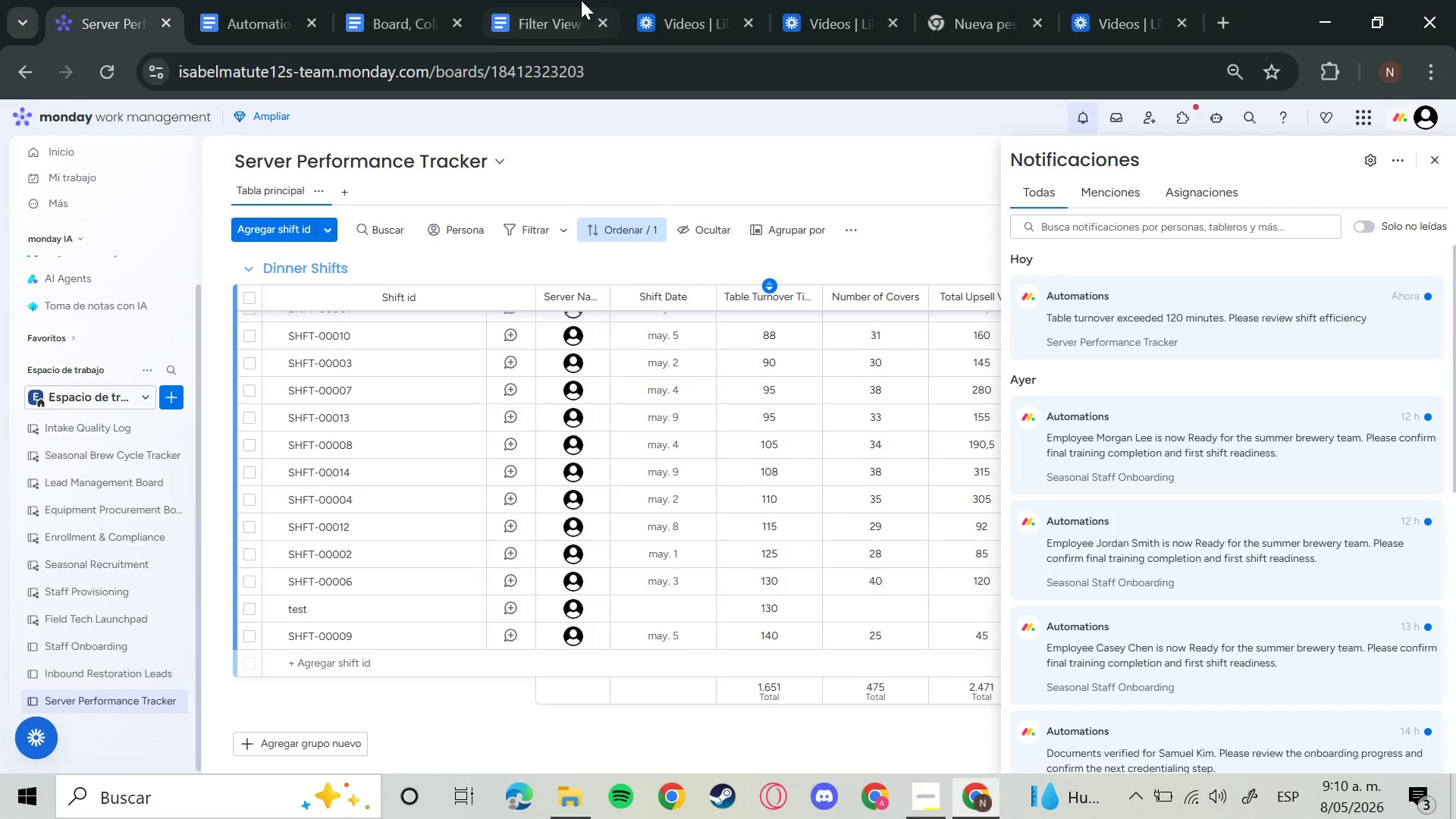 
left_click([432, 0])
 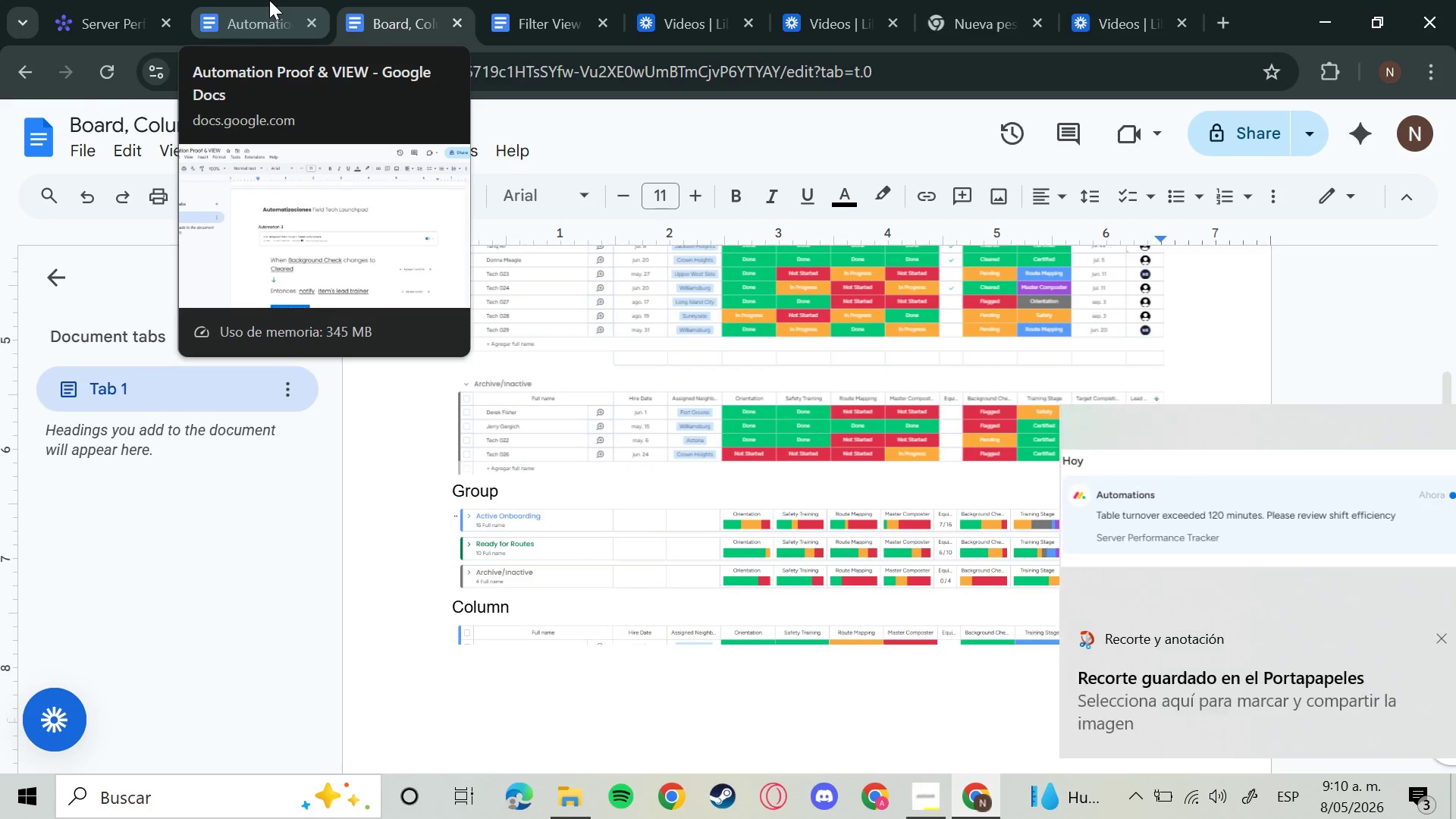 
left_click([269, 0])
 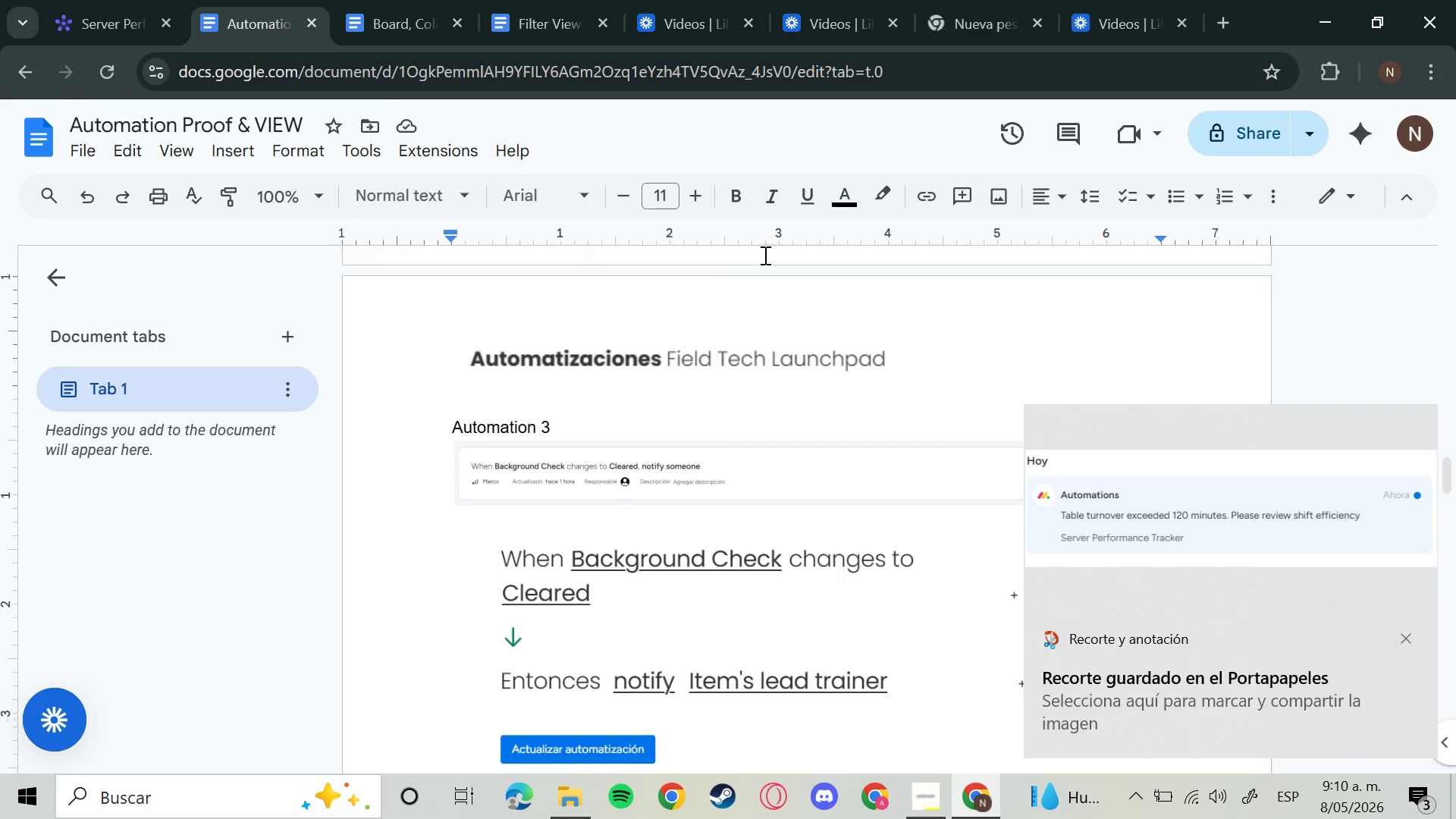 
scroll: coordinate [845, 443], scroll_direction: down, amount: 16.0
 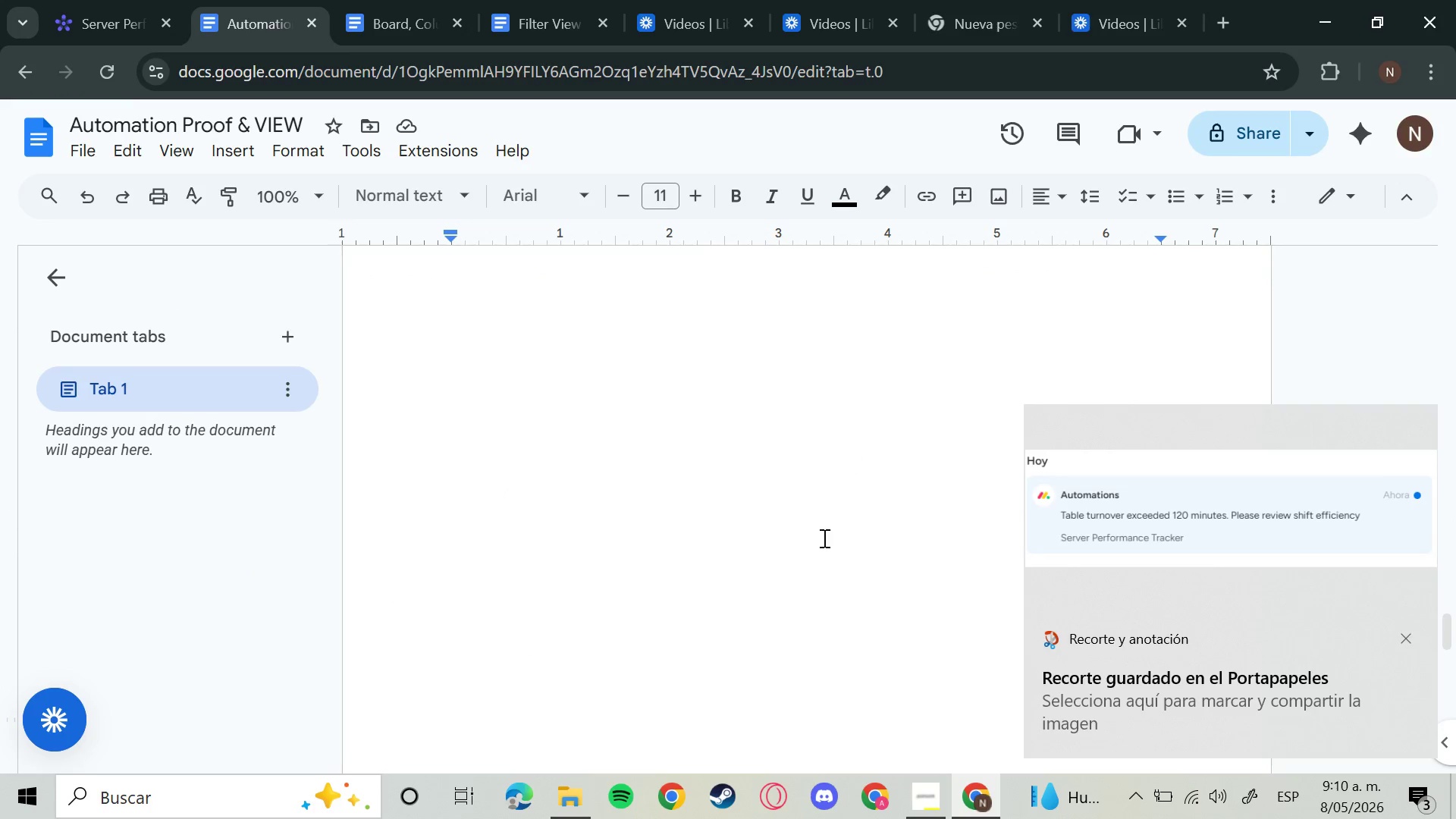 
left_click([822, 554])
 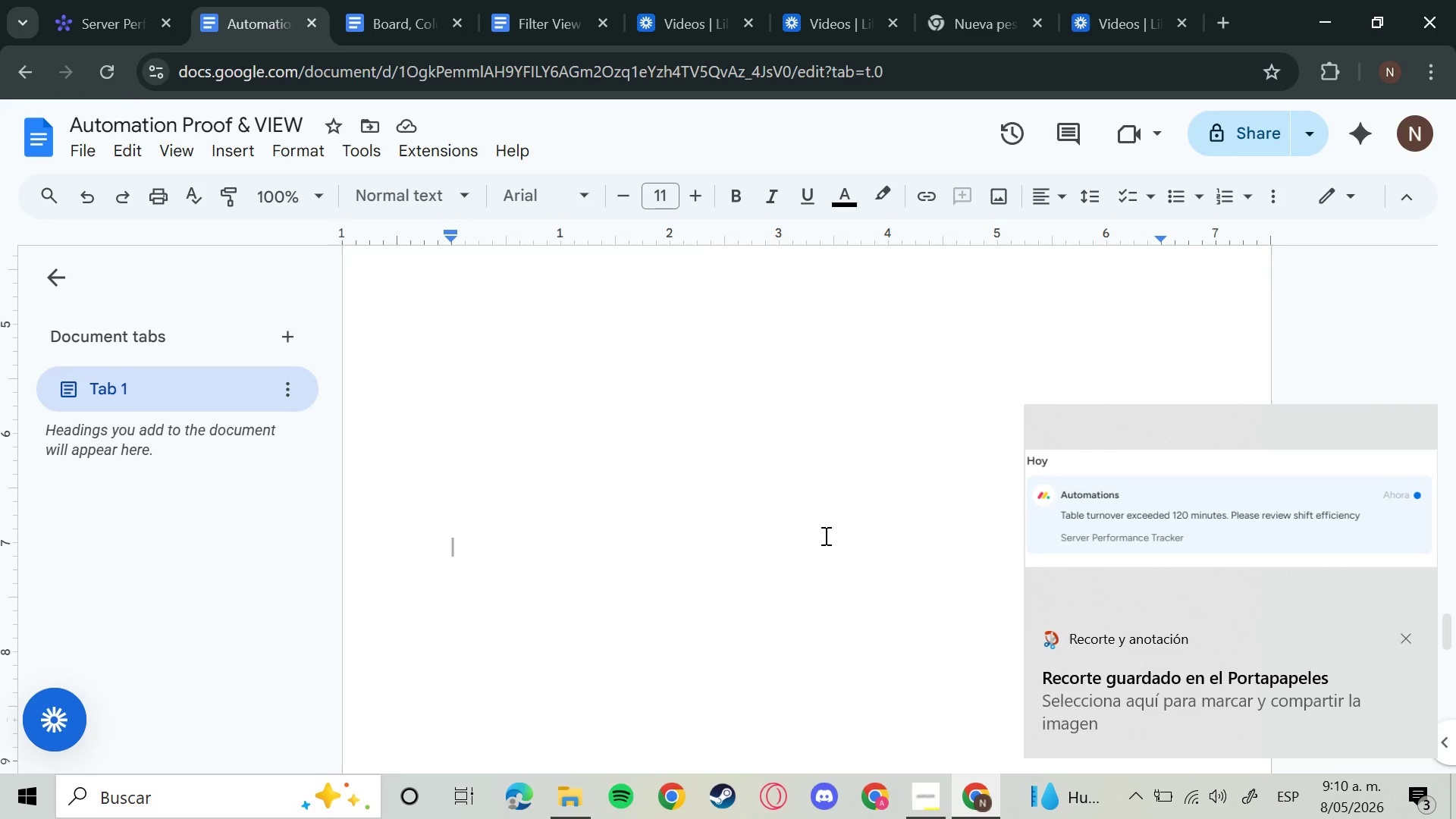 
hold_key(key=ControlLeft, duration=1.5)
 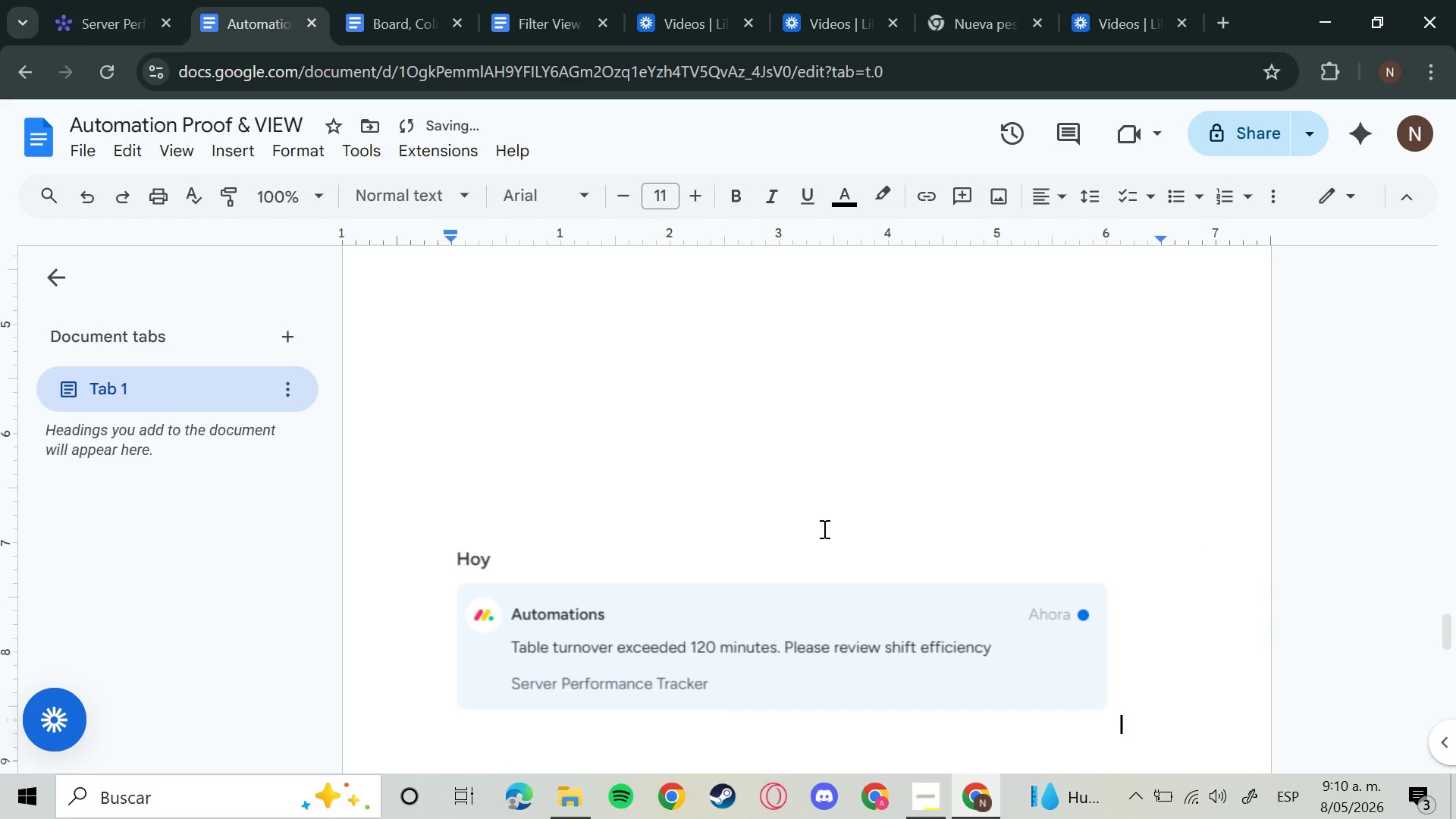 
key(Control+V)
 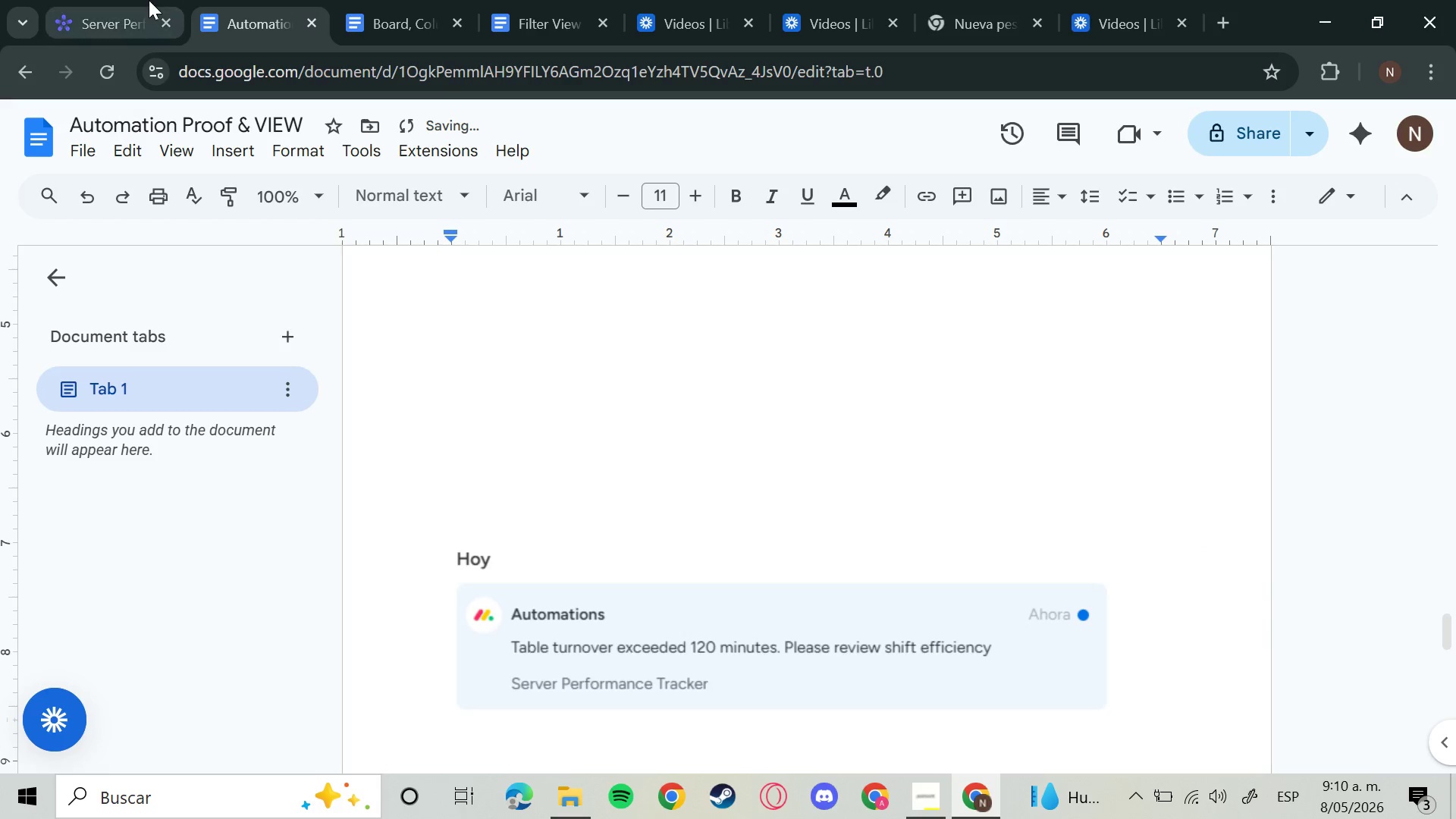 
left_click_drag(start_coordinate=[143, 2], to_coordinate=[124, 13])
 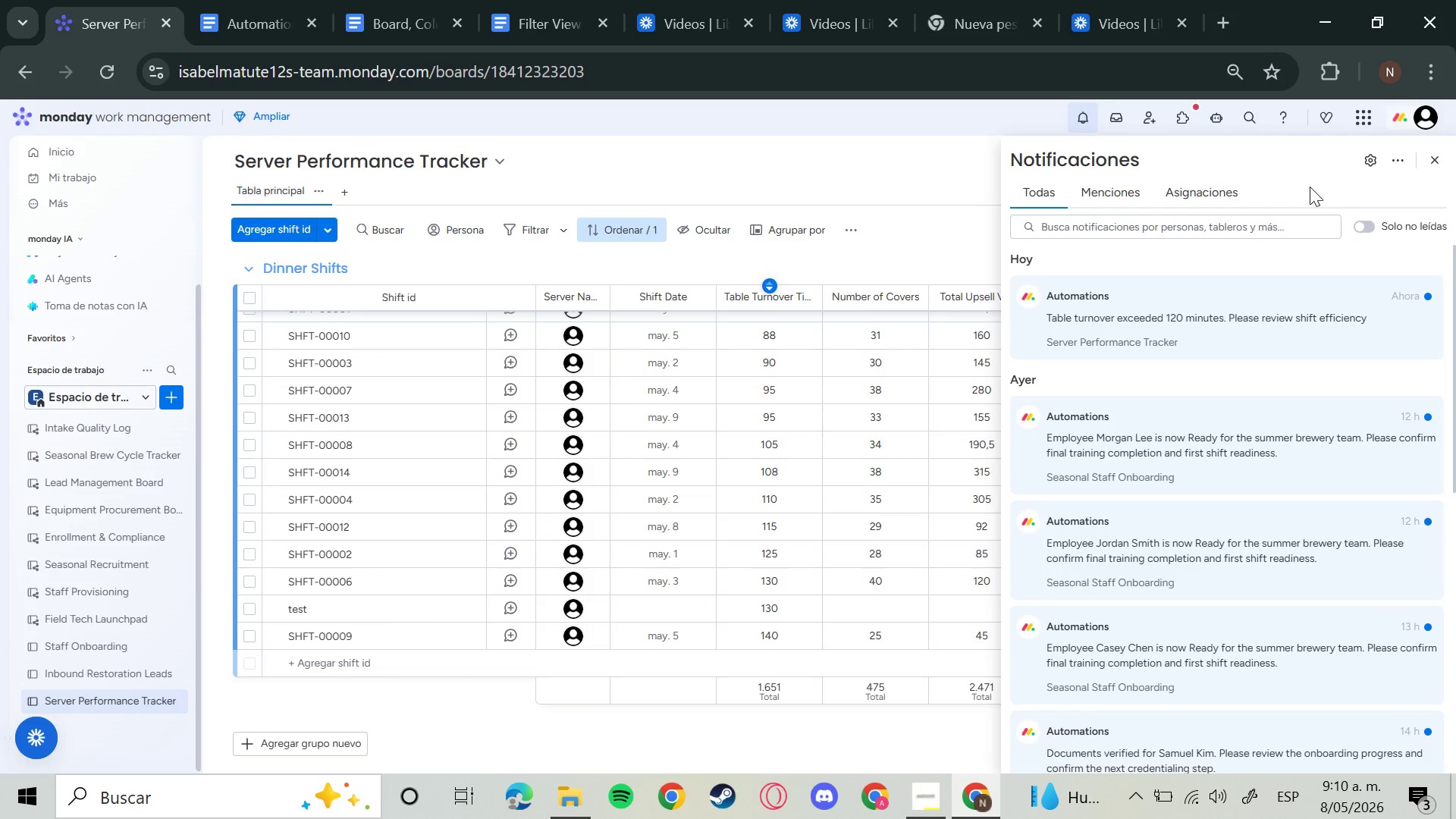 
left_click([905, 210])
 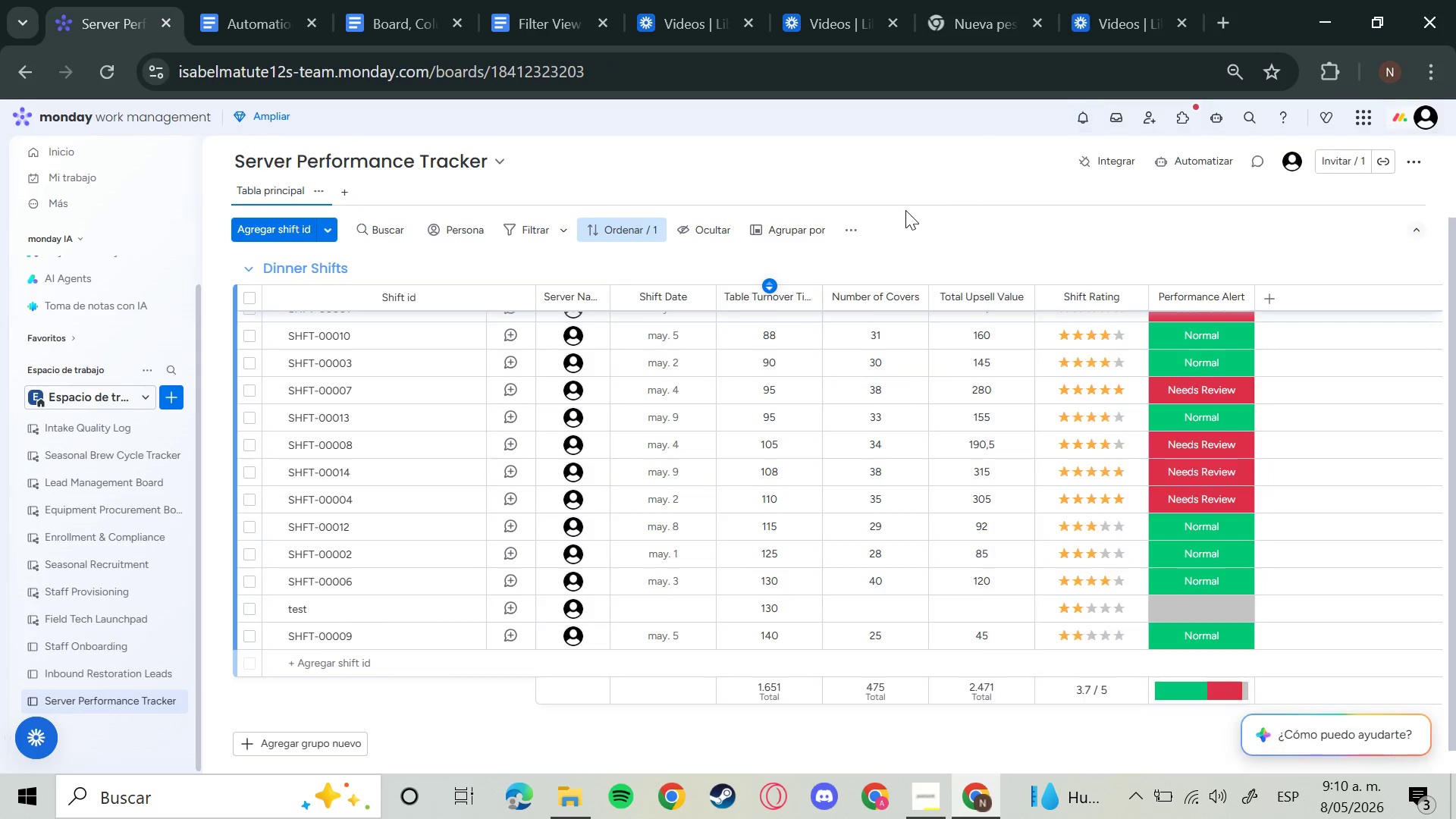 
left_click([905, 210])
 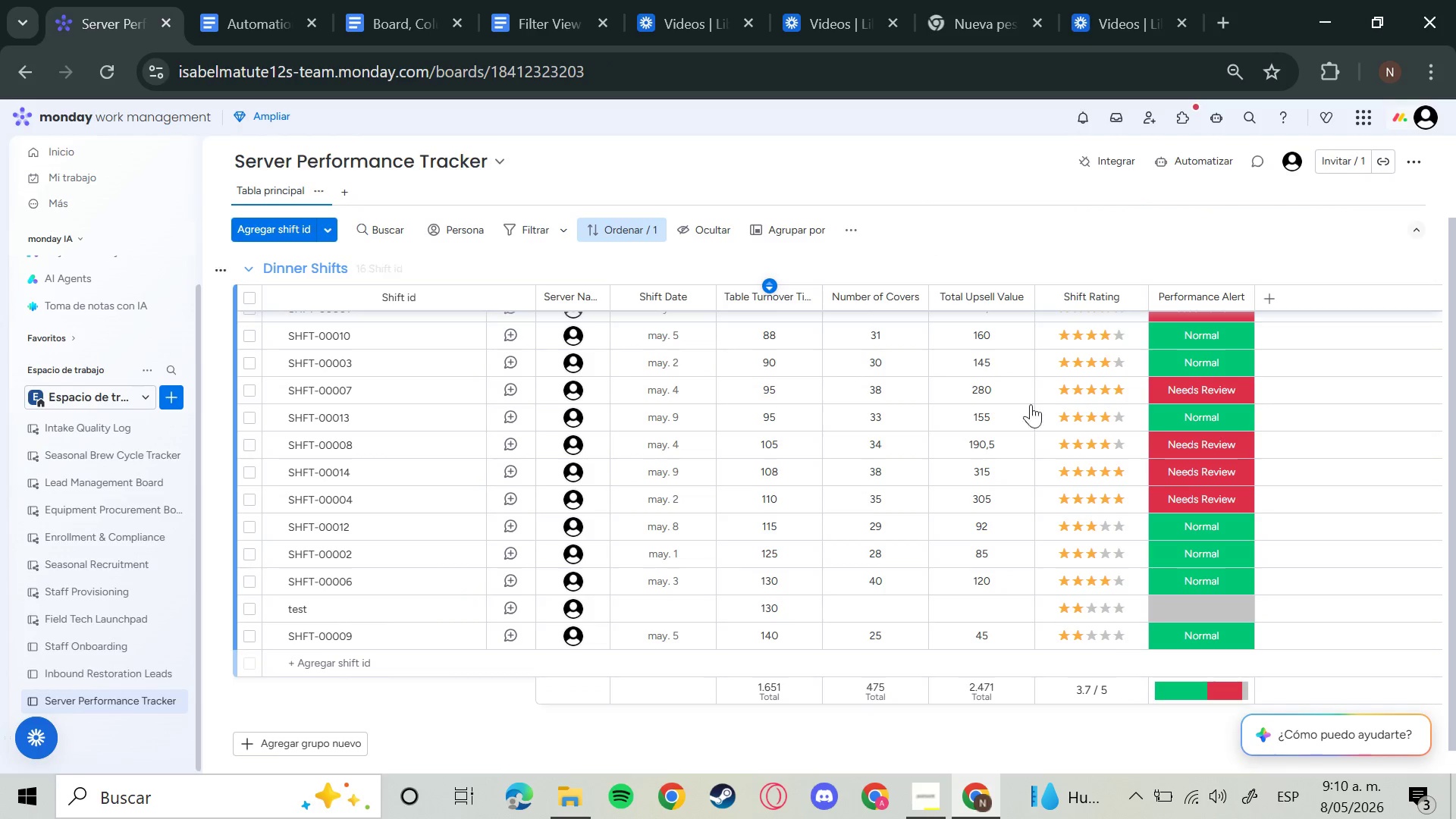 
mouse_move([1073, 506])
 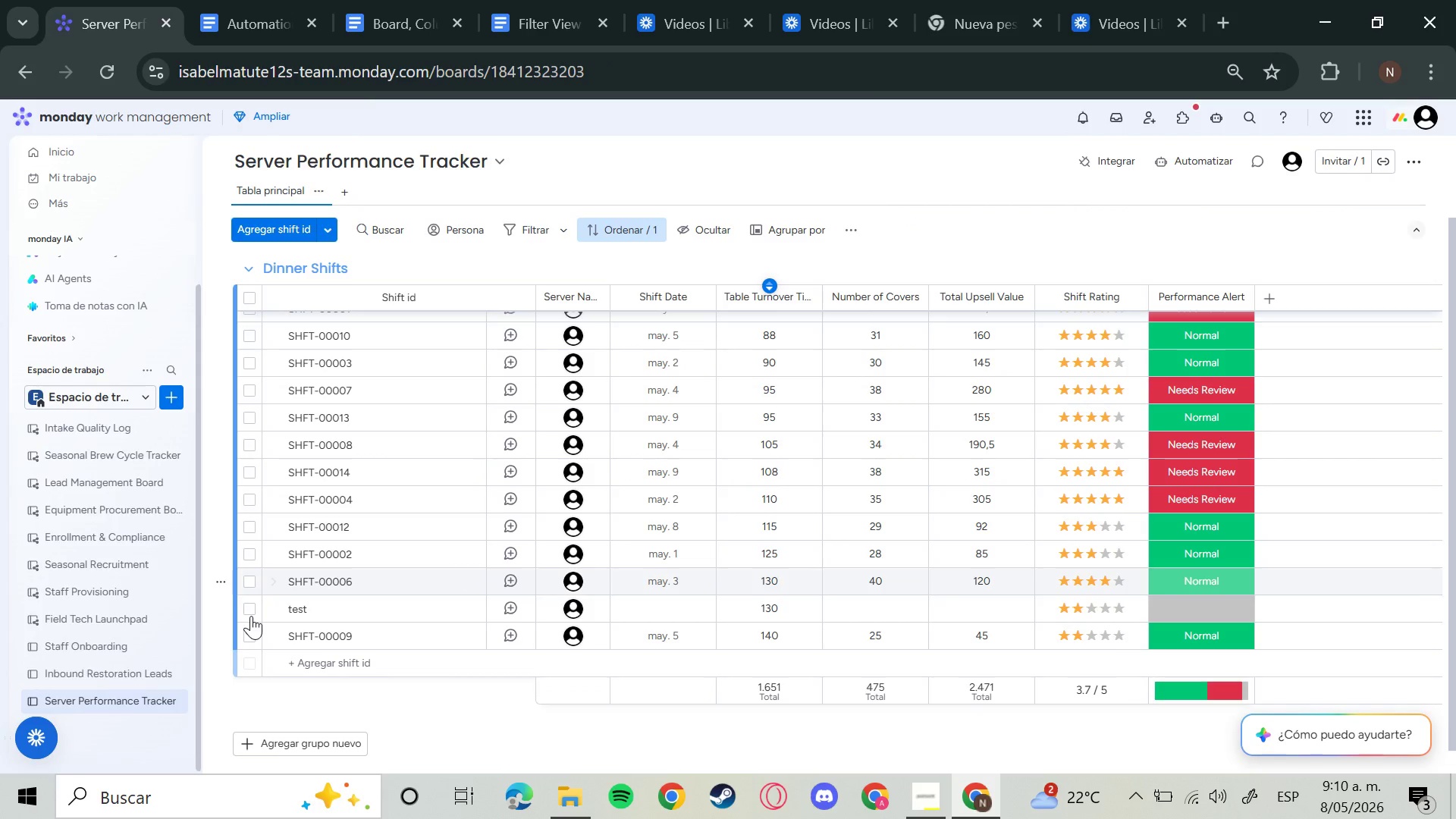 
left_click([228, 617])
 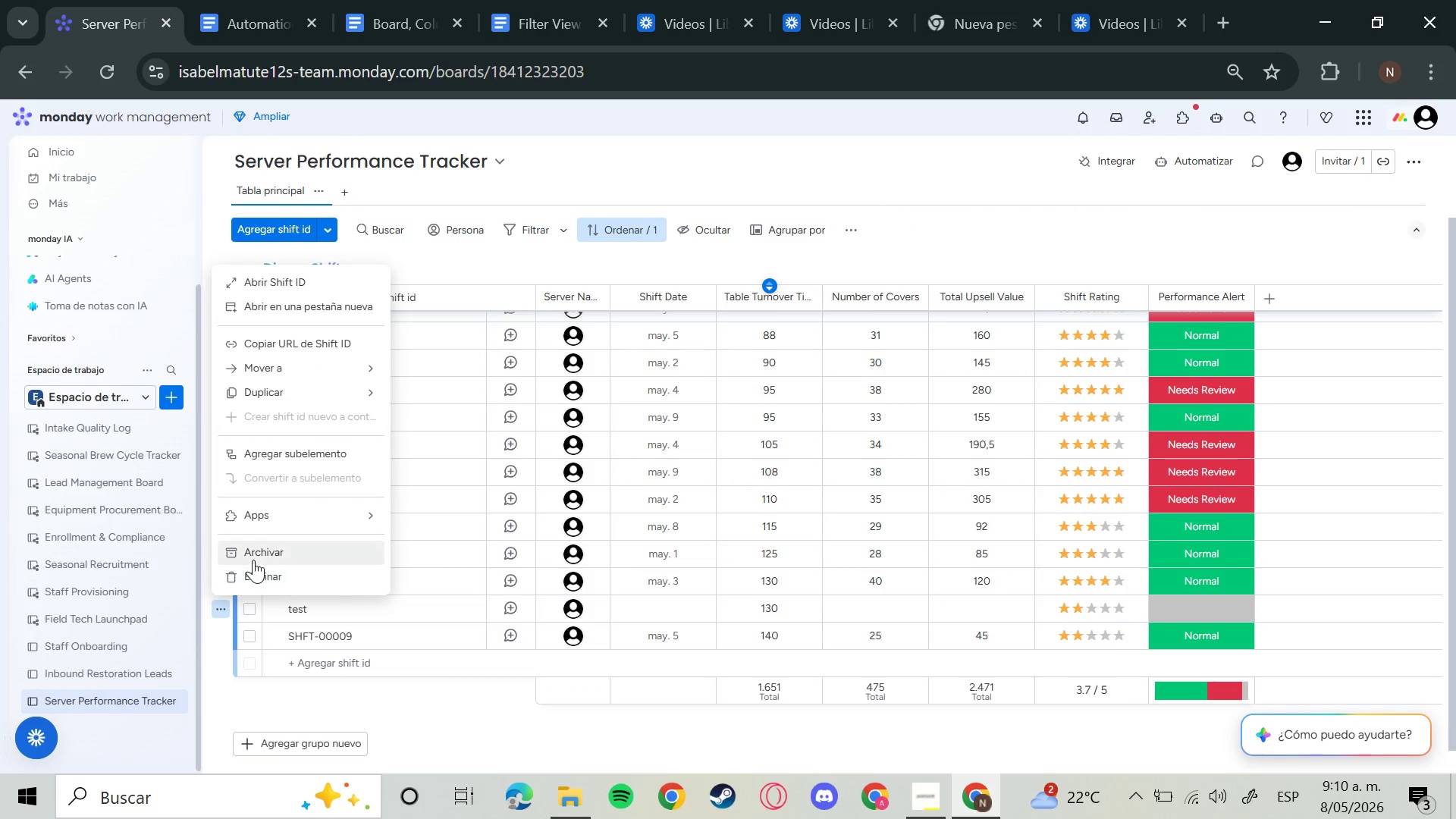 
left_click([251, 576])
 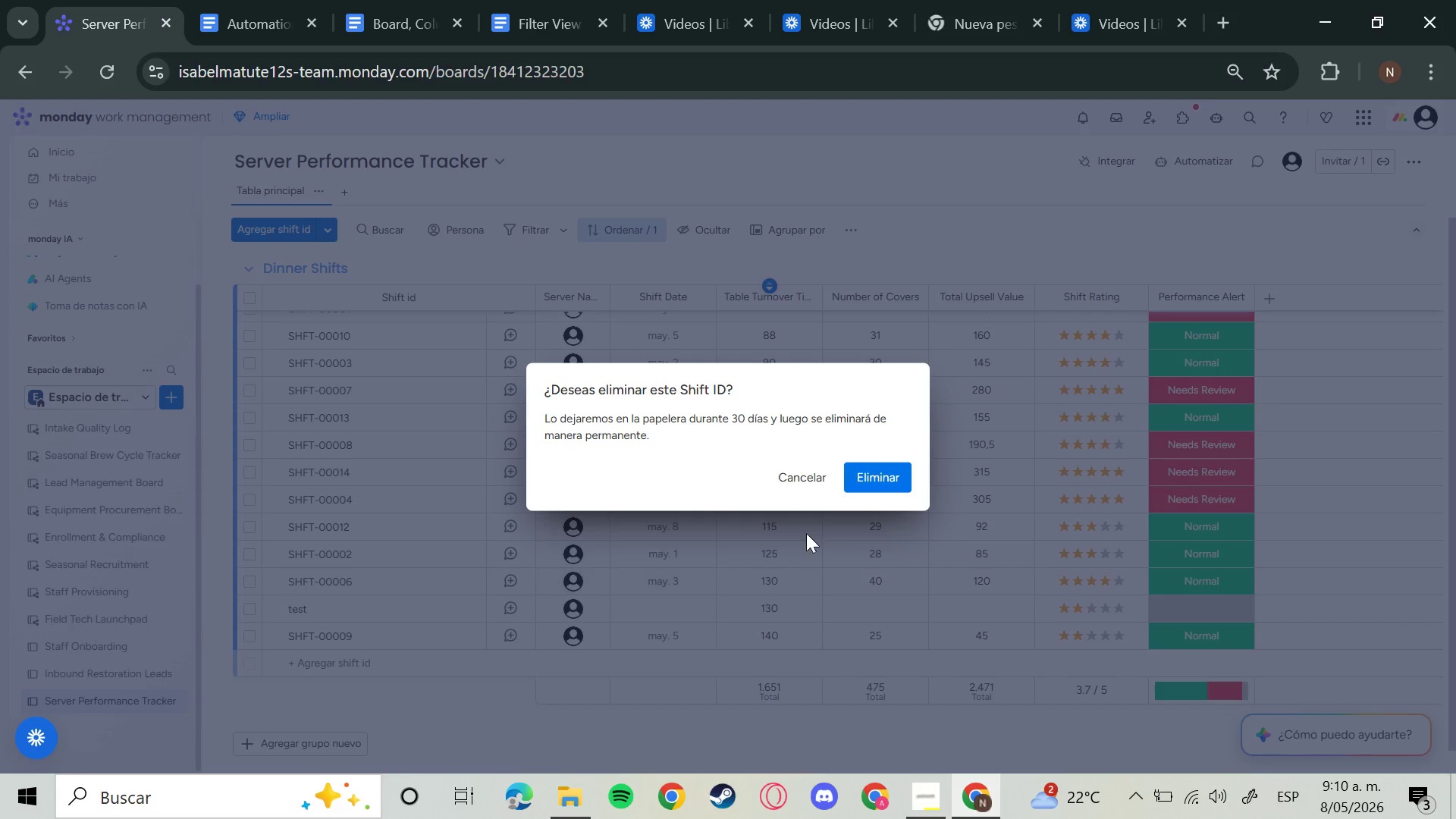 
left_click([875, 491])
 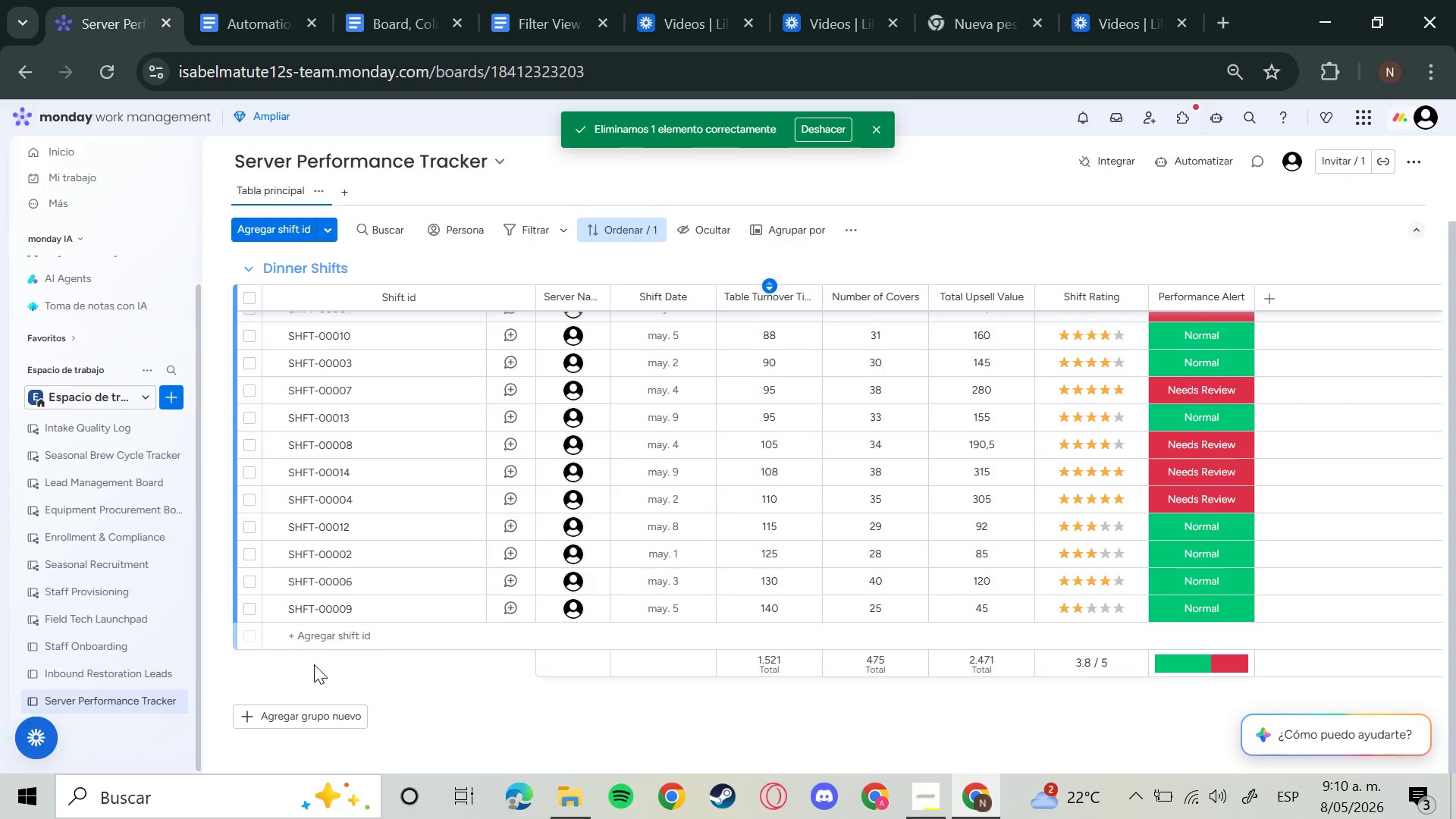 
left_click([327, 633])
 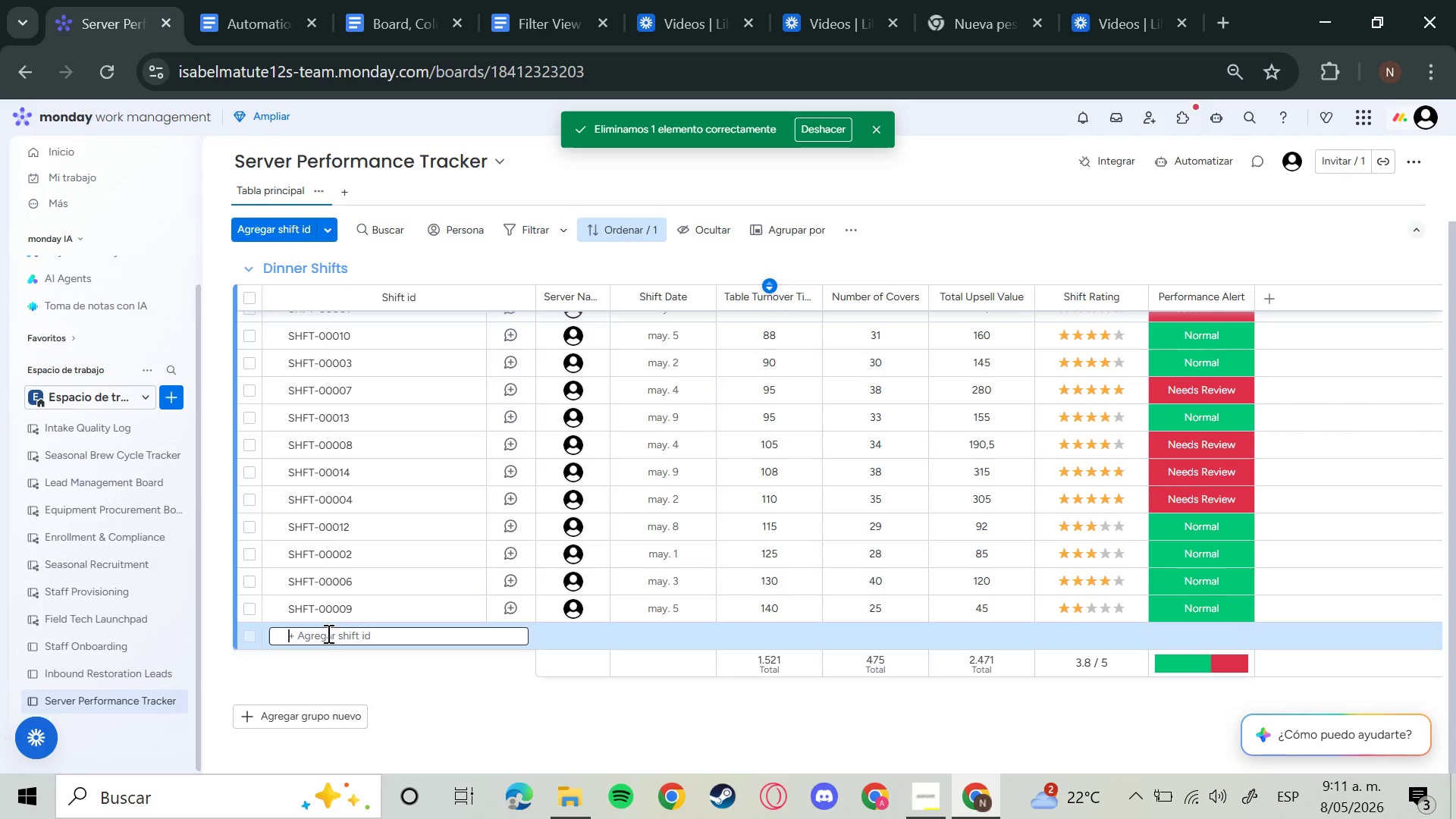 
wait(13.88)
 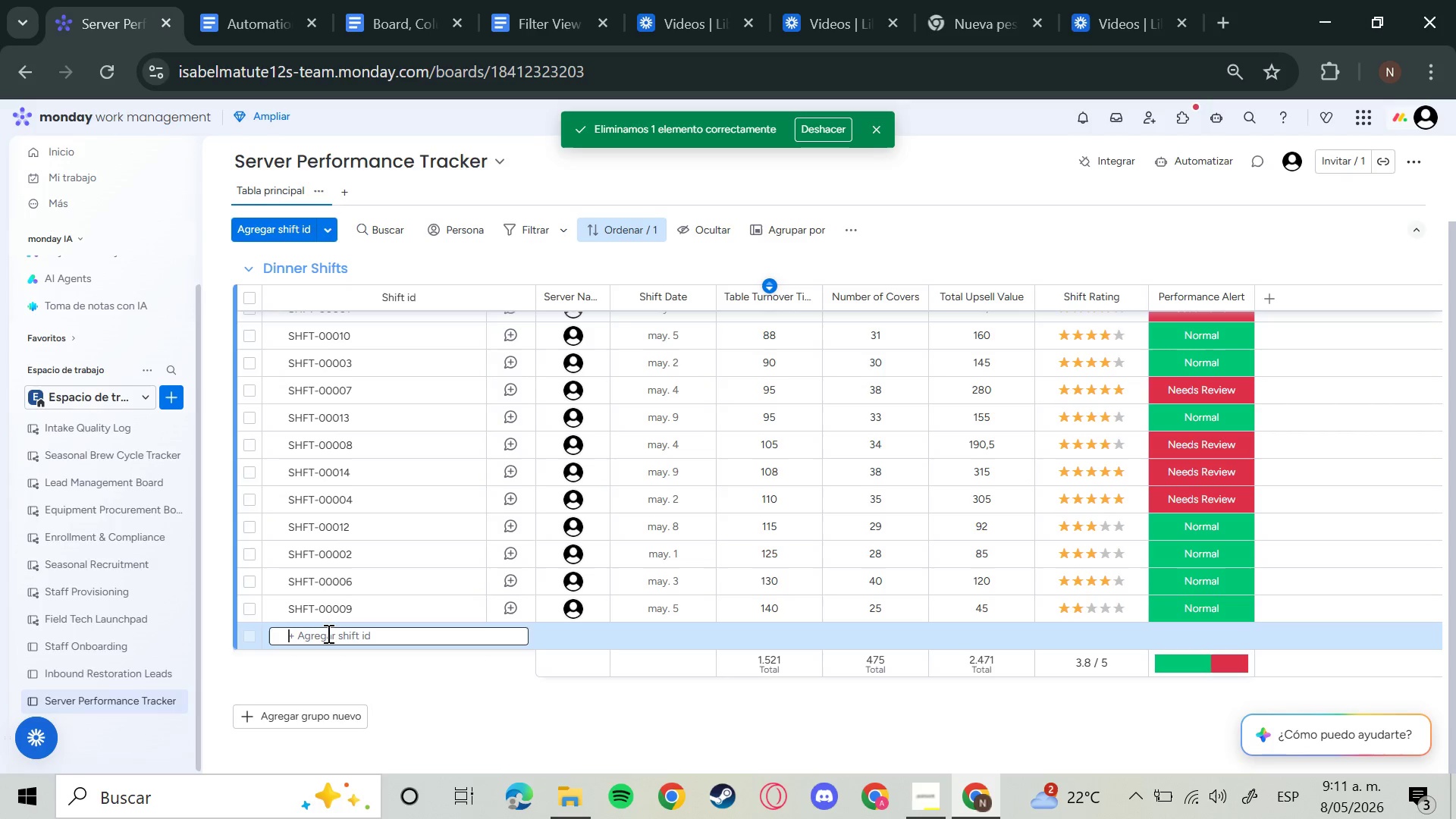 
type(test)
 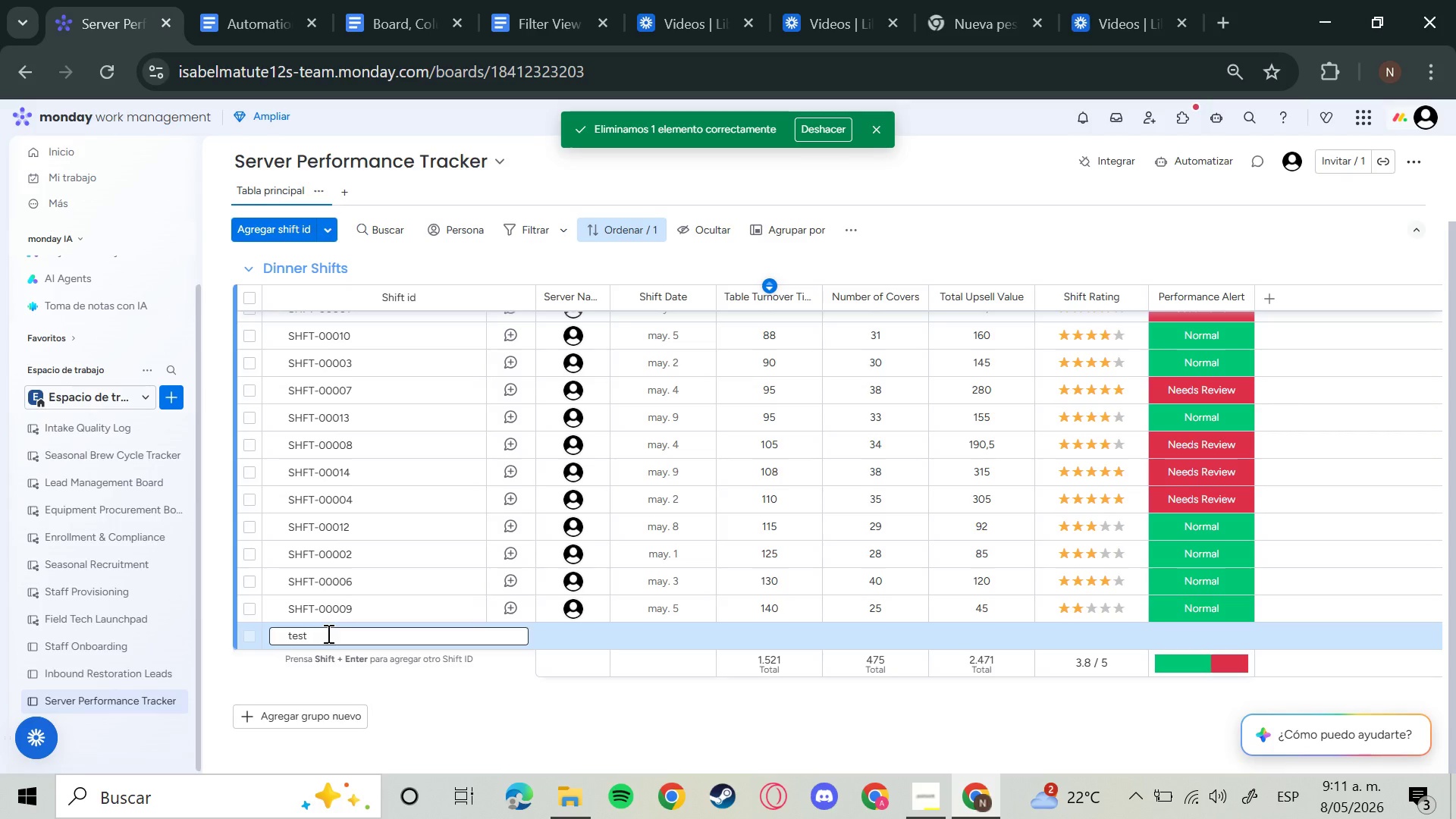 
key(Enter)
 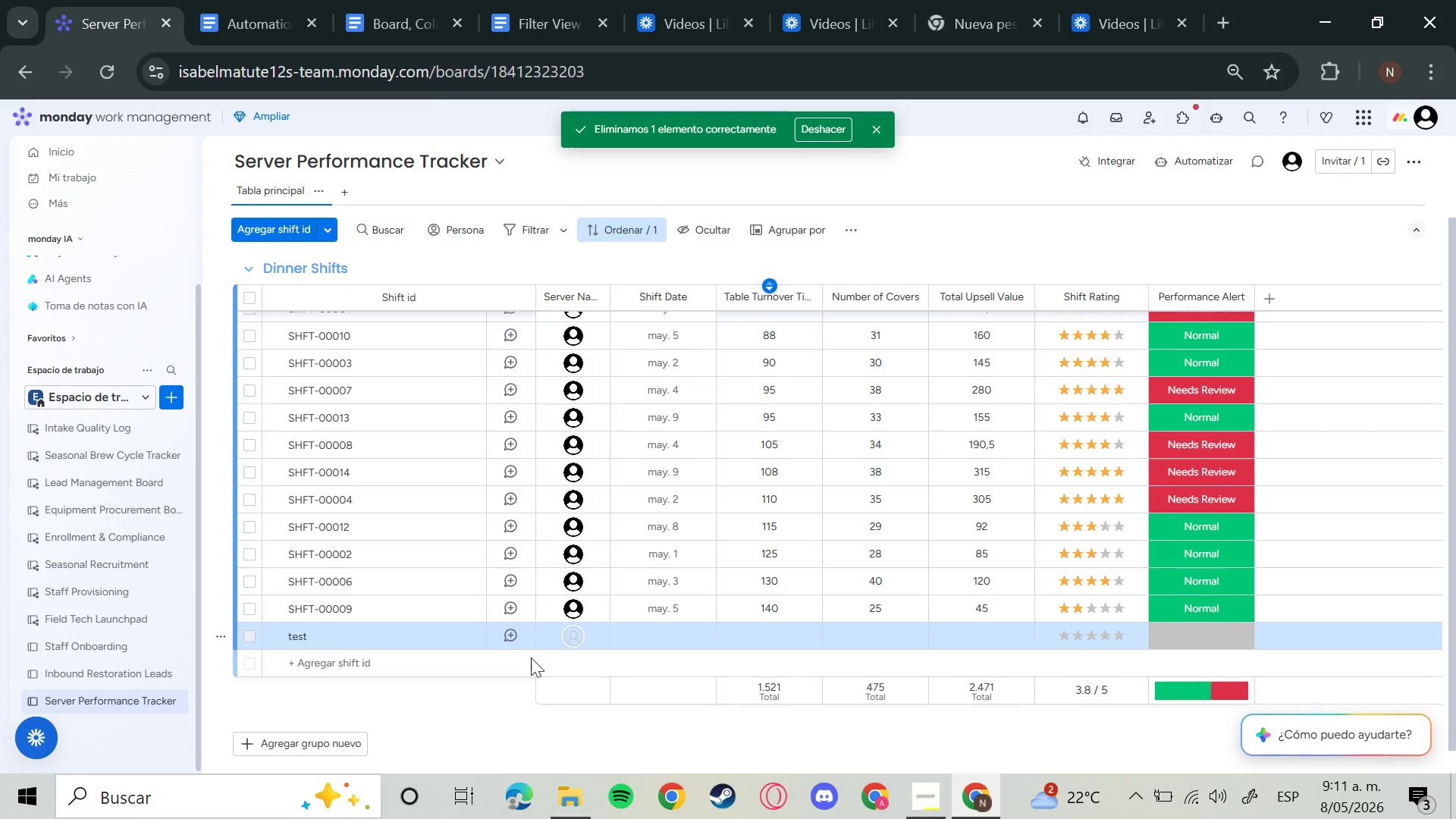 
left_click([575, 644])
 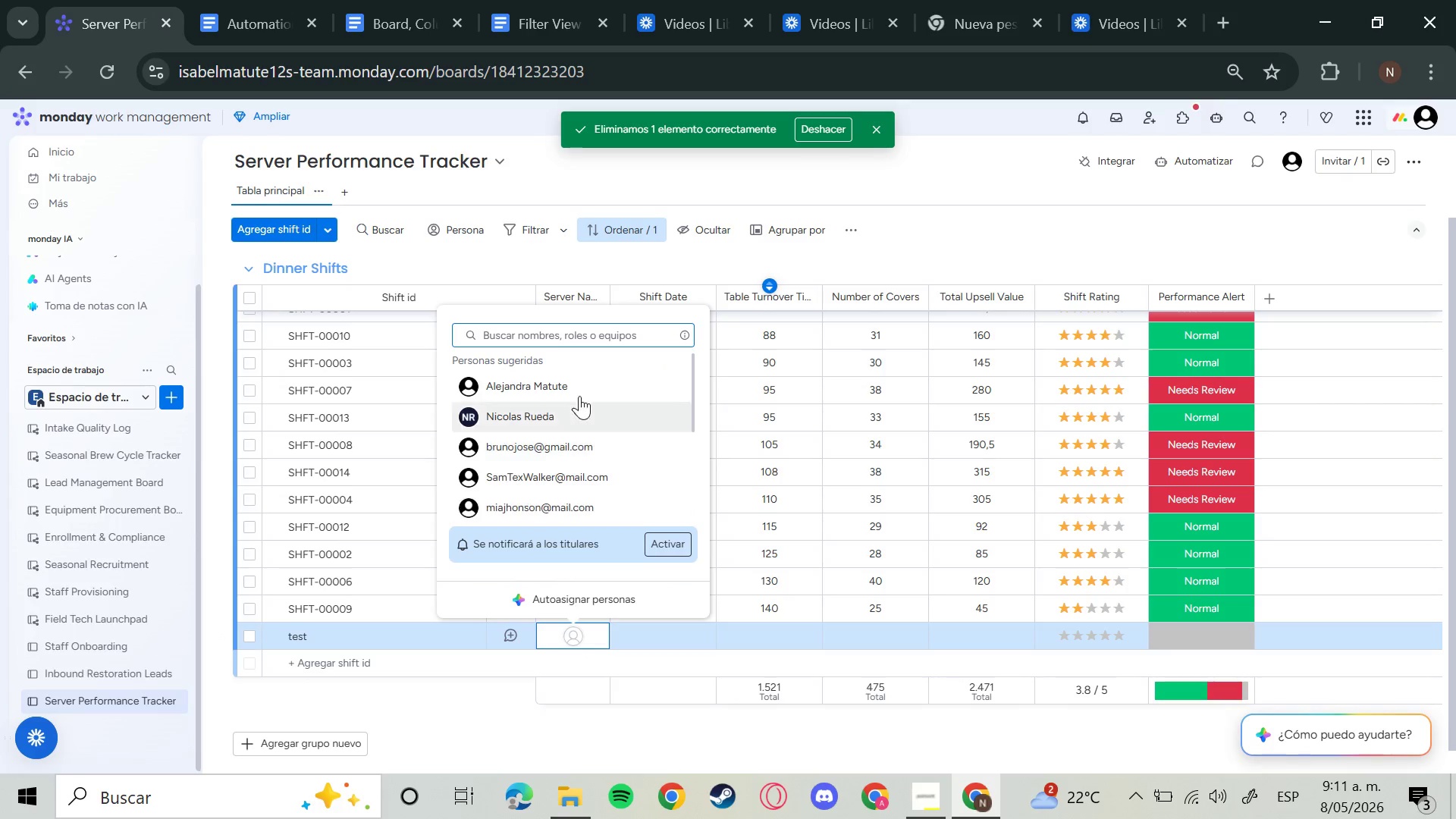 
left_click([579, 396])
 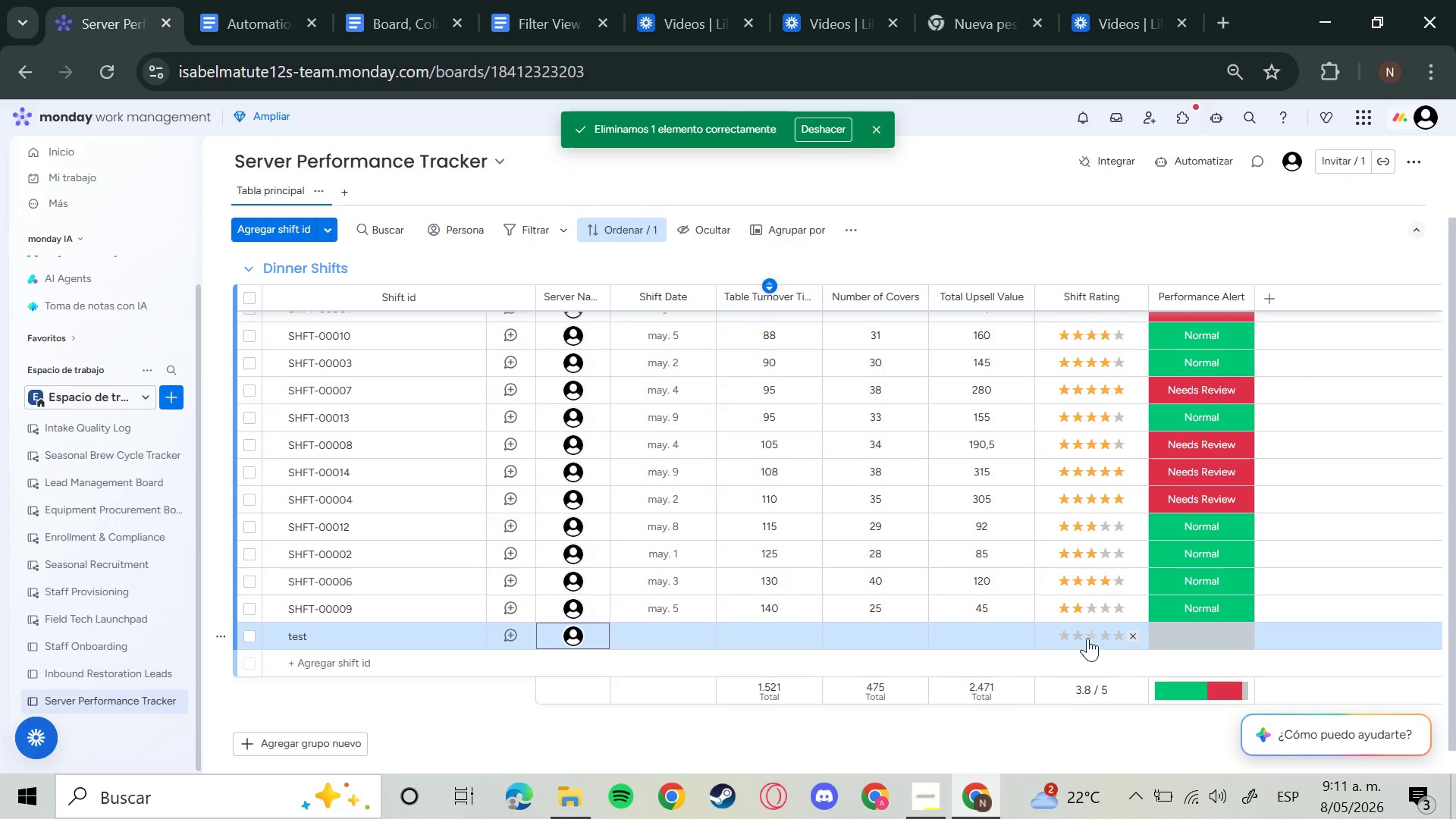 
left_click([1119, 641])
 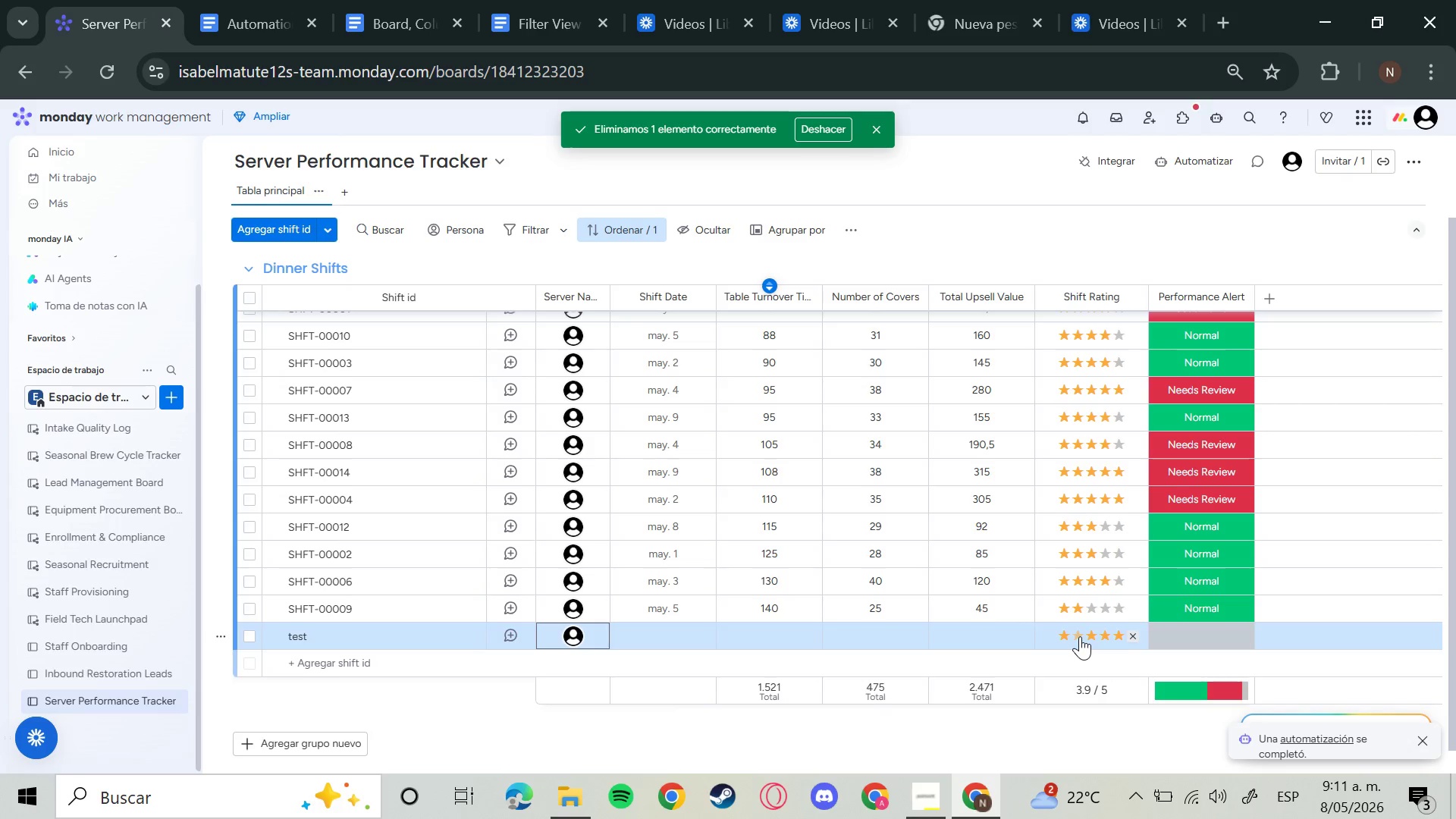 
wait(9.75)
 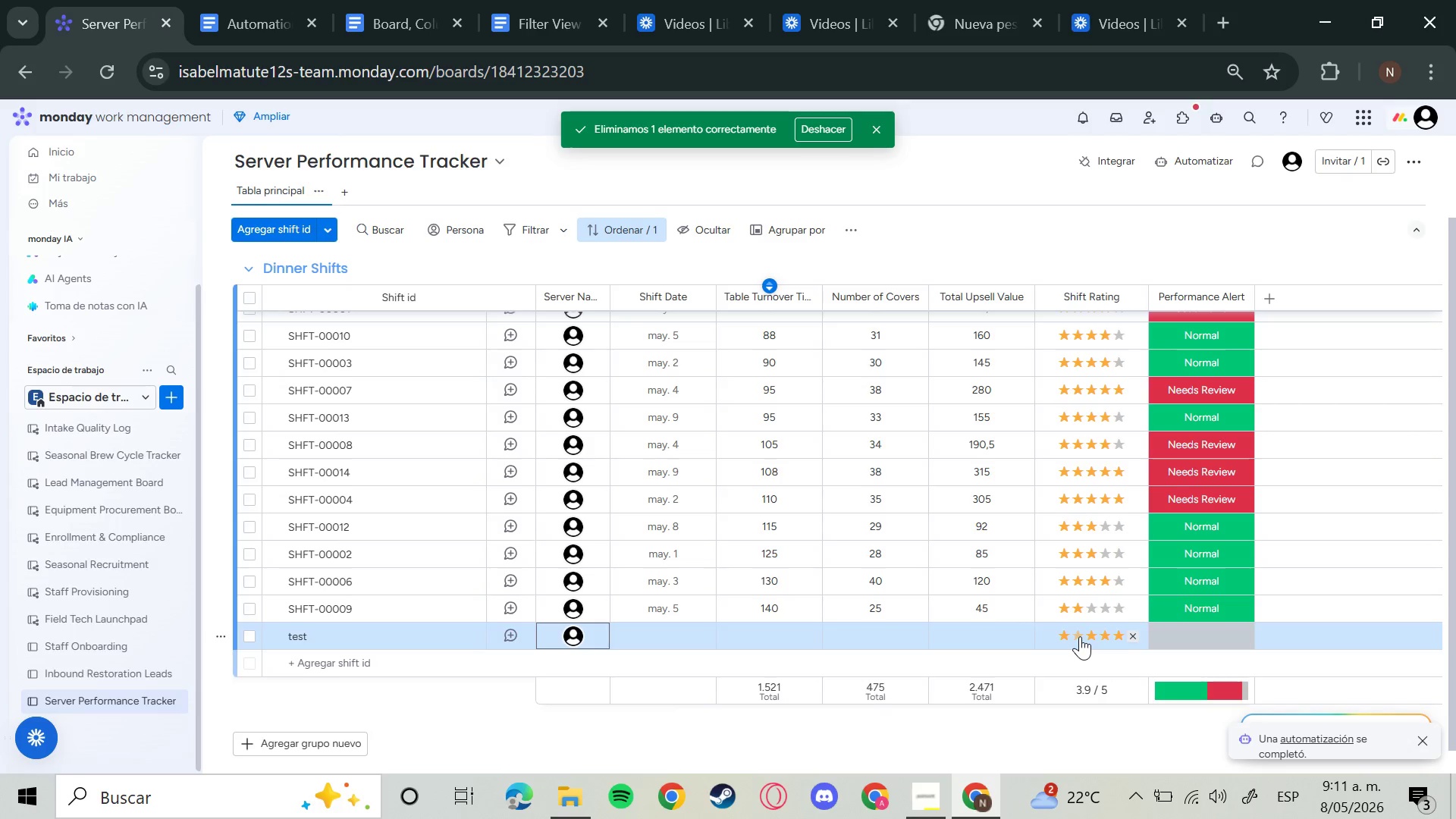 
left_click([1080, 636])
 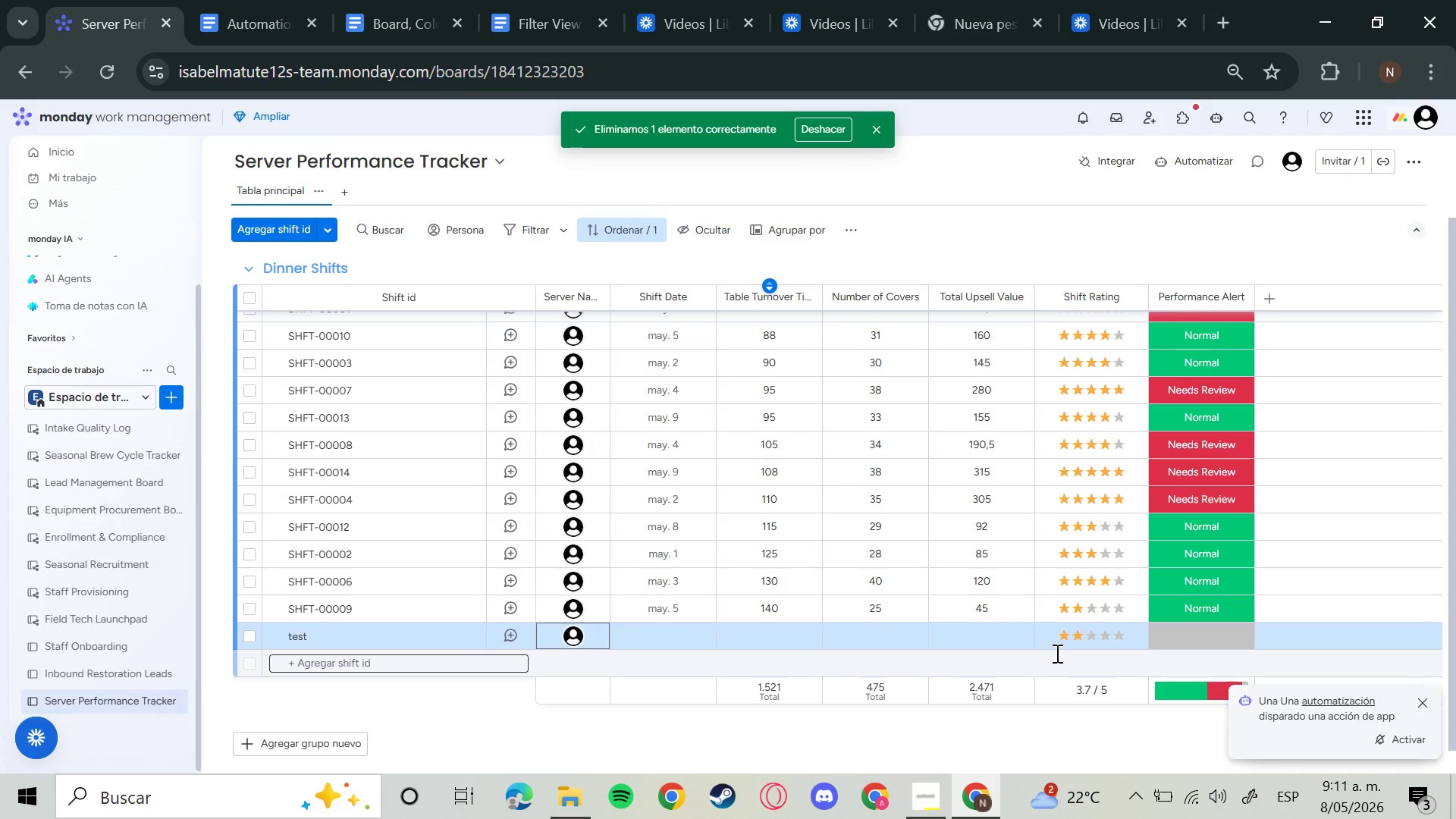 
wait(8.2)
 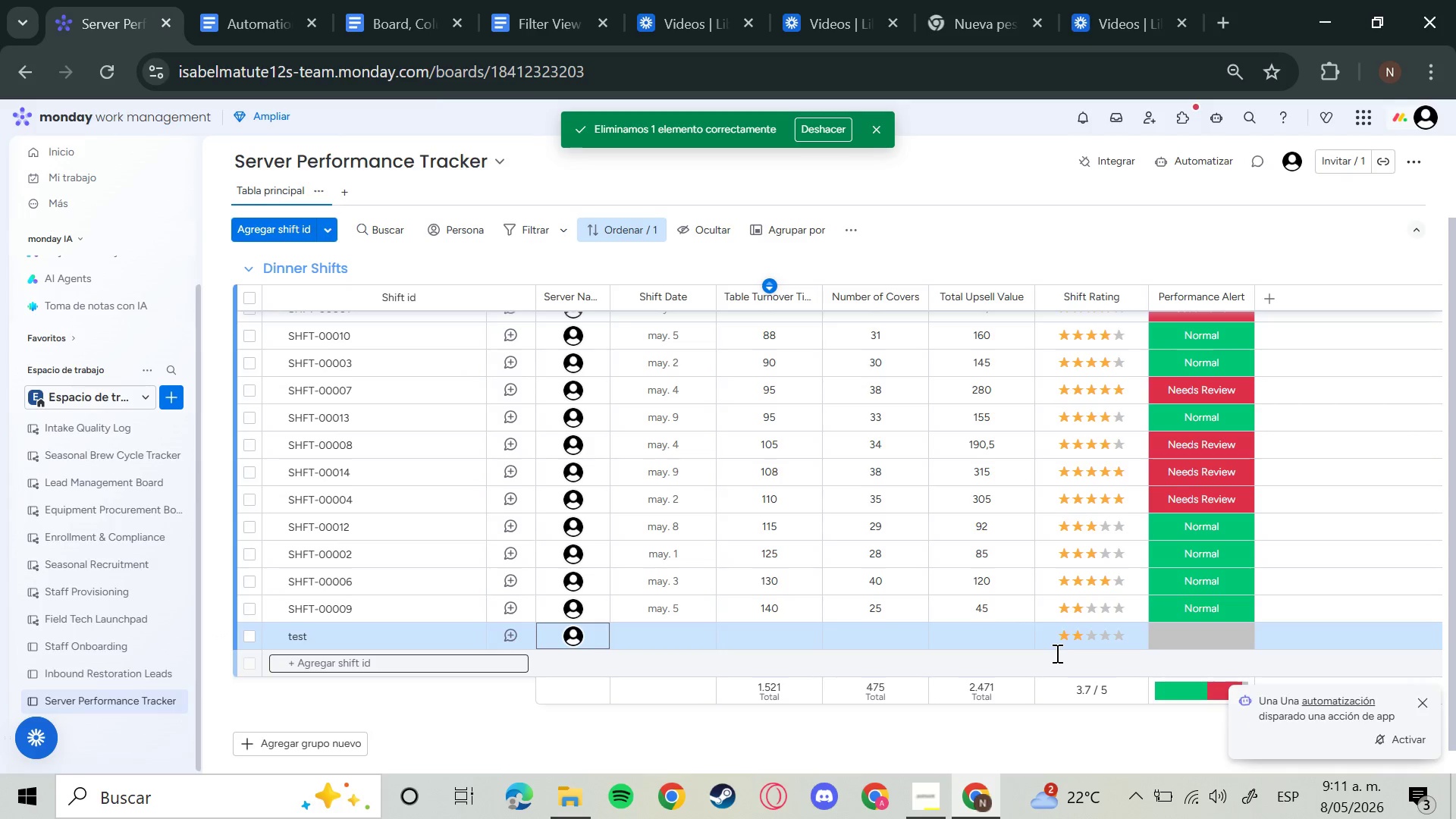 
left_click([1092, 115])
 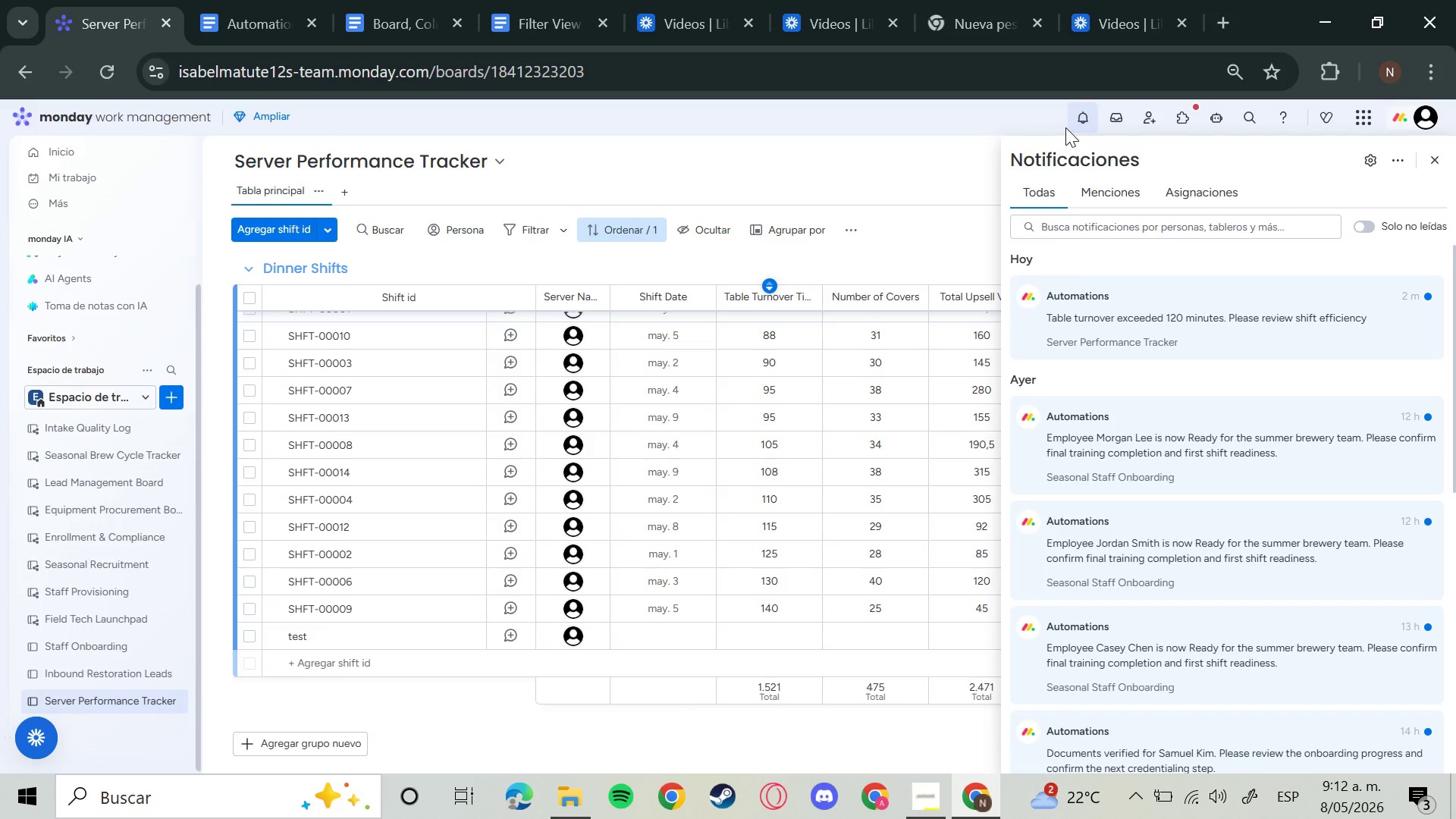 
wait(29.61)
 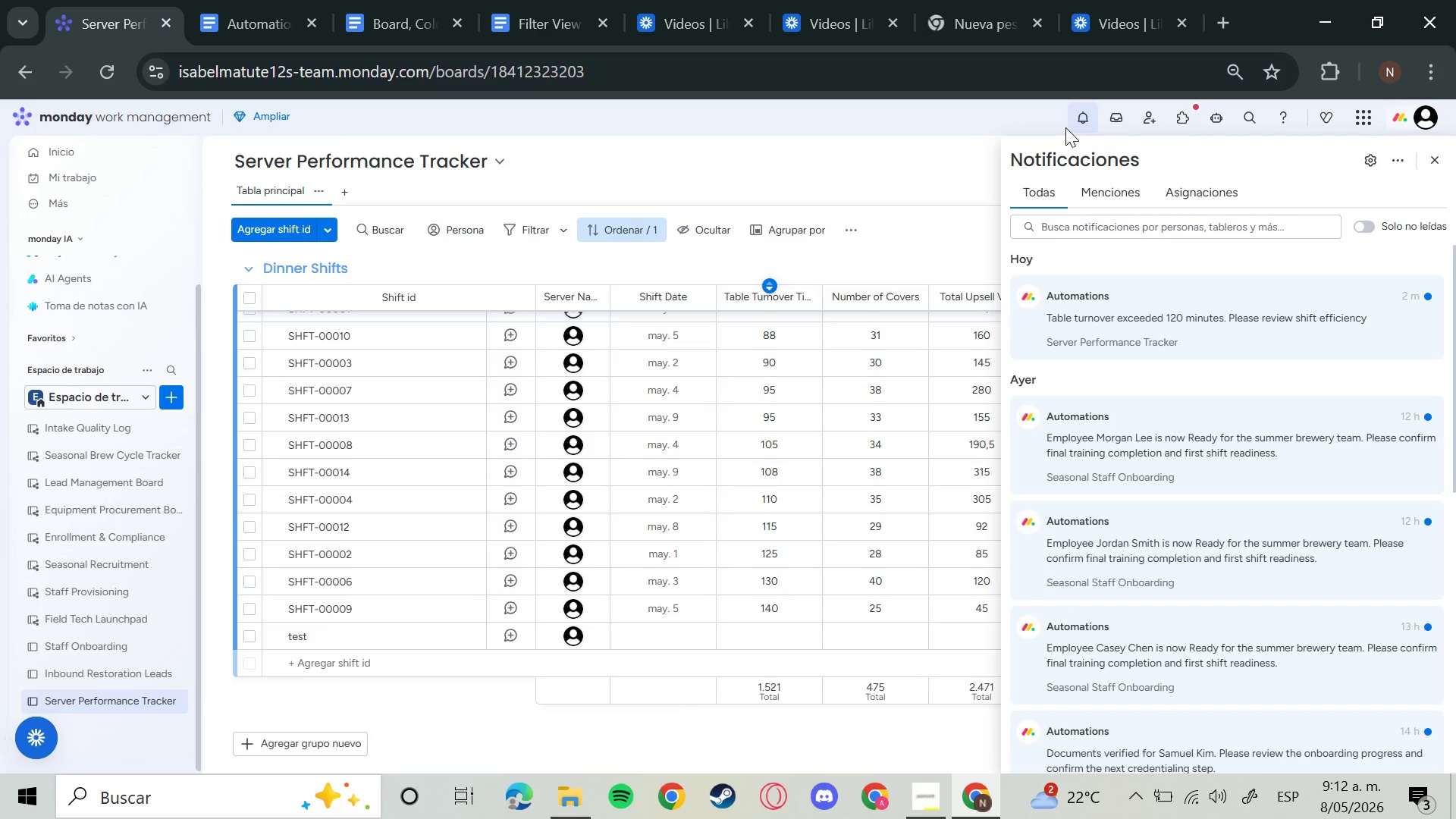 
left_click([386, 197])
 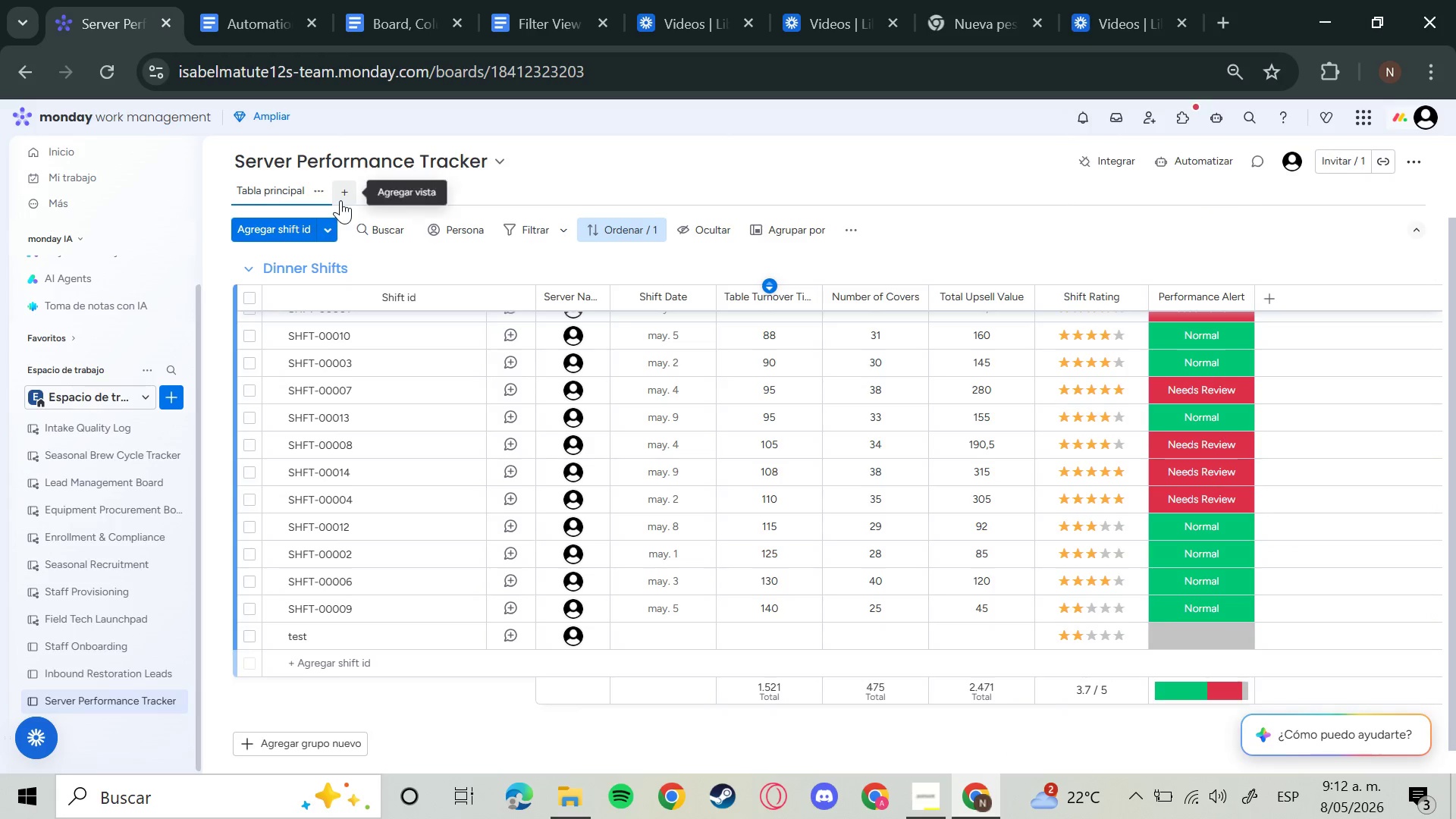 
left_click([340, 200])
 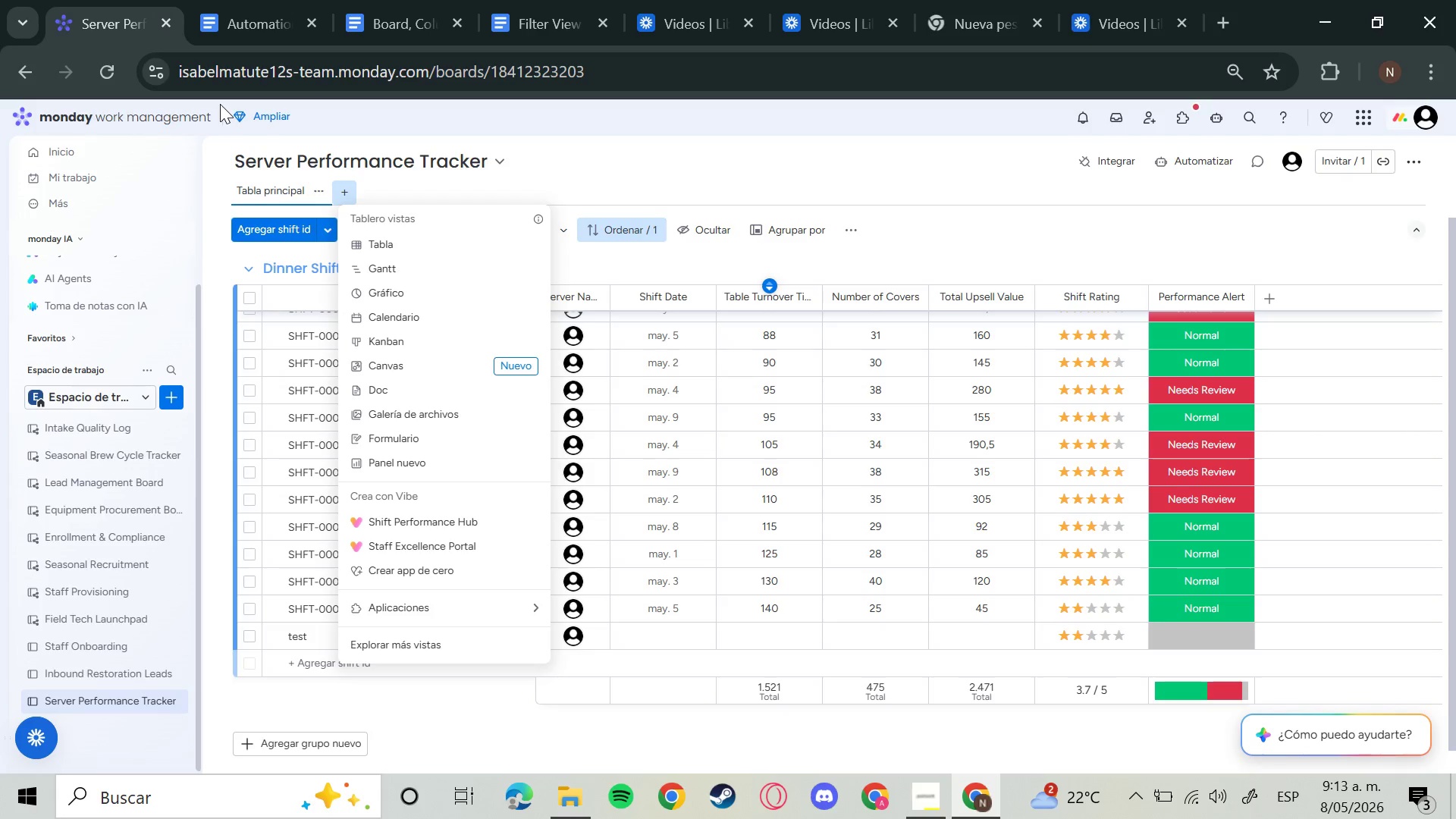 
wait(66.64)
 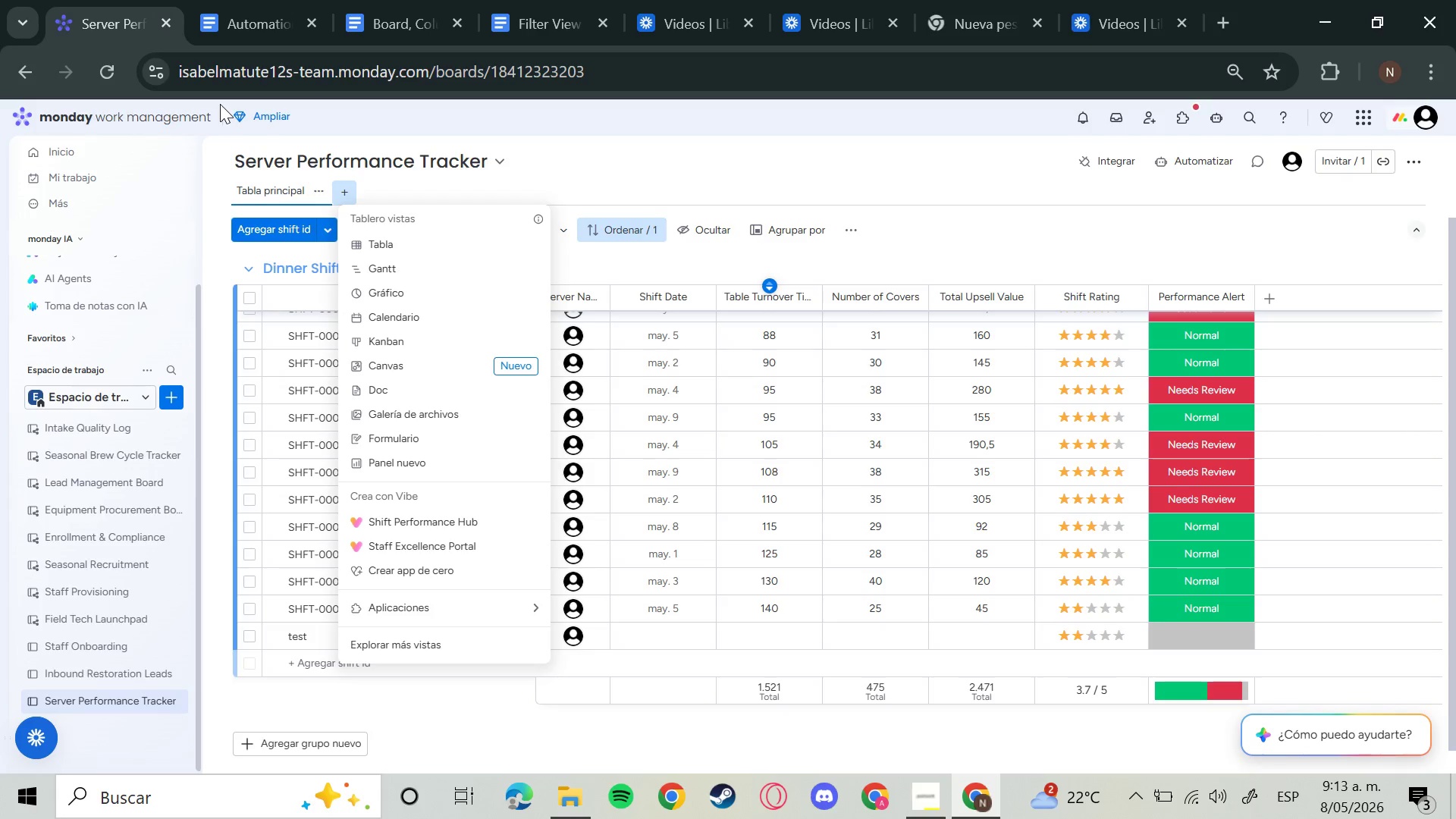 
left_click([440, 236])
 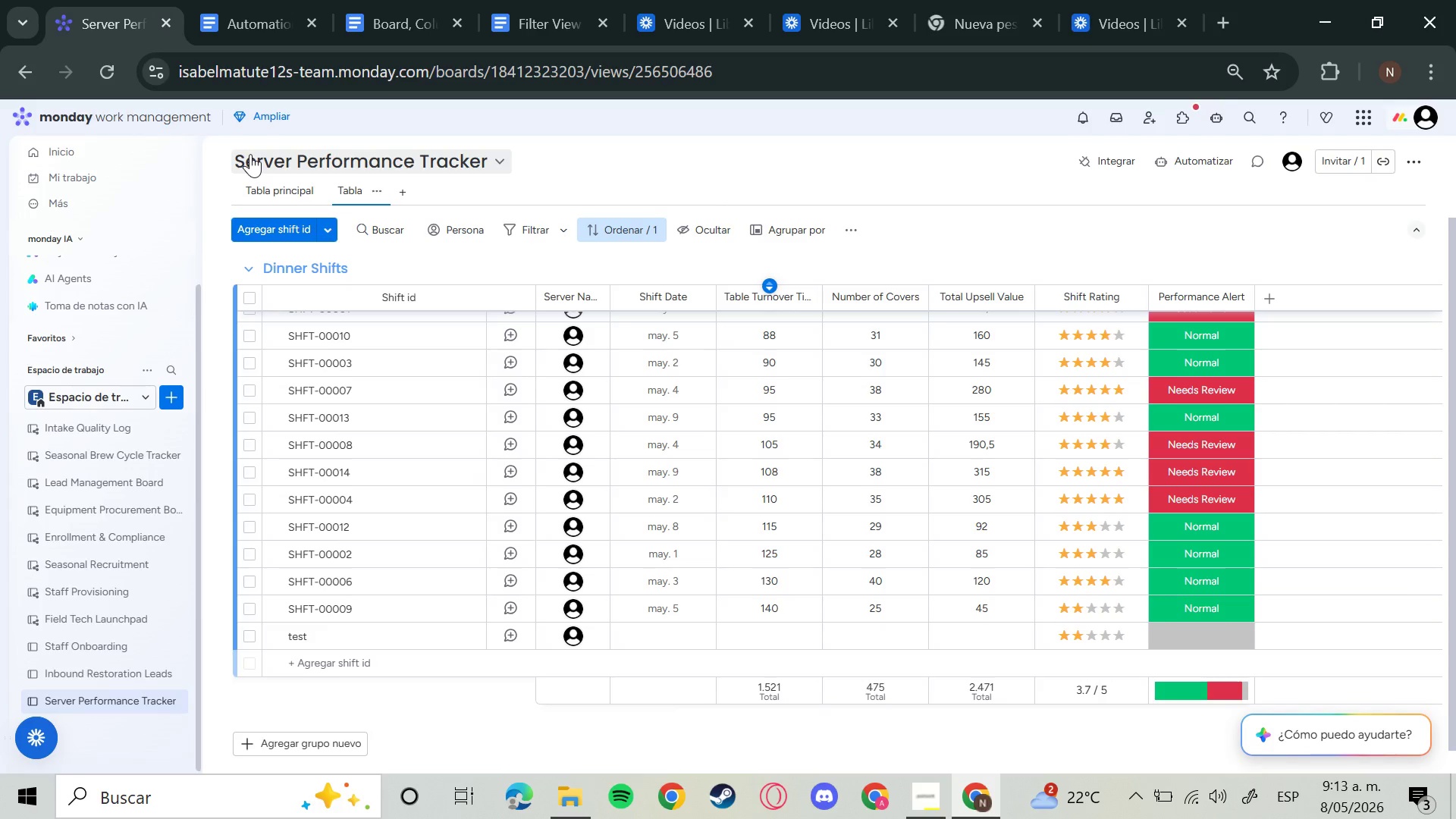 
wait(41.23)
 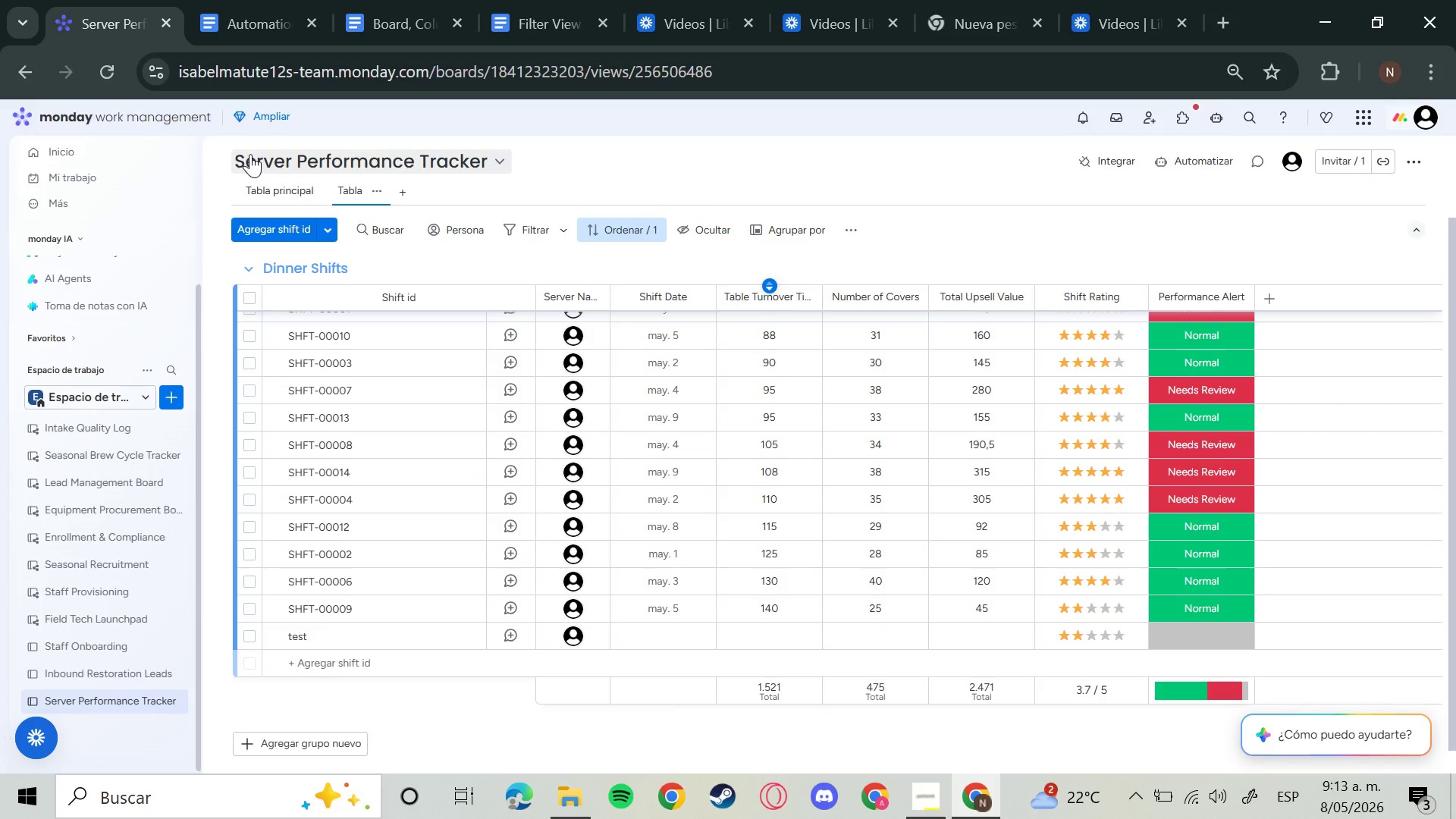 
left_click([384, 194])
 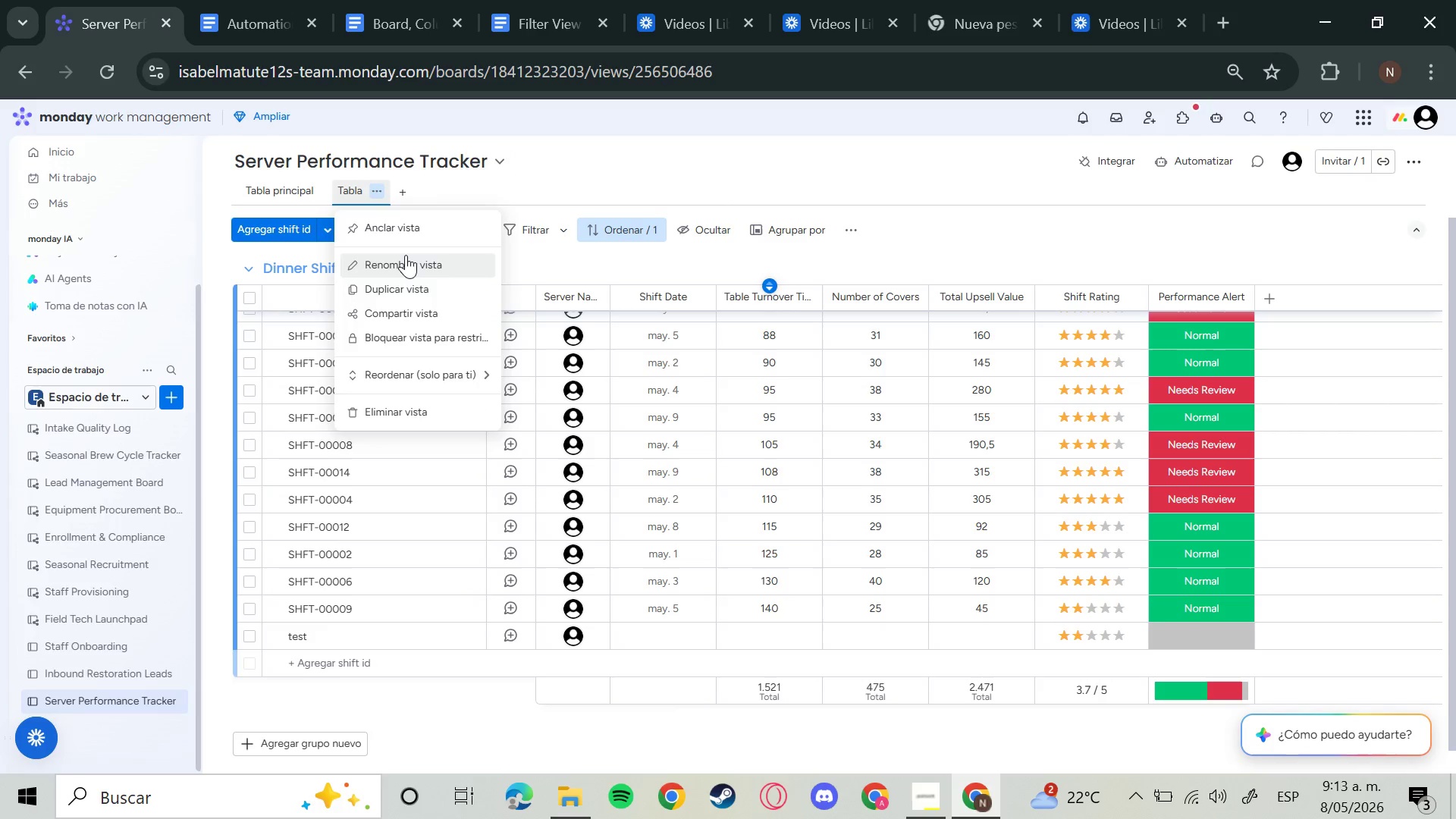 
left_click([406, 254])
 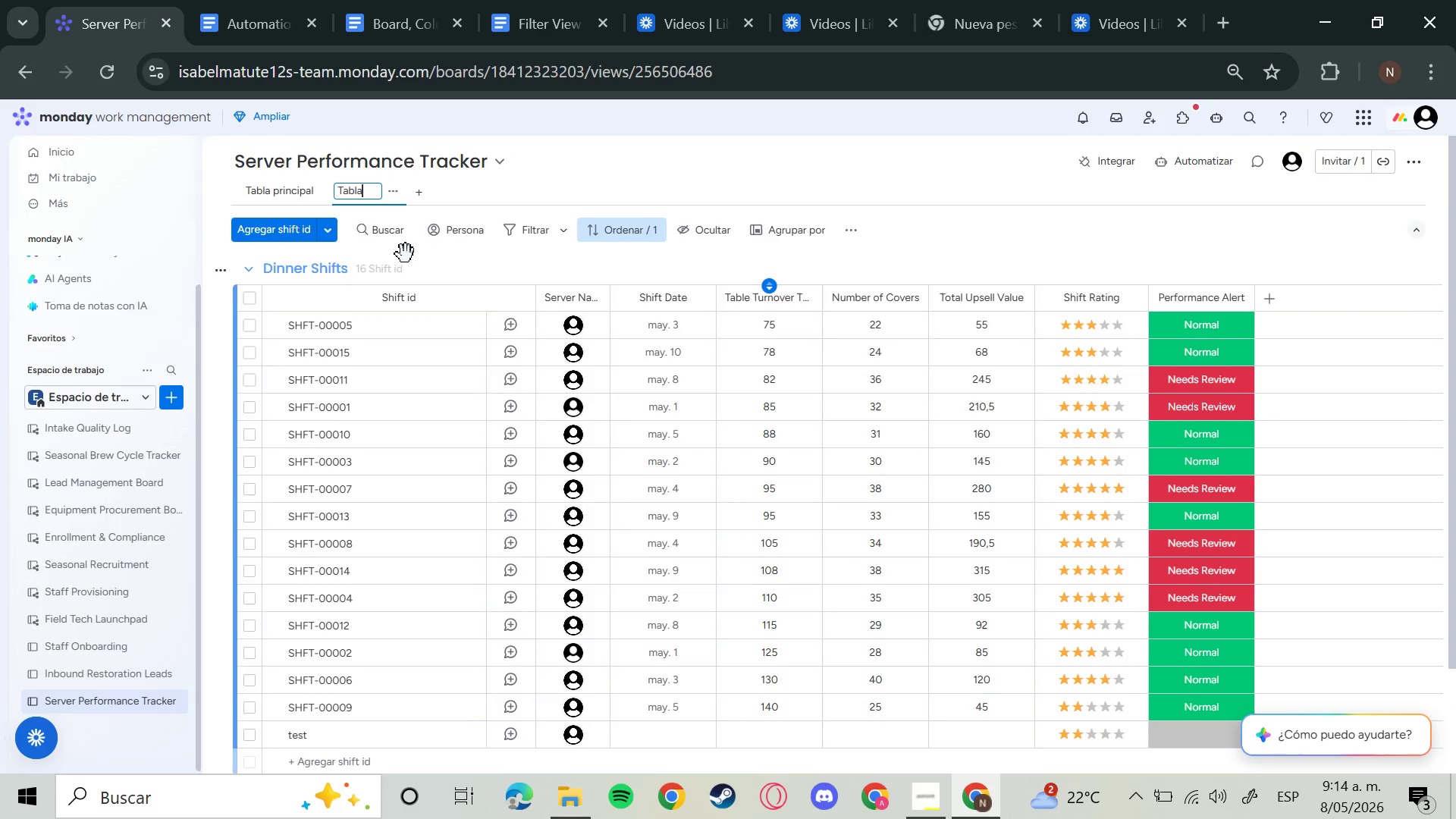 
key(Backspace)
key(Backspace)
key(Backspace)
key(Backspace)
key(Backspace)
key(Backspace)
key(Backspace)
type(Top Performers)
 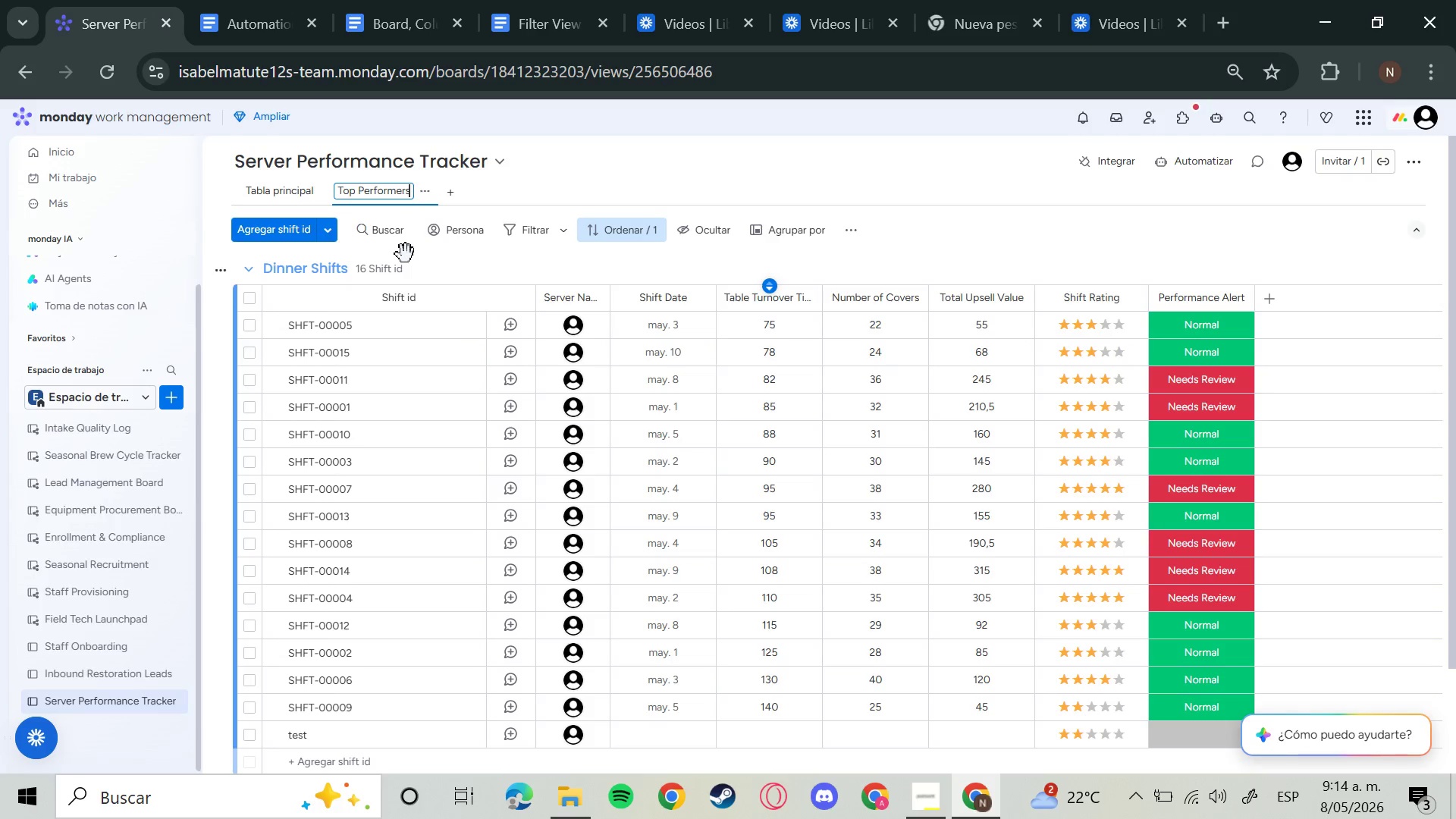 
key(Enter)
 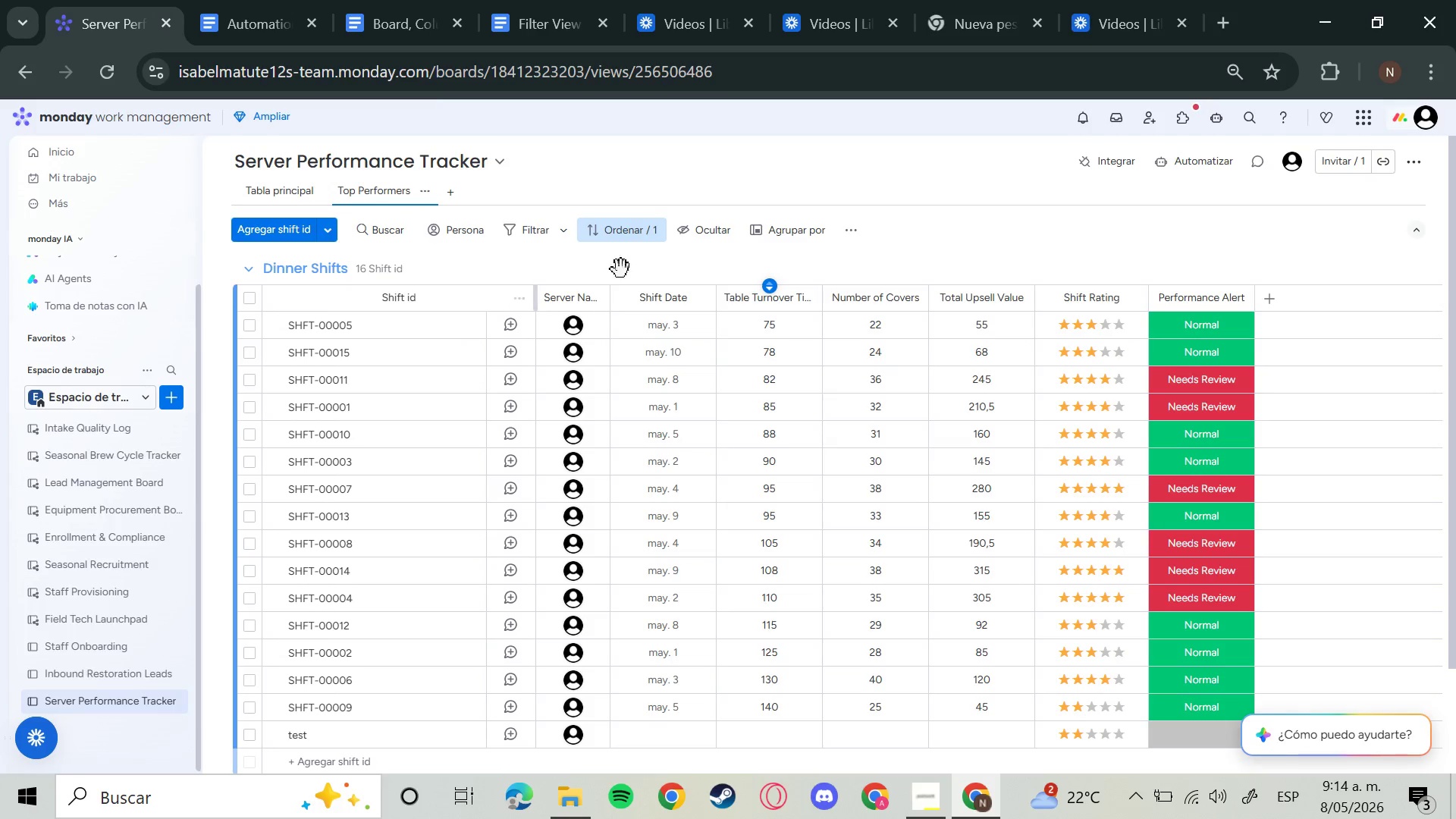 
left_click([529, 229])
 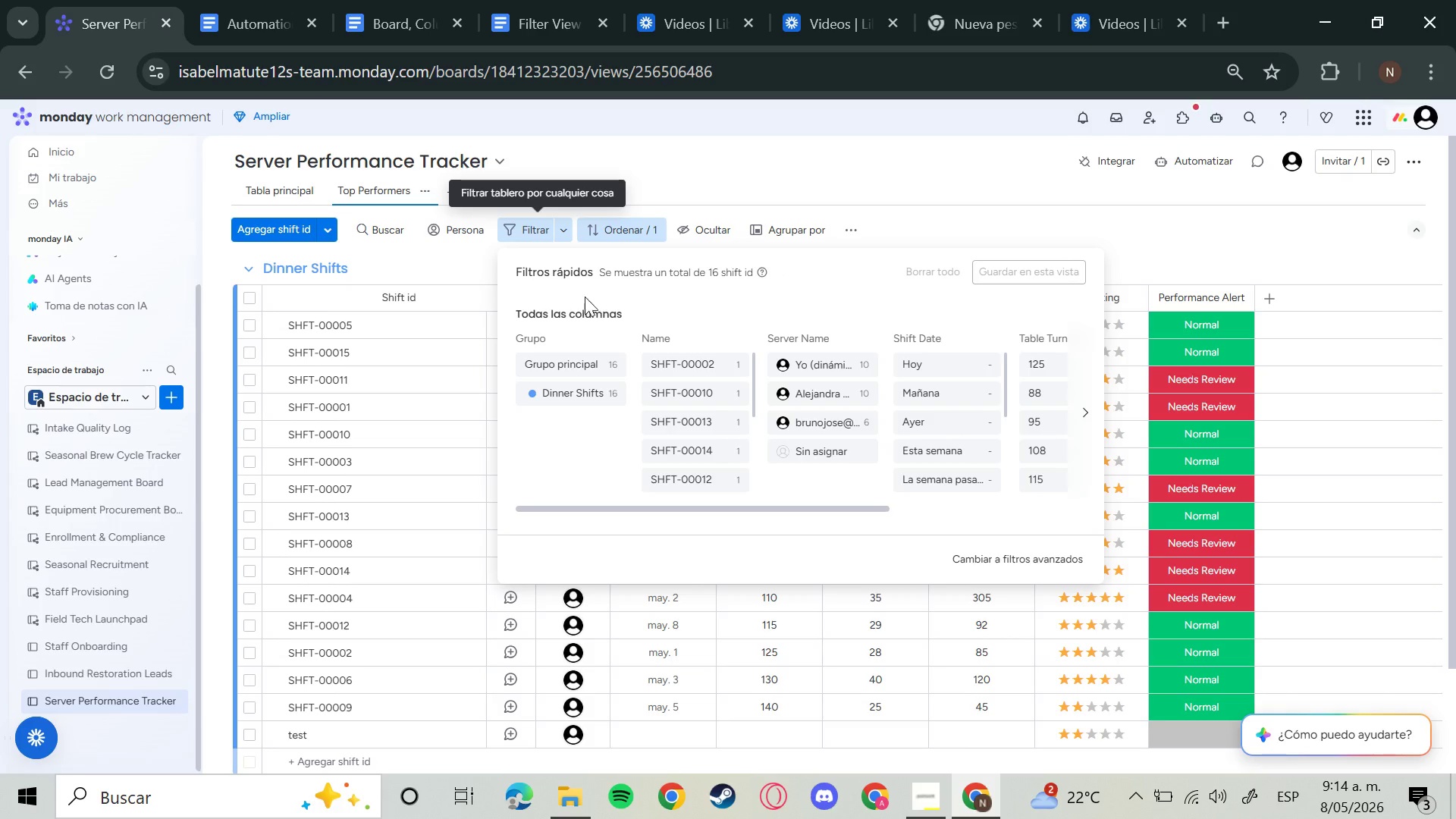 
left_click([1043, 552])
 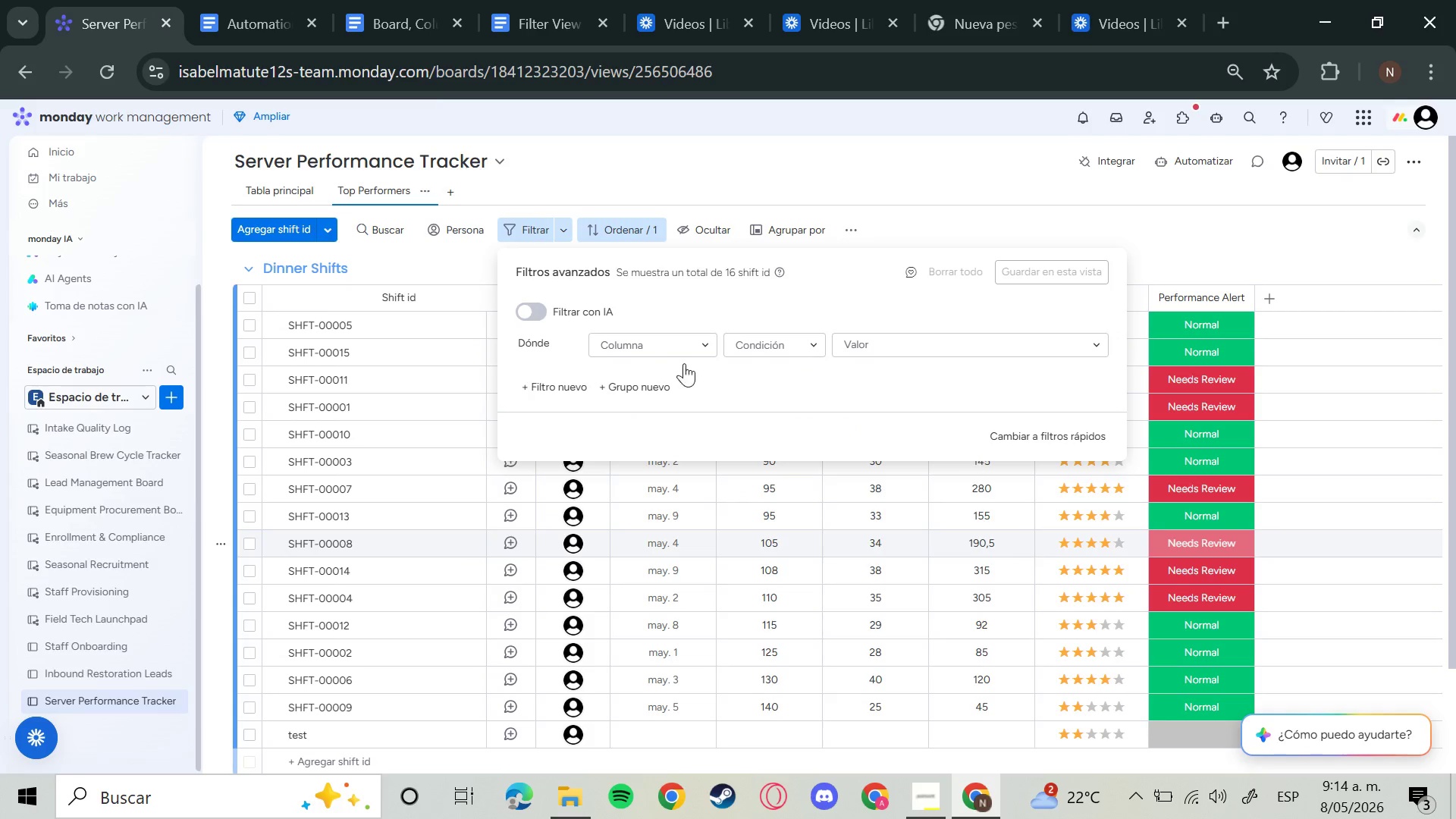 
left_click([657, 353])
 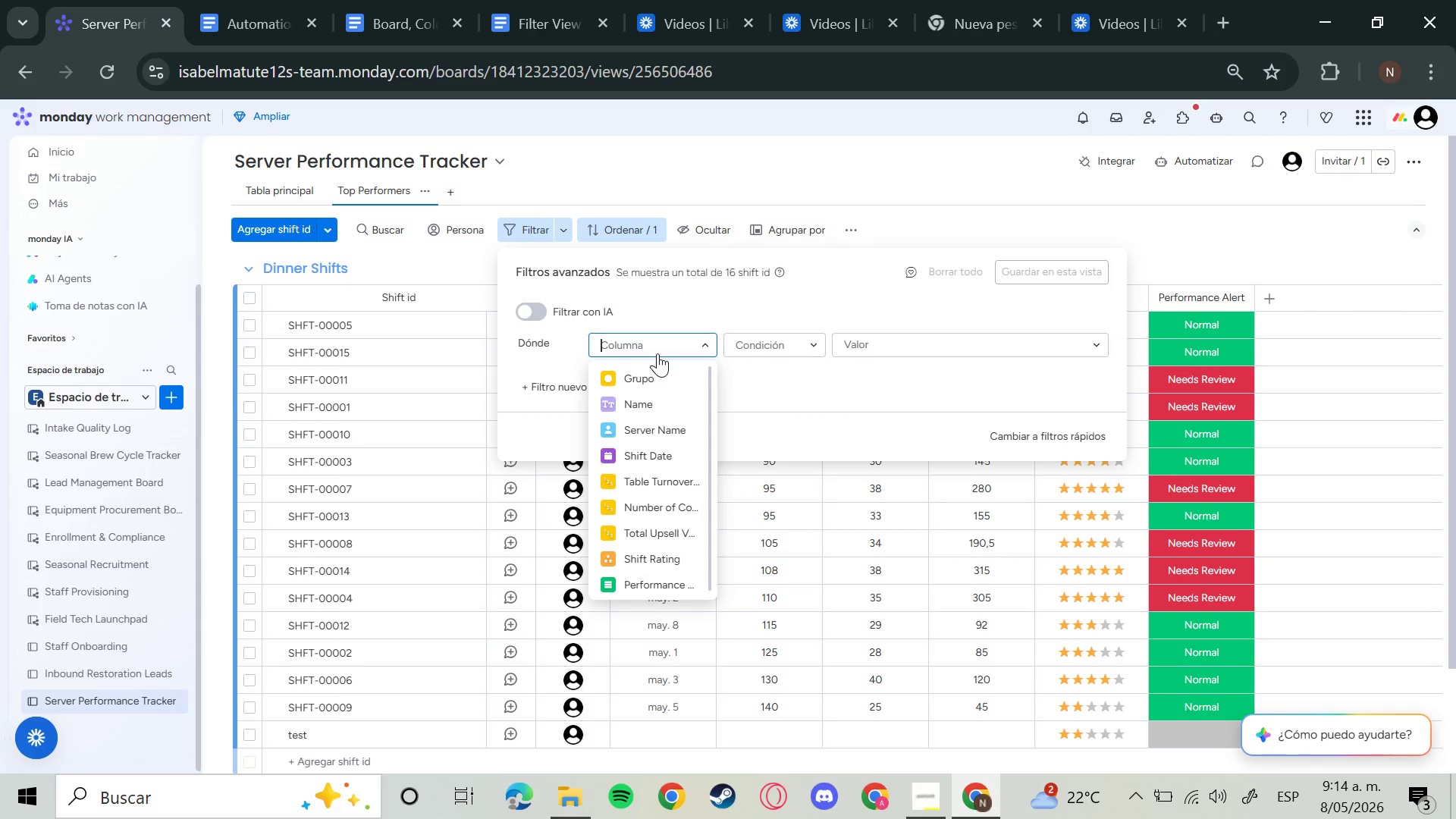 
scroll: coordinate [643, 488], scroll_direction: down, amount: 1.0
 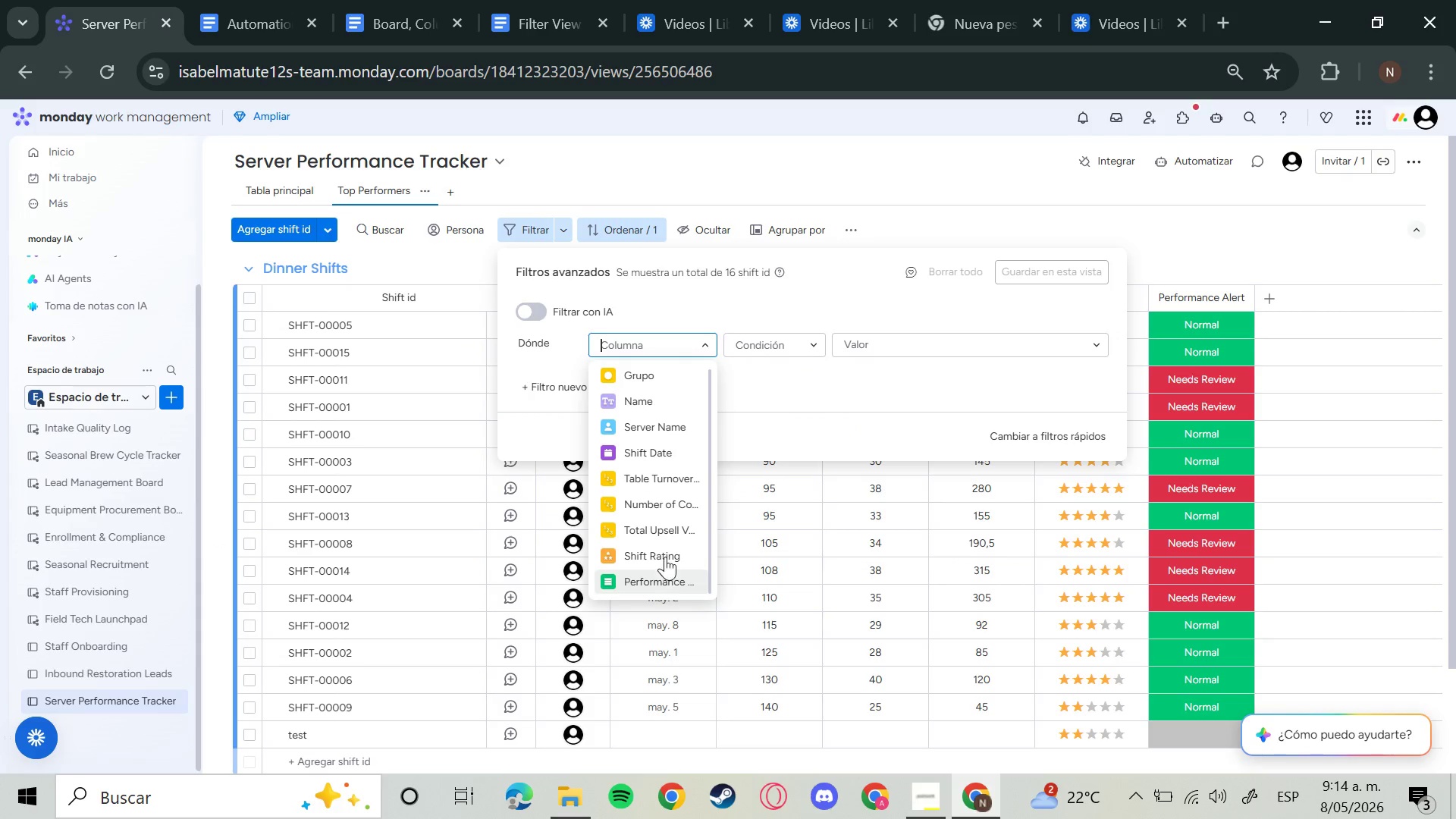 
left_click([665, 556])
 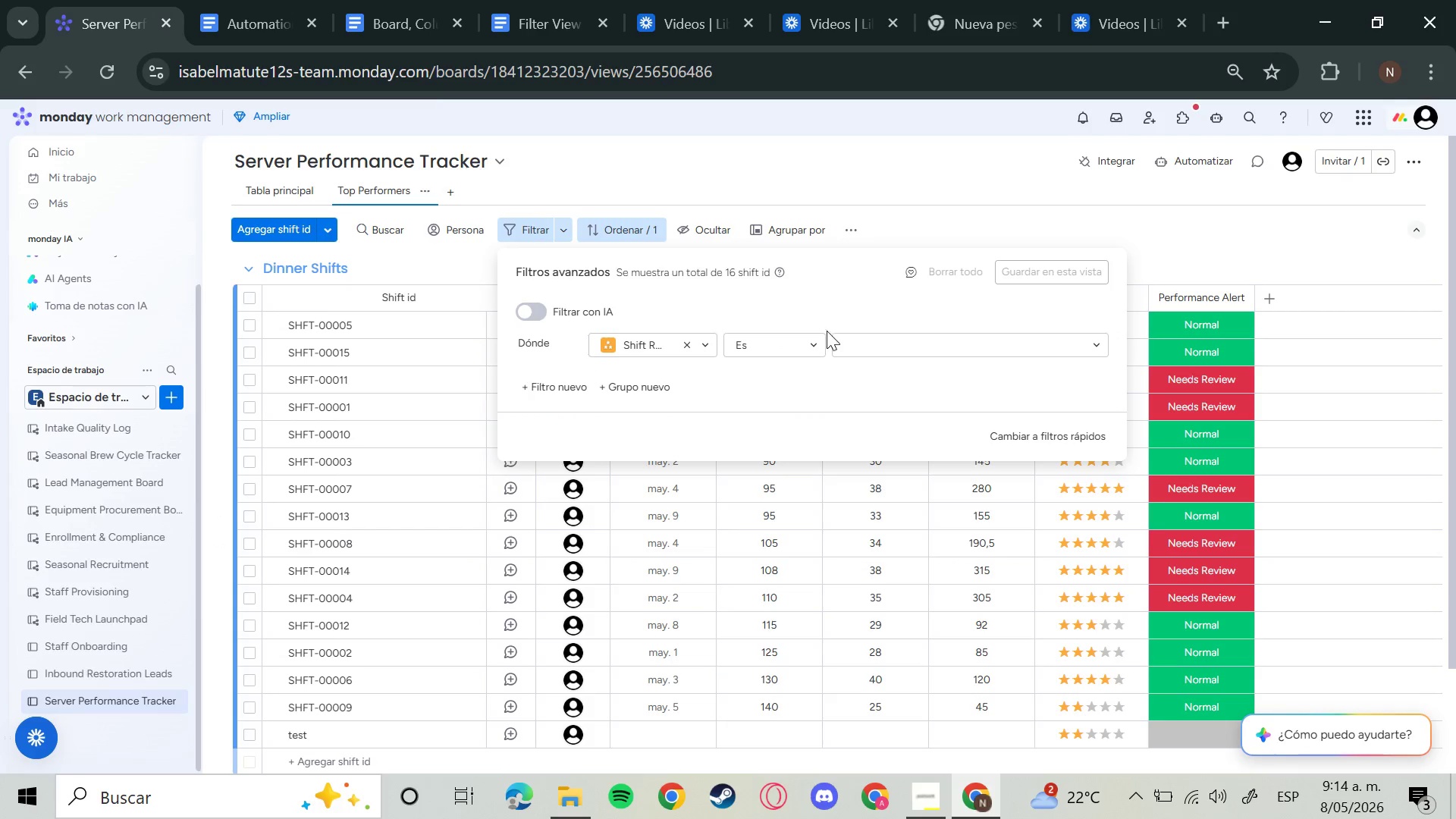 
left_click([811, 342])
 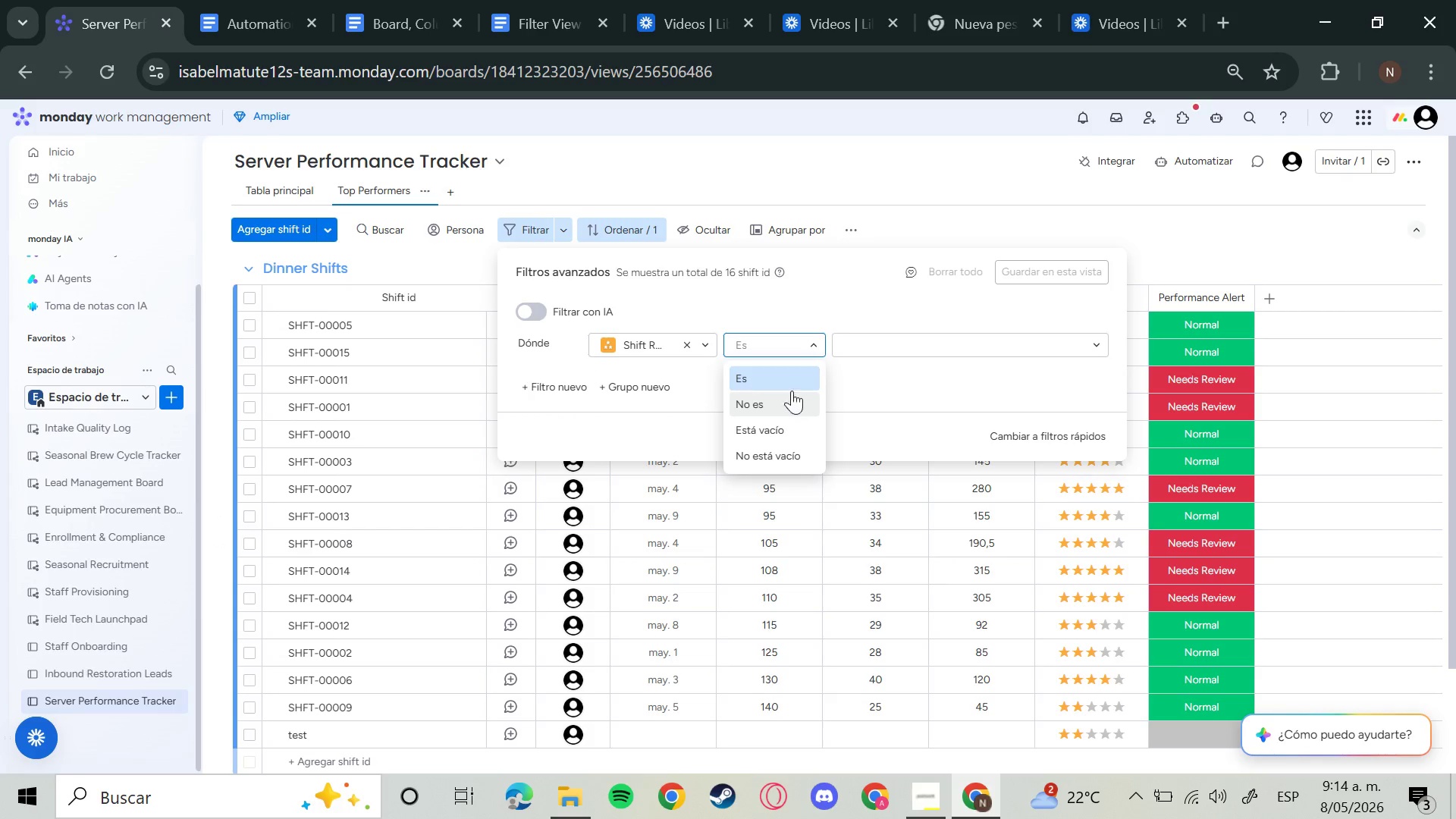 
left_click([793, 384])
 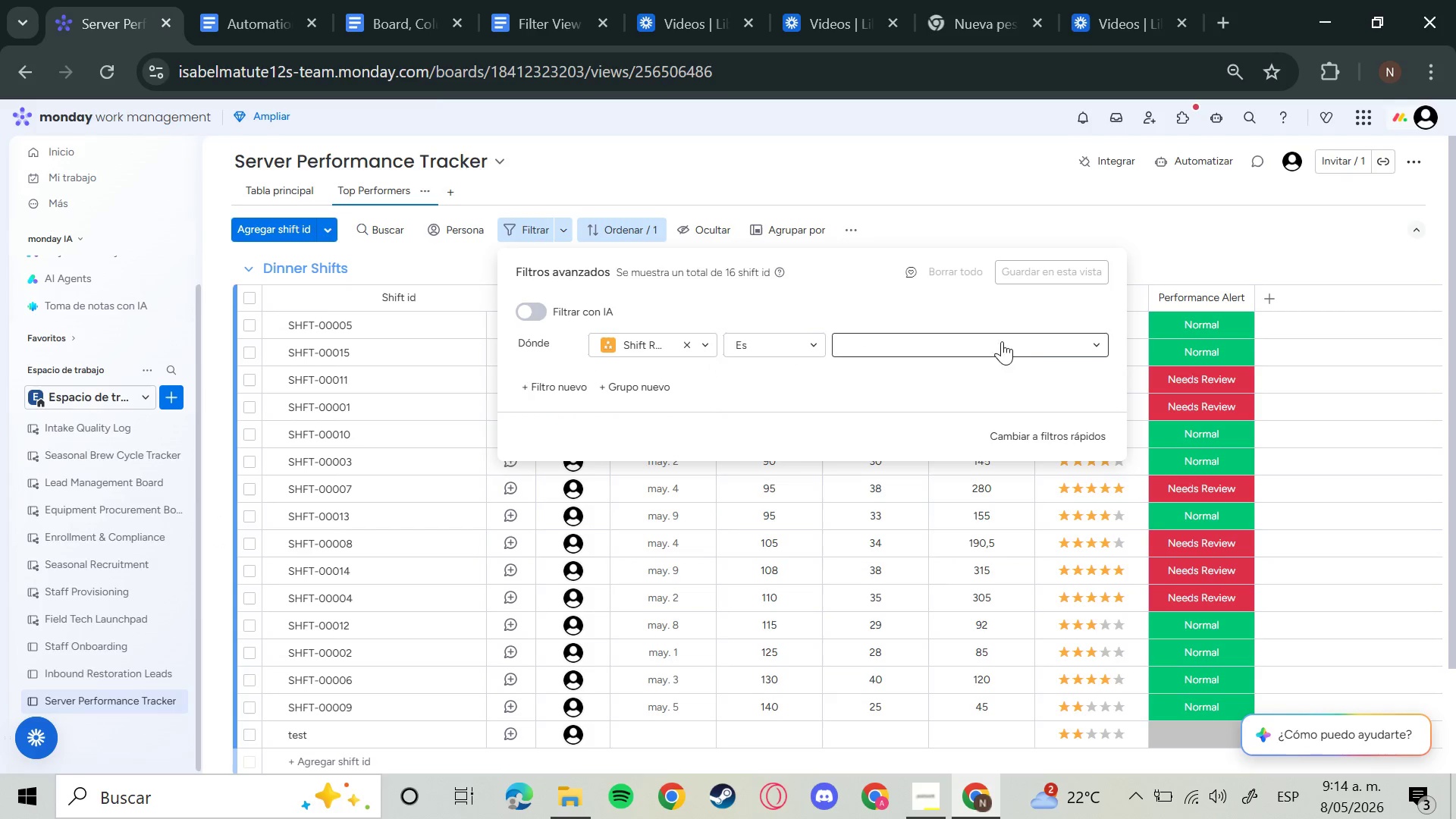 
left_click([1037, 335])
 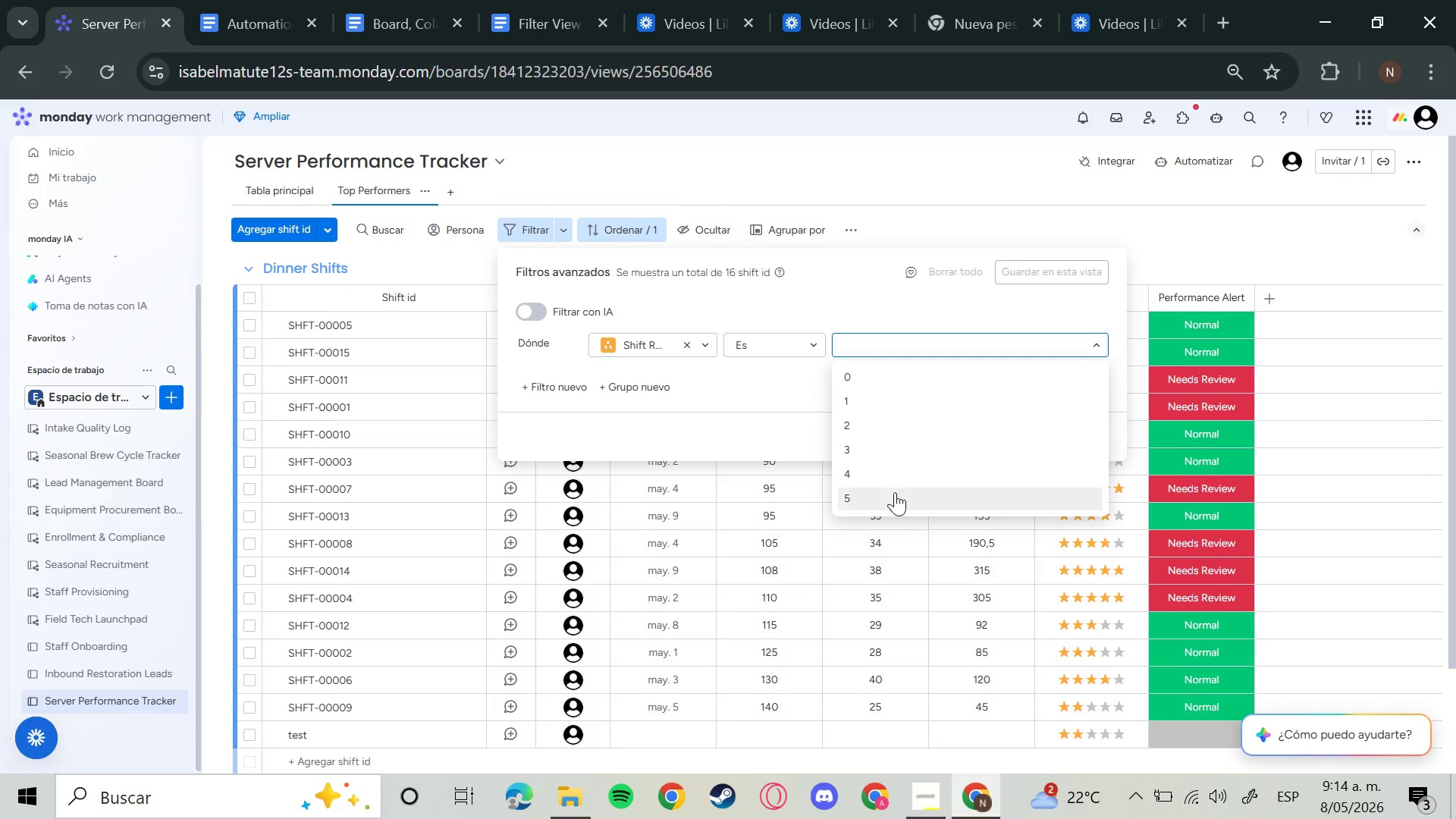 
left_click([895, 495])
 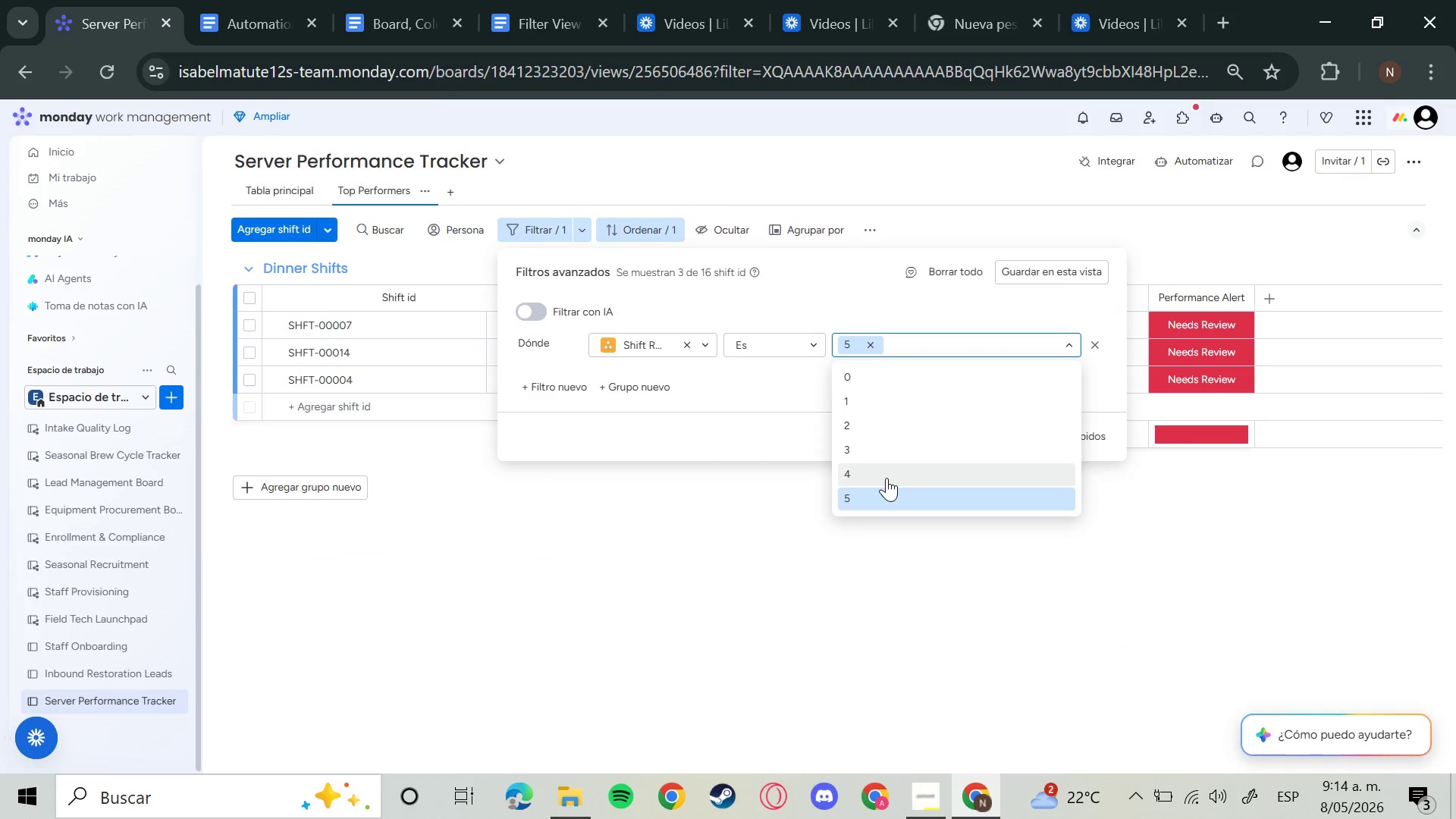 
wait(15.22)
 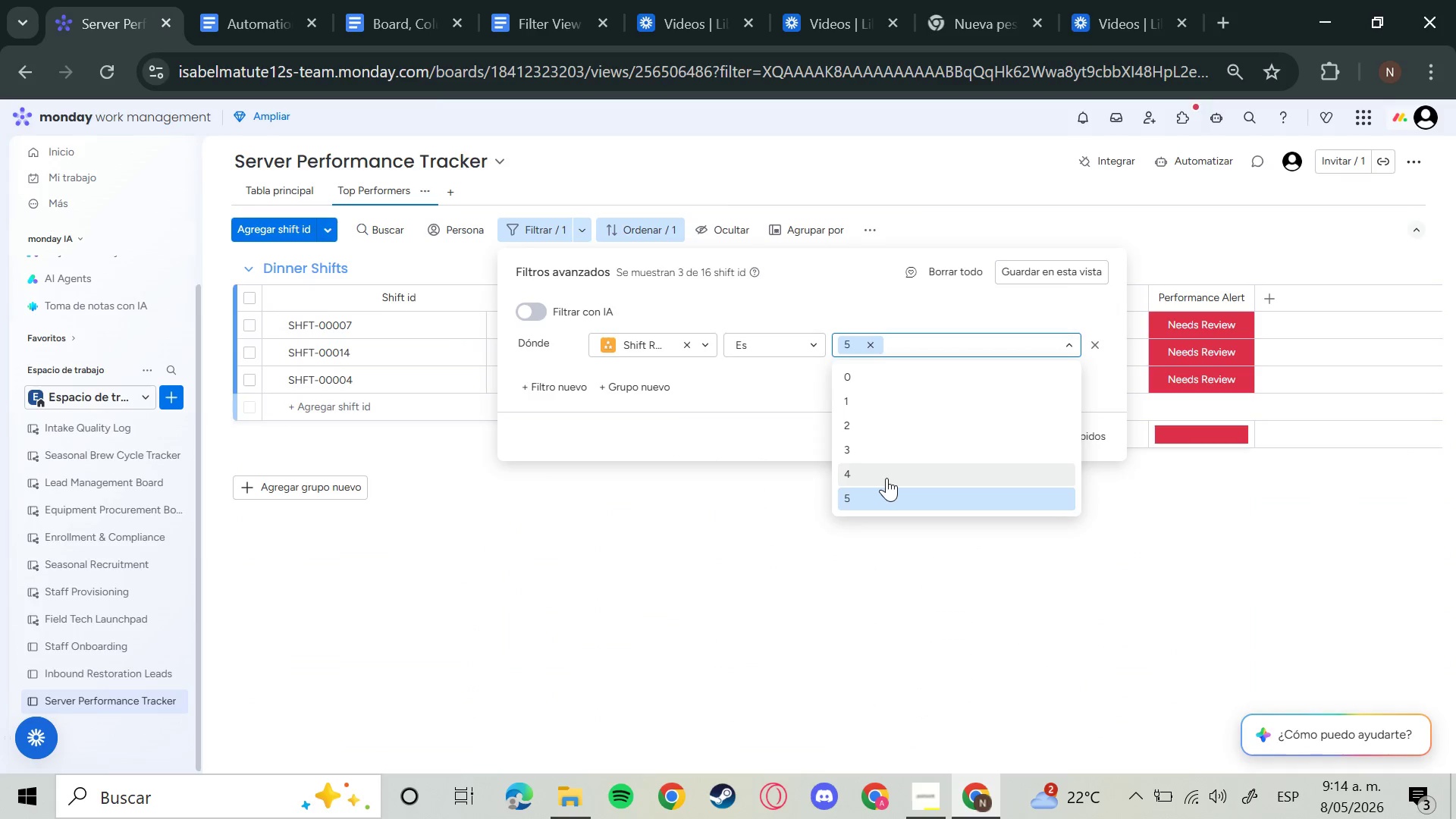 
left_click([799, 417])
 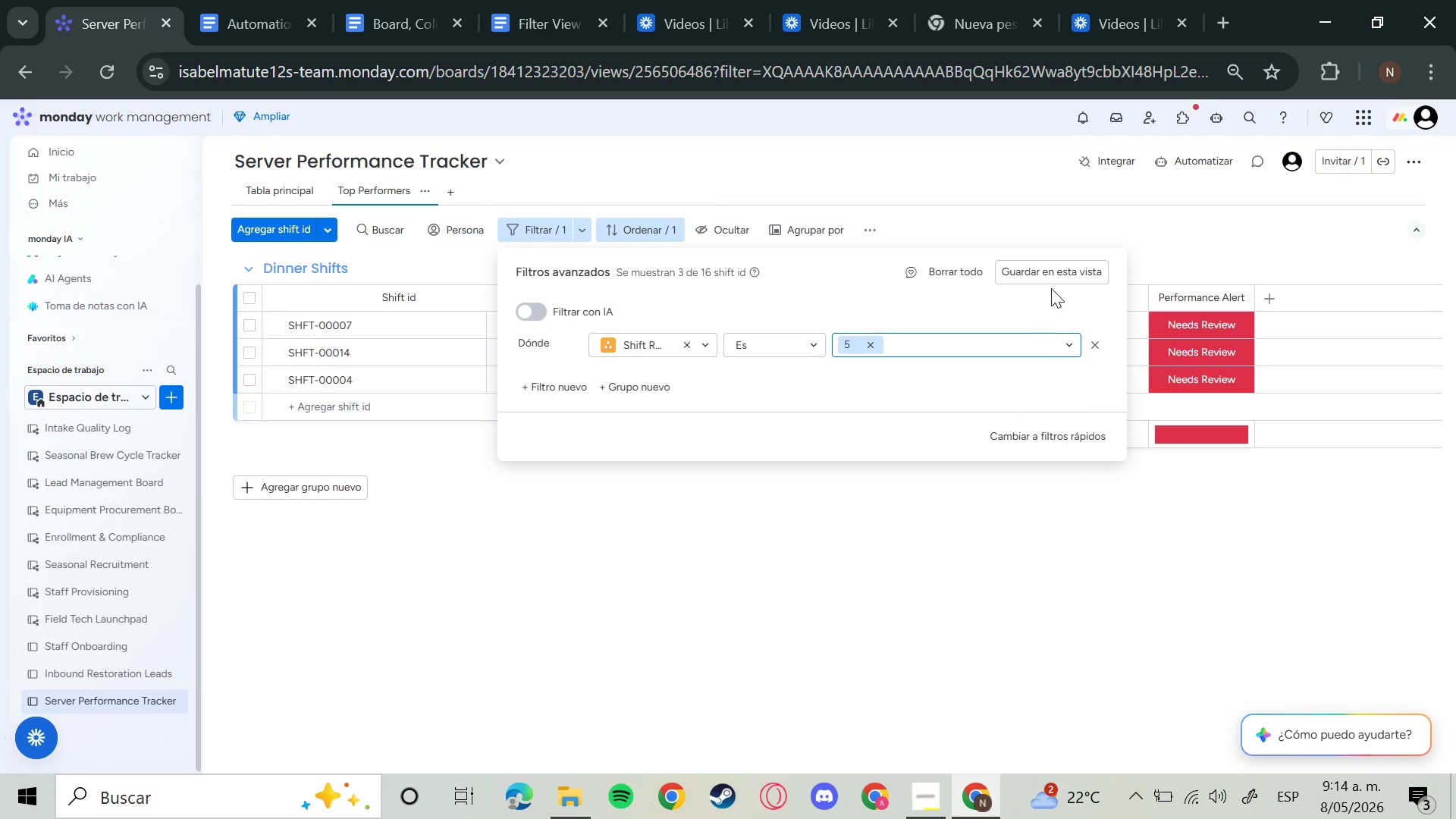 
left_click([1072, 271])
 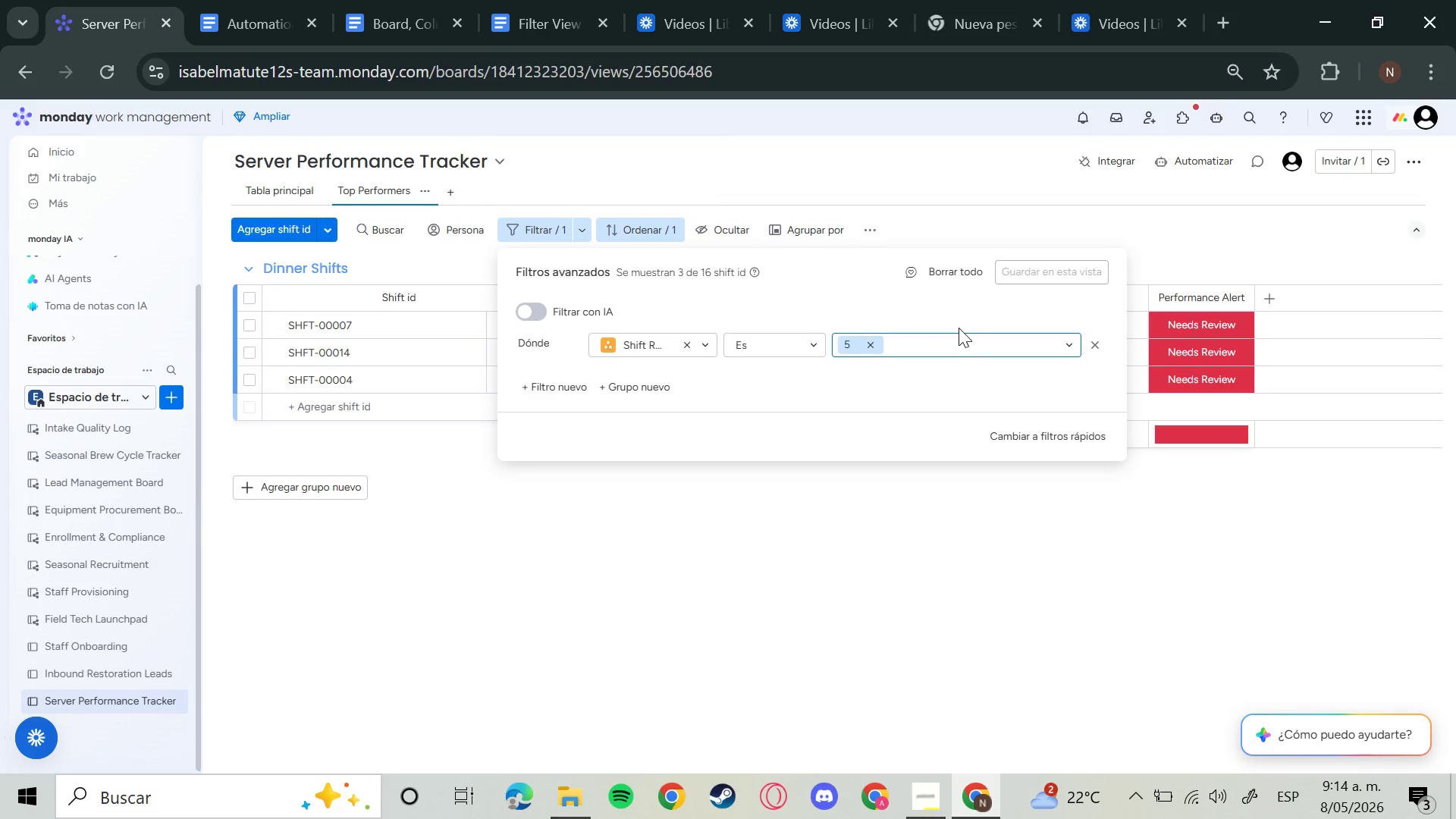 
wait(15.3)
 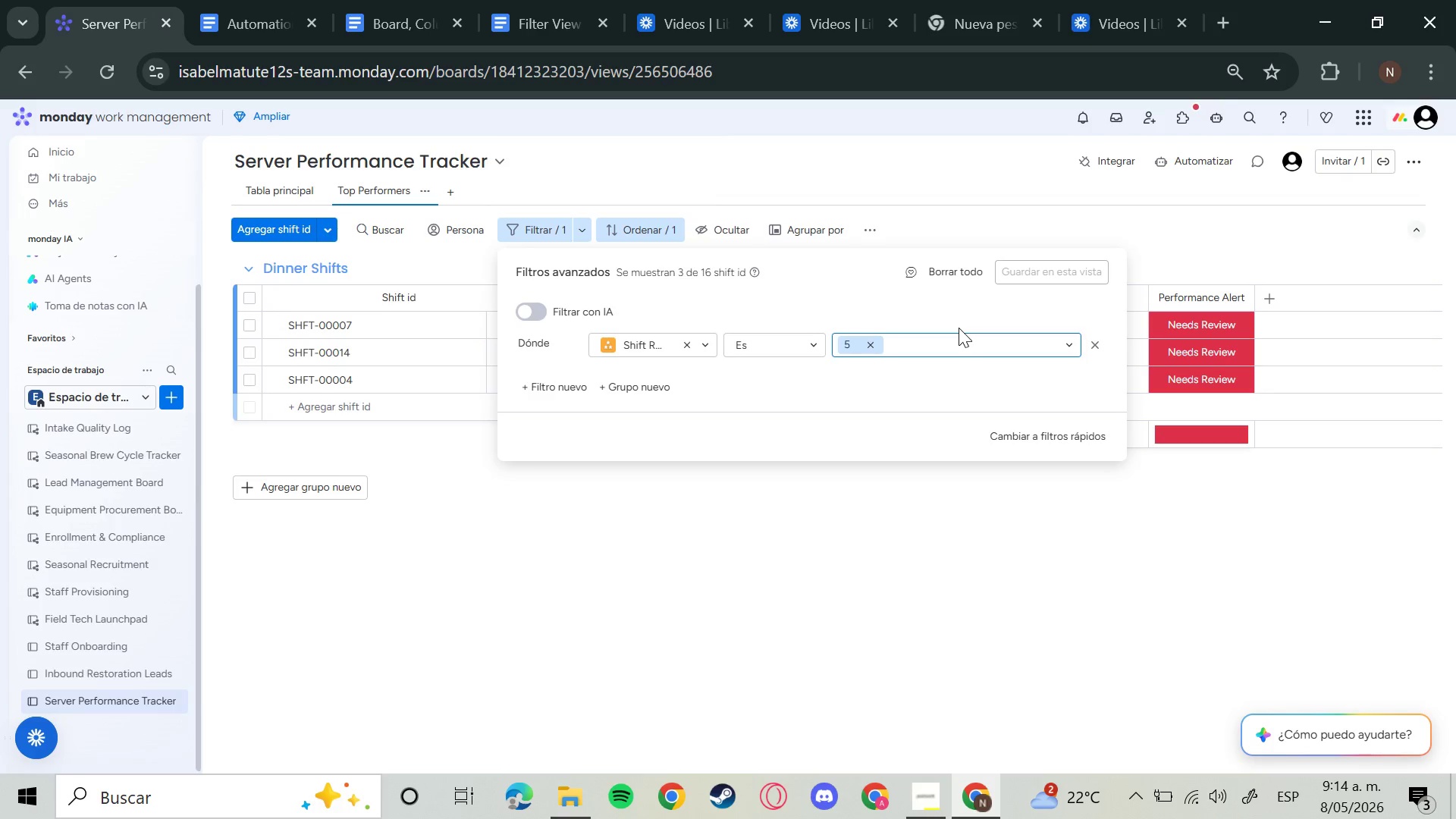 
left_click([975, 548])
 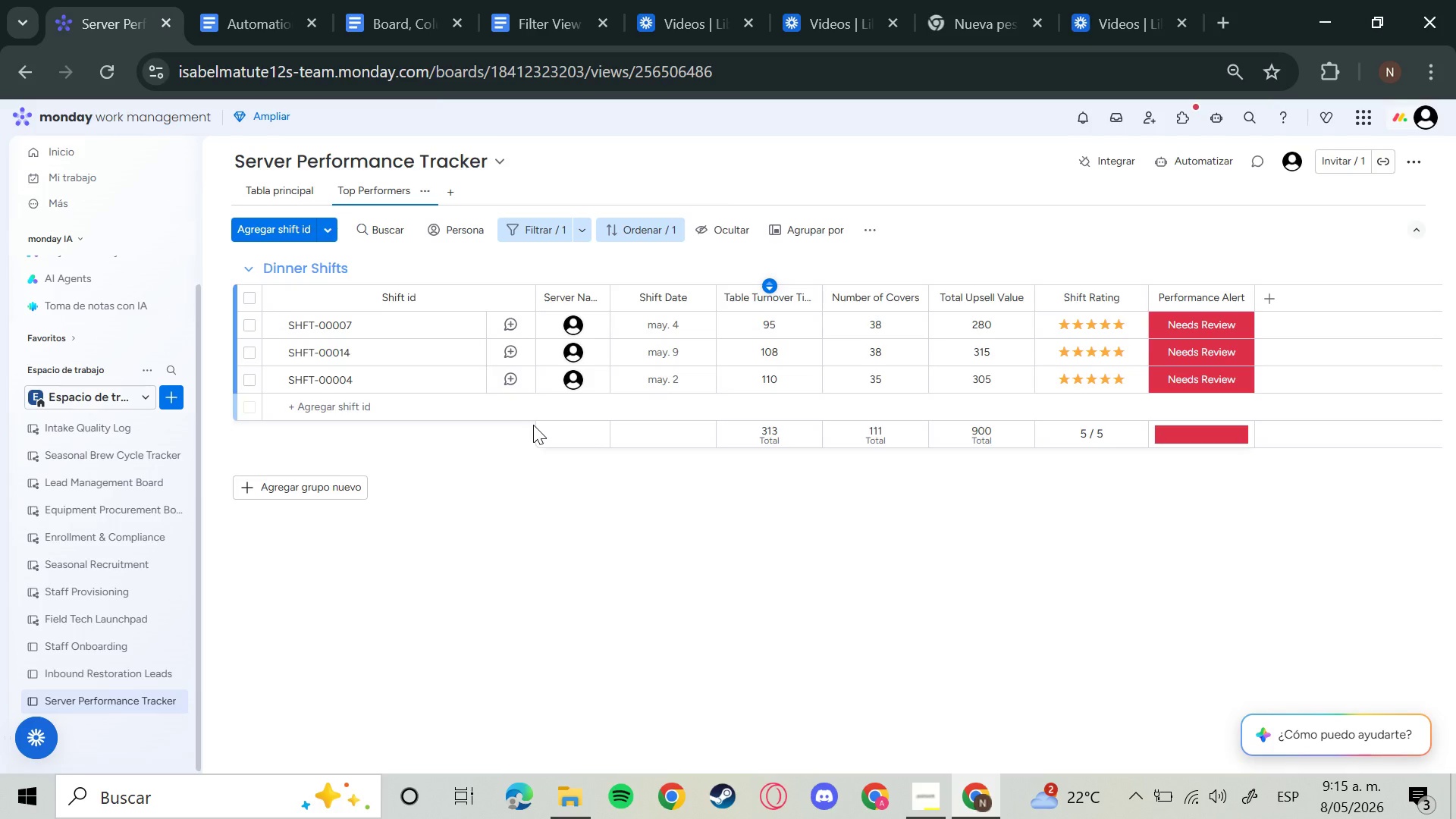 
wait(24.94)
 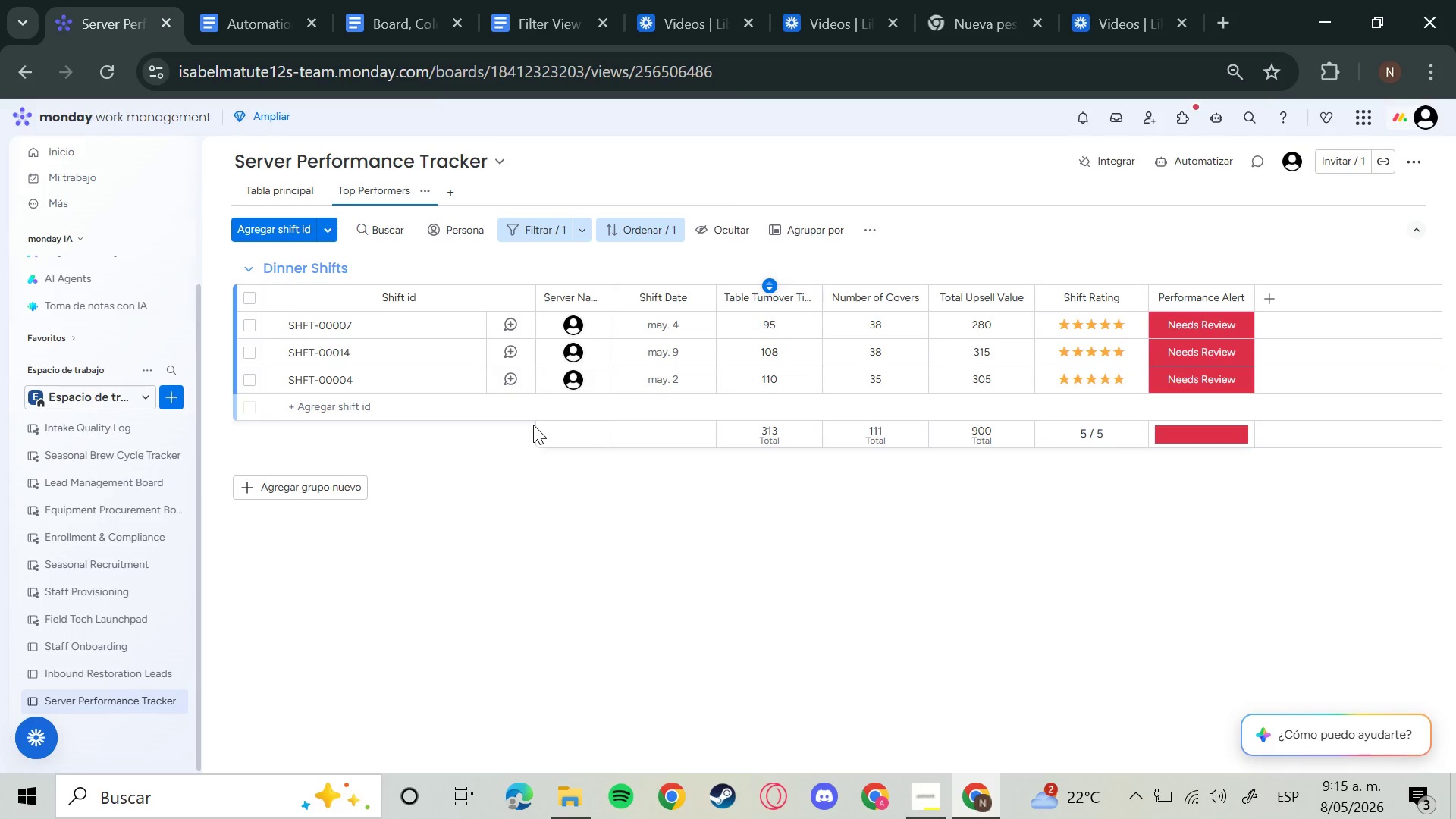 
left_click([459, 189])
 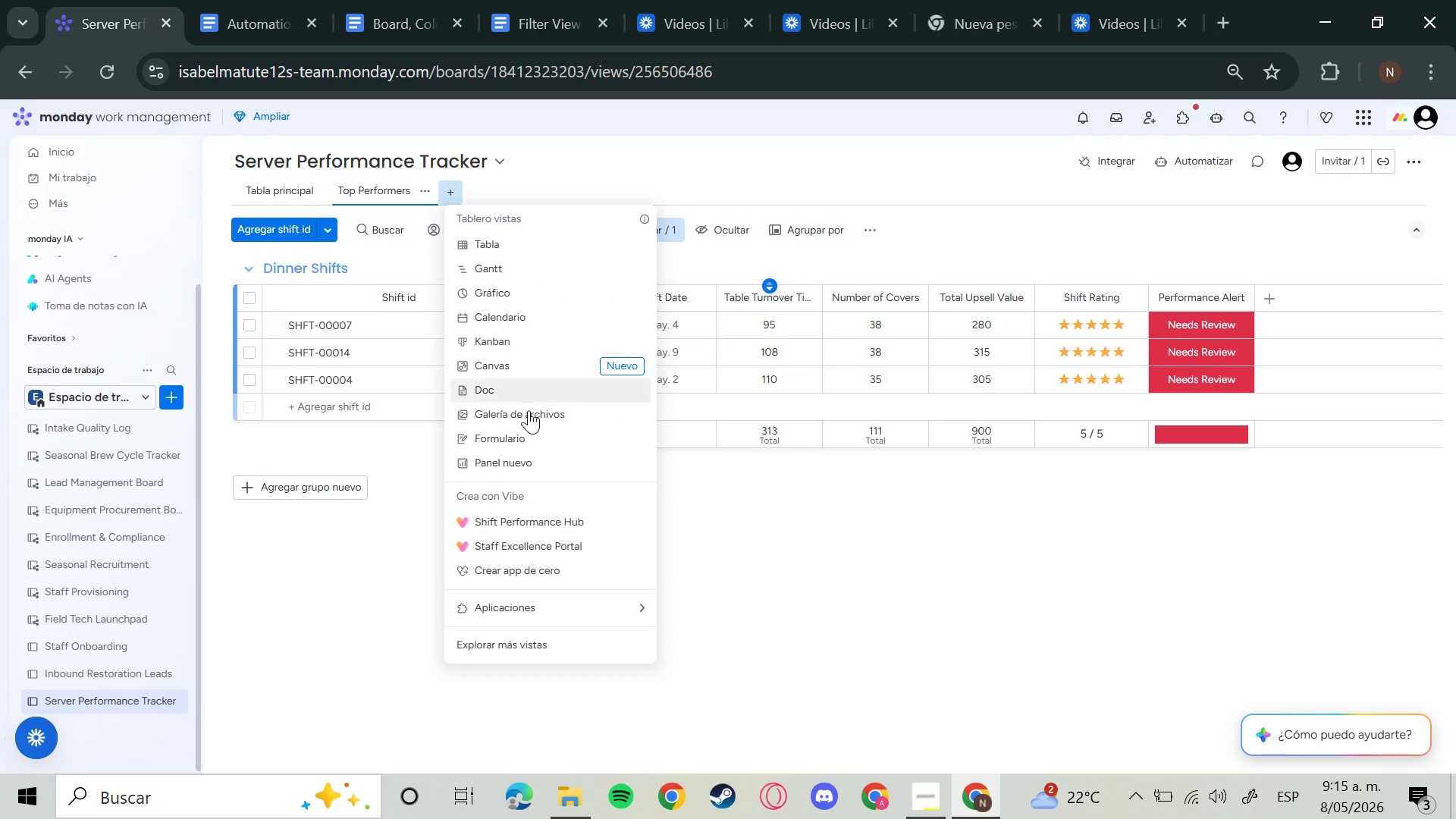 
left_click([532, 454])
 